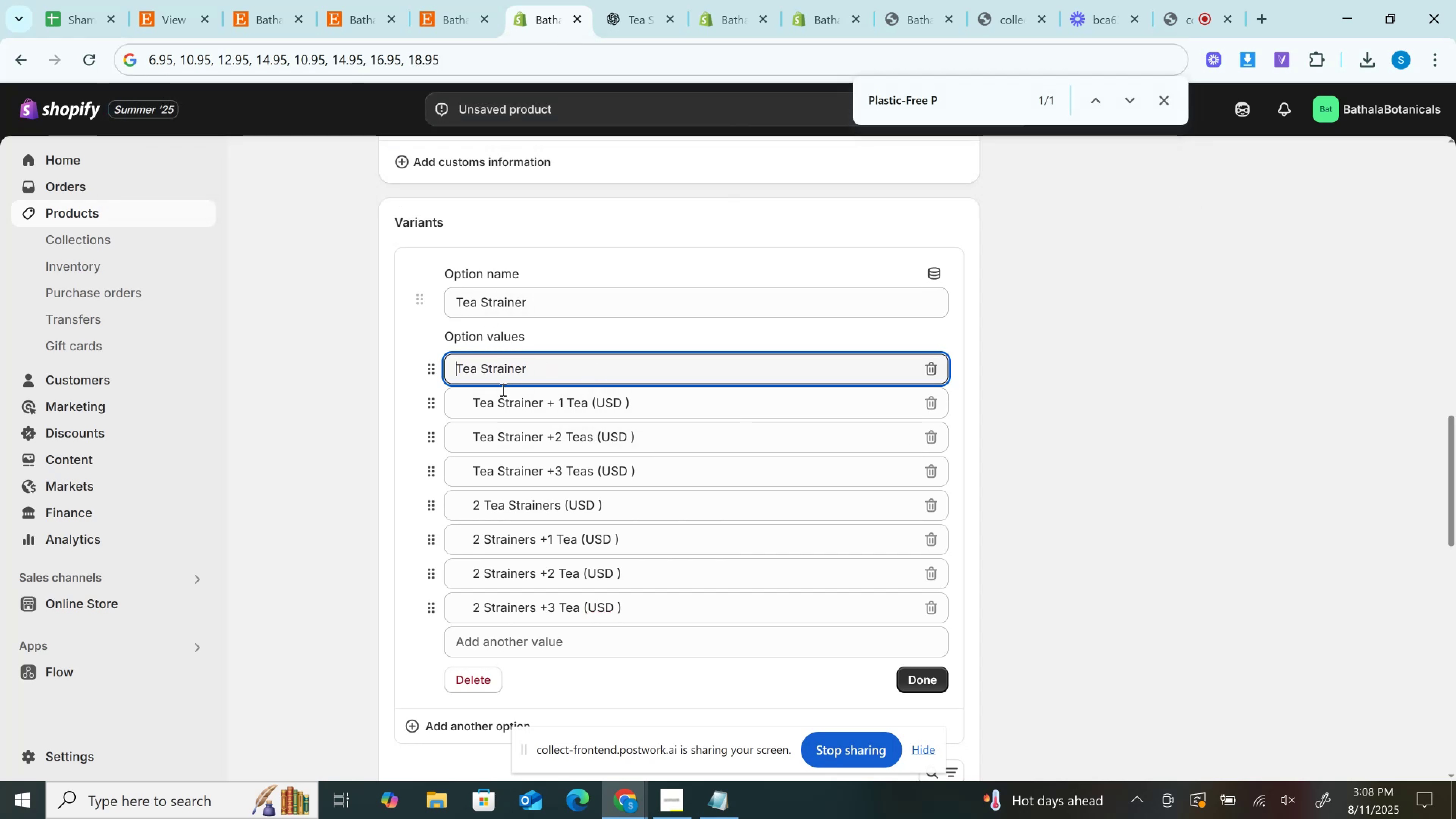 
hold_key(key=Backspace, duration=0.33)
 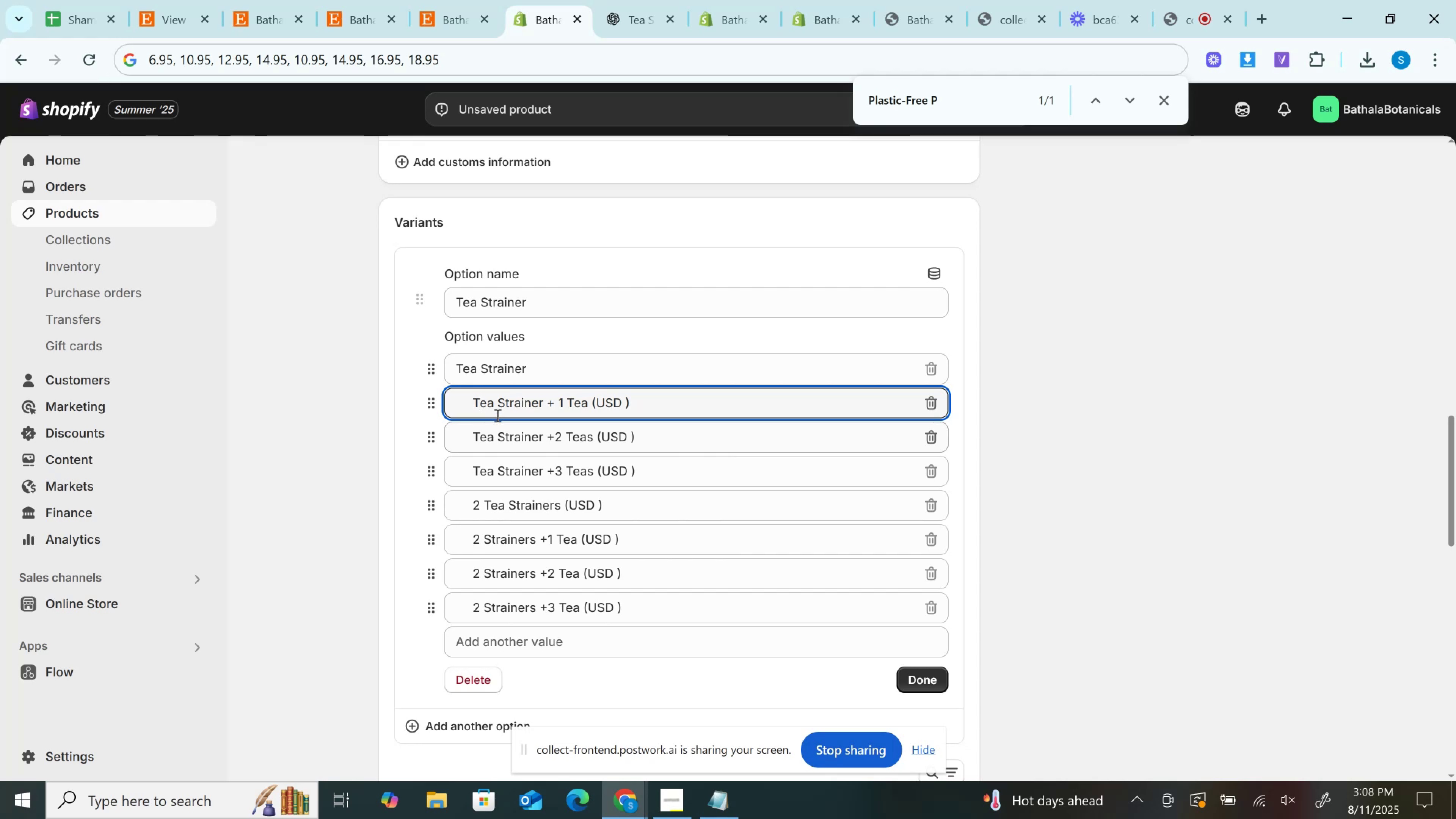 
key(ArrowLeft)
 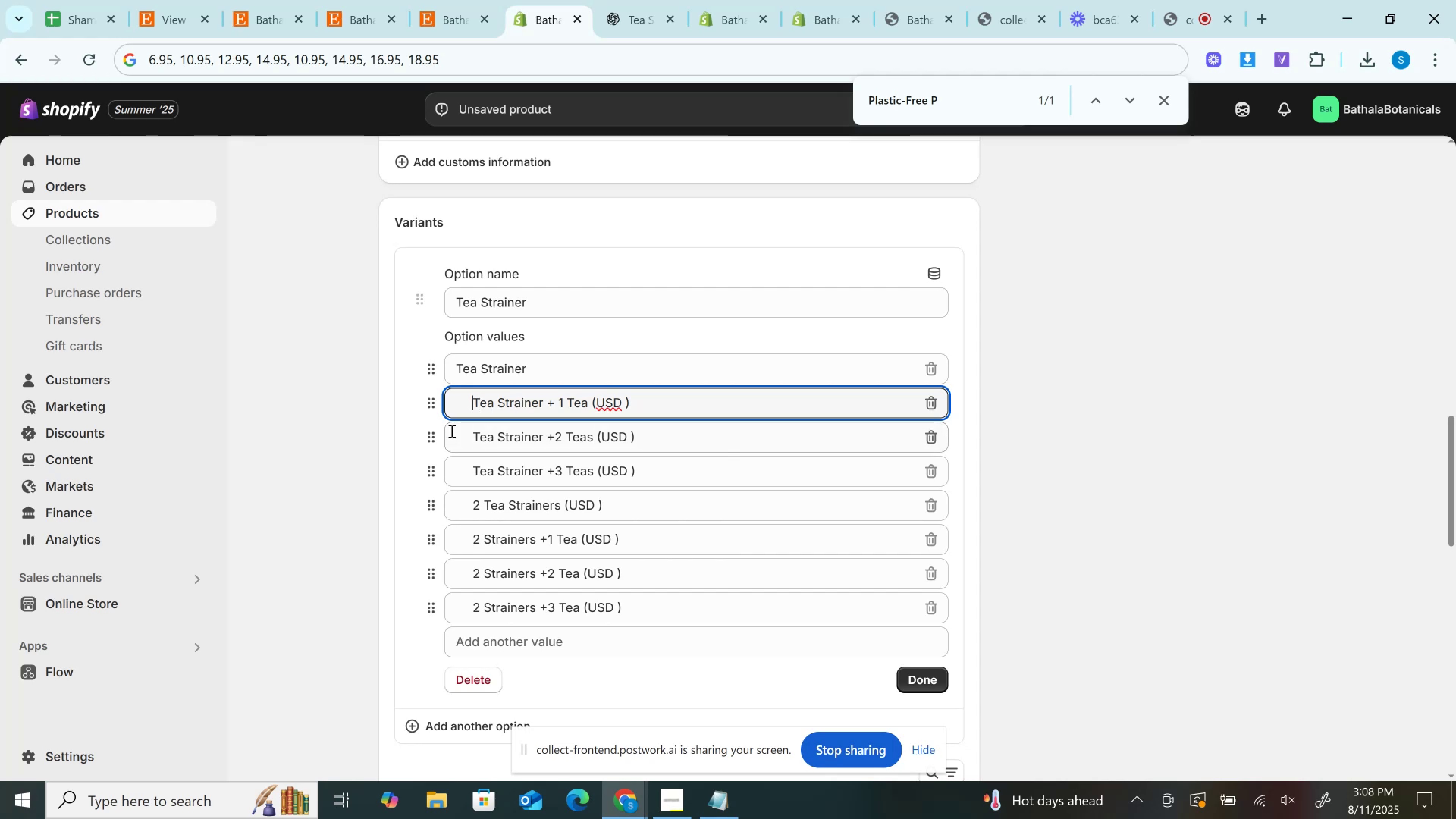 
hold_key(key=Backspace, duration=1.06)
 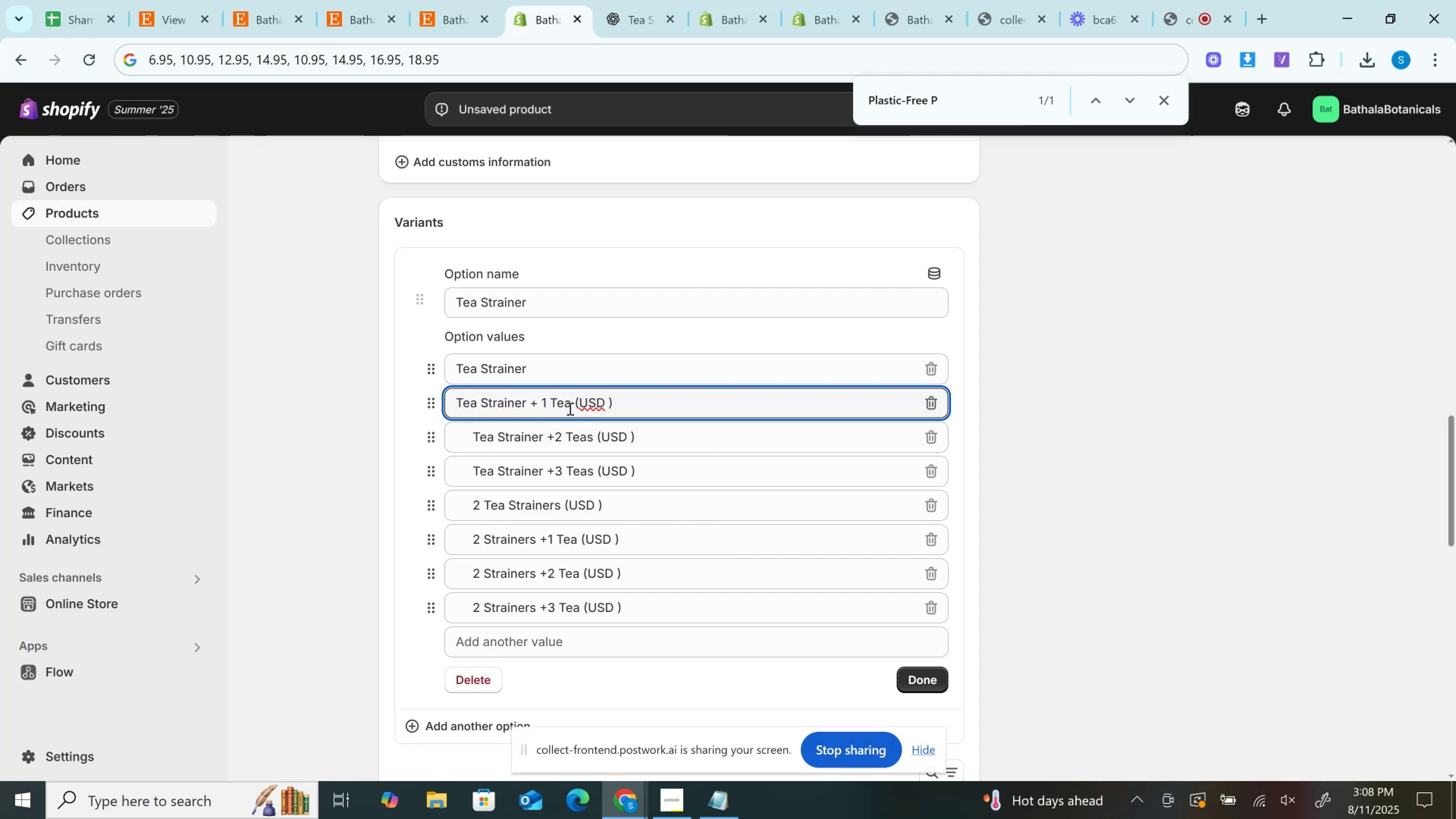 
left_click_drag(start_coordinate=[573, 404], to_coordinate=[748, 405])
 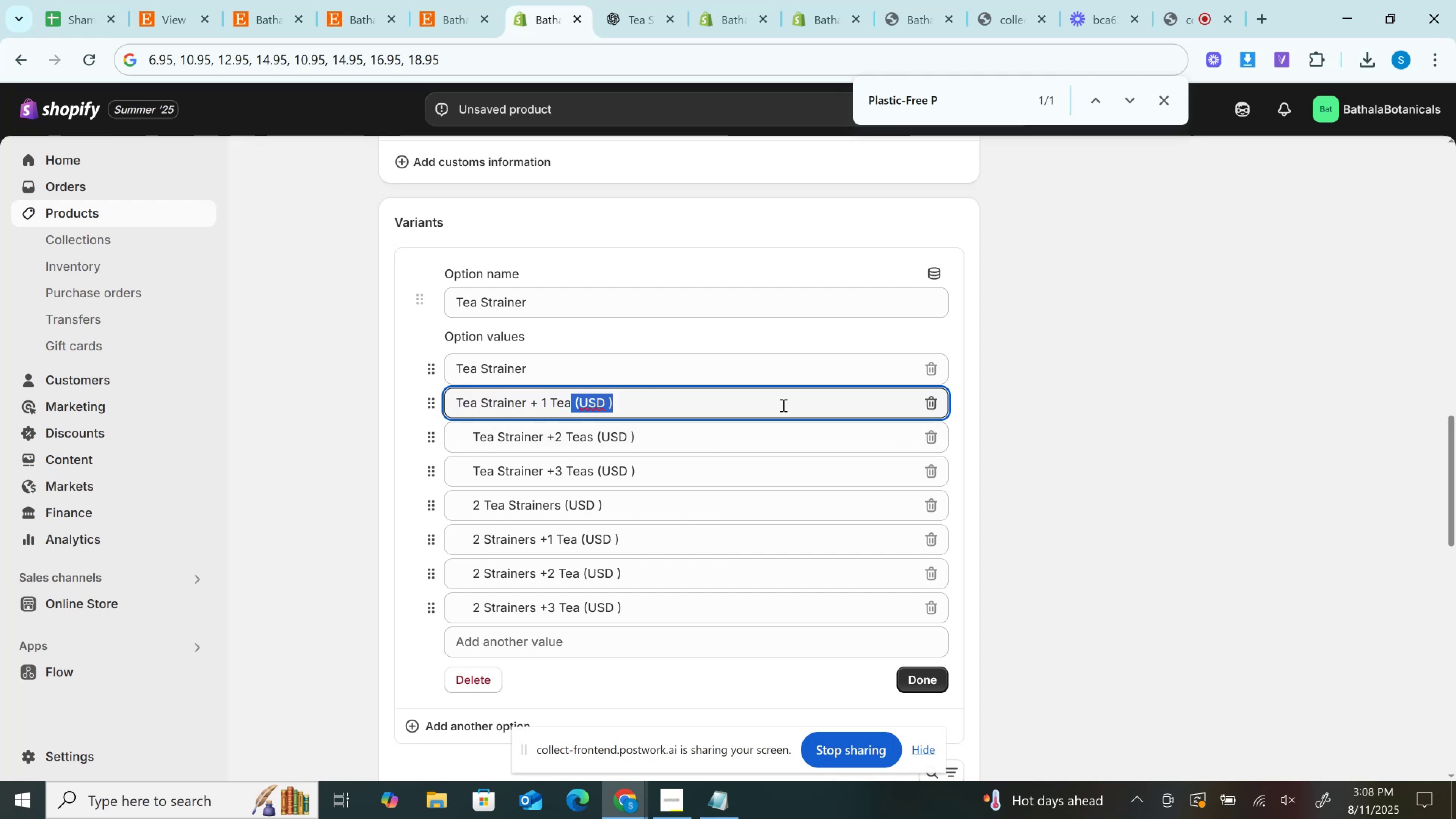 
key(Backspace)
 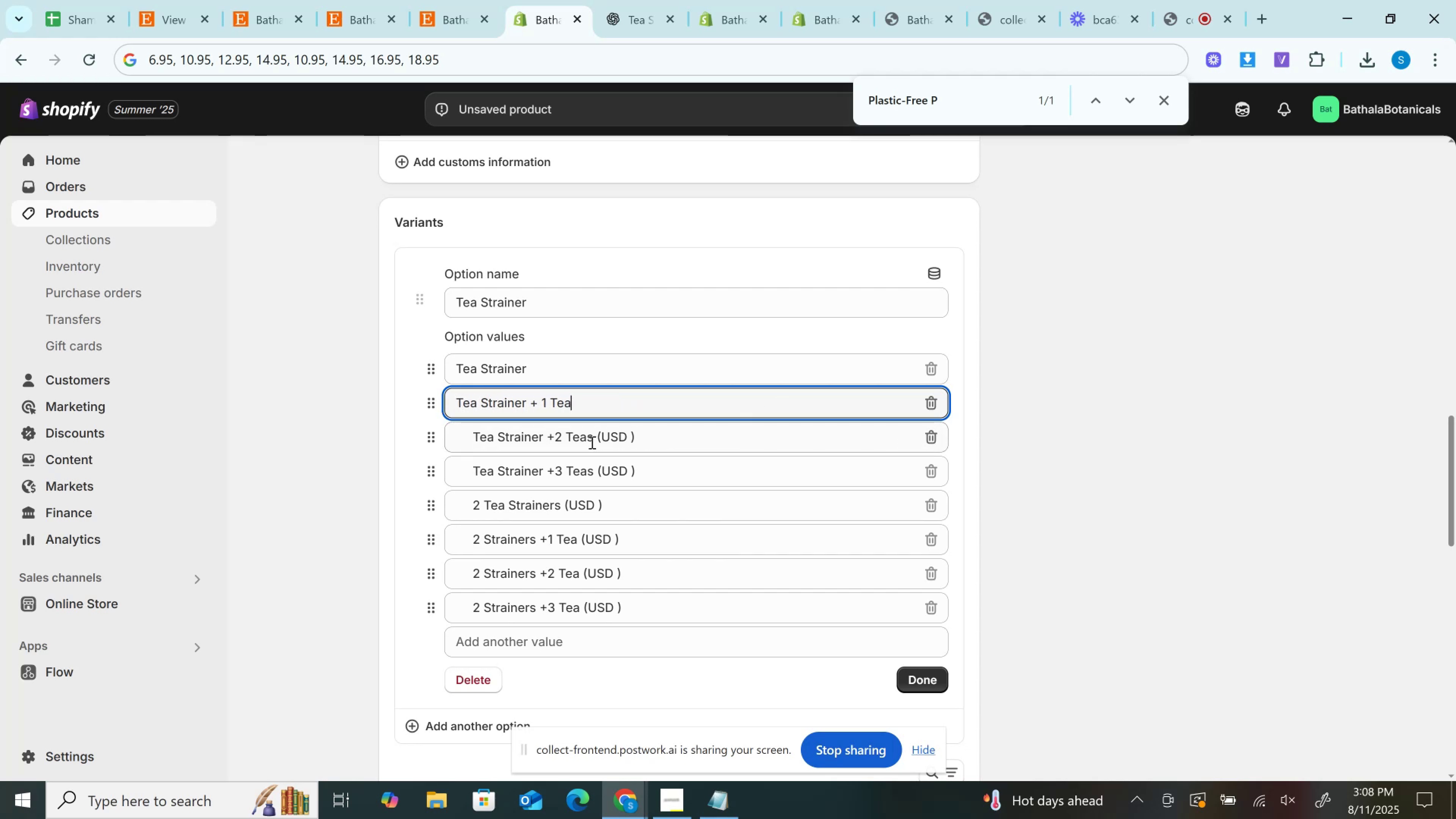 
left_click_drag(start_coordinate=[596, 440], to_coordinate=[761, 433])
 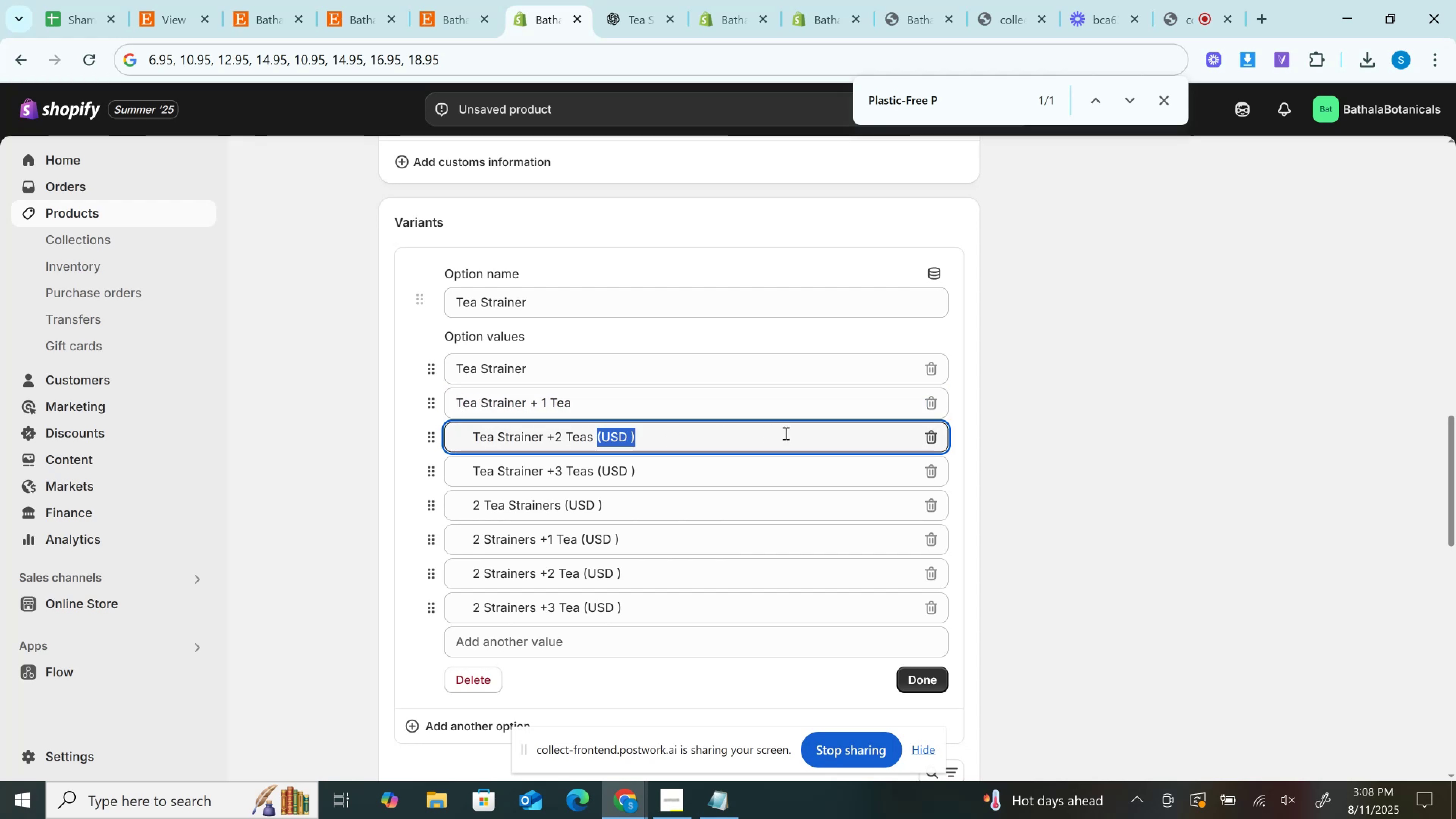 
key(Backspace)
 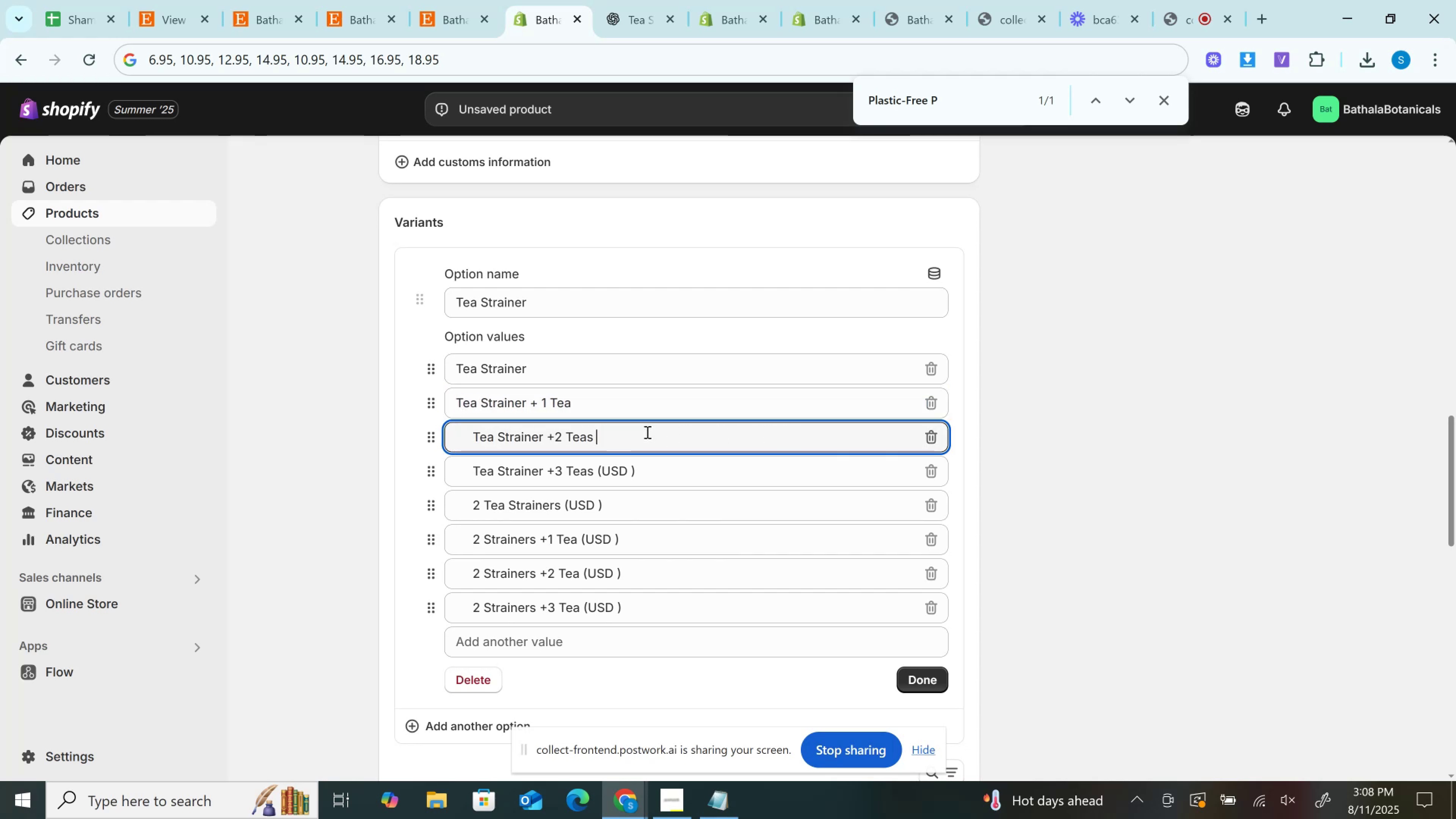 
key(Backspace)
 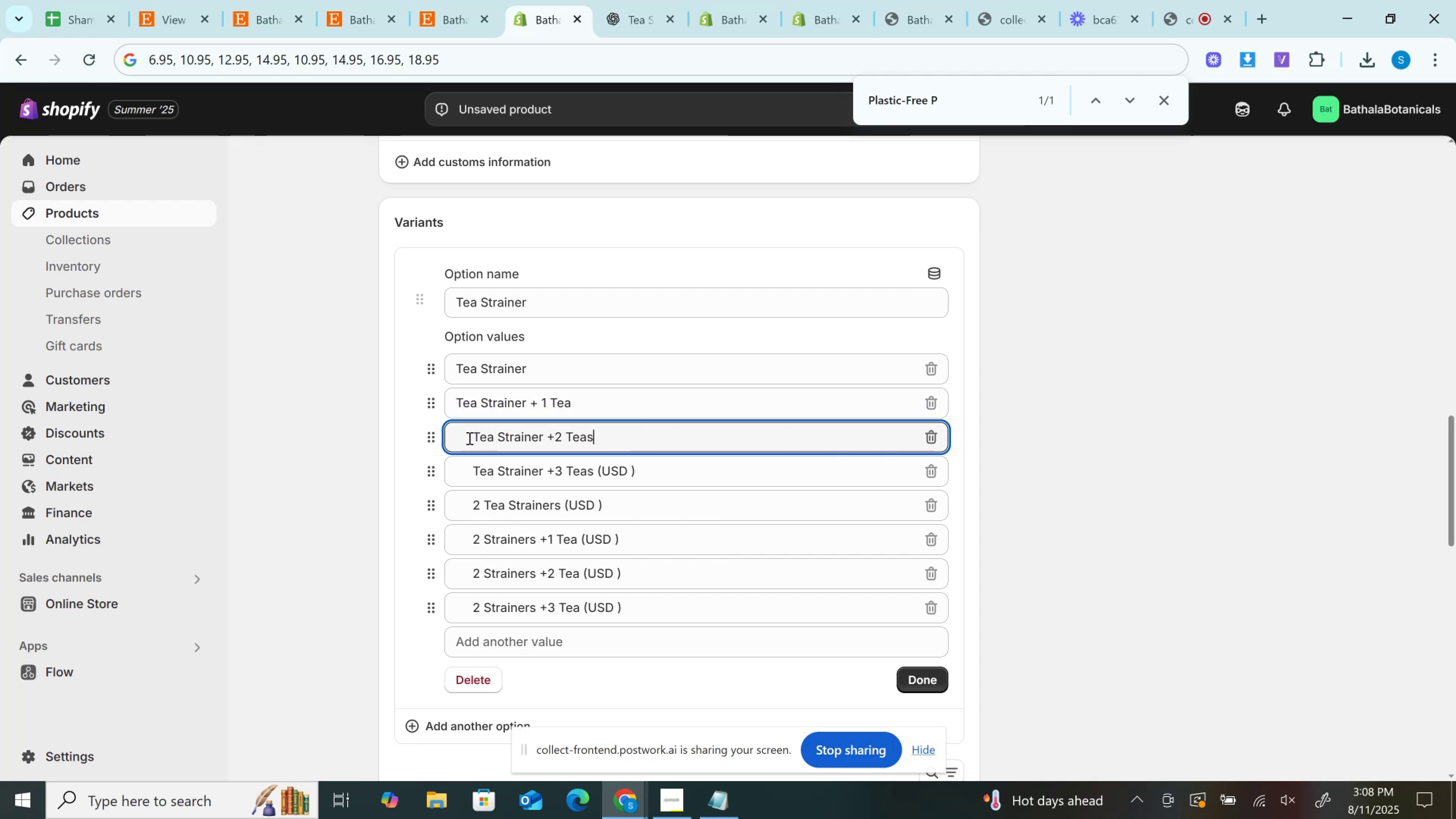 
left_click([477, 437])
 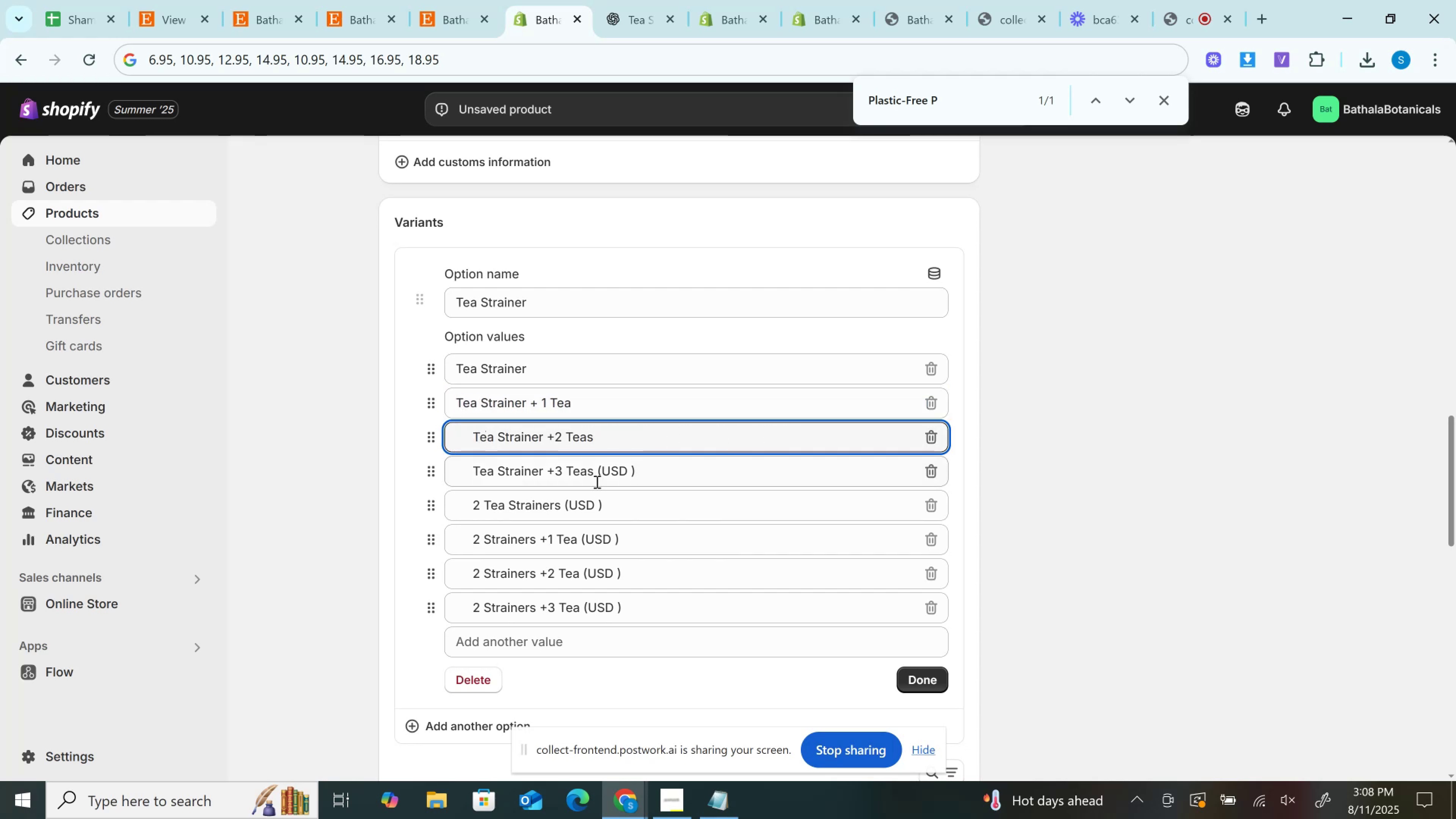 
key(ArrowLeft)
 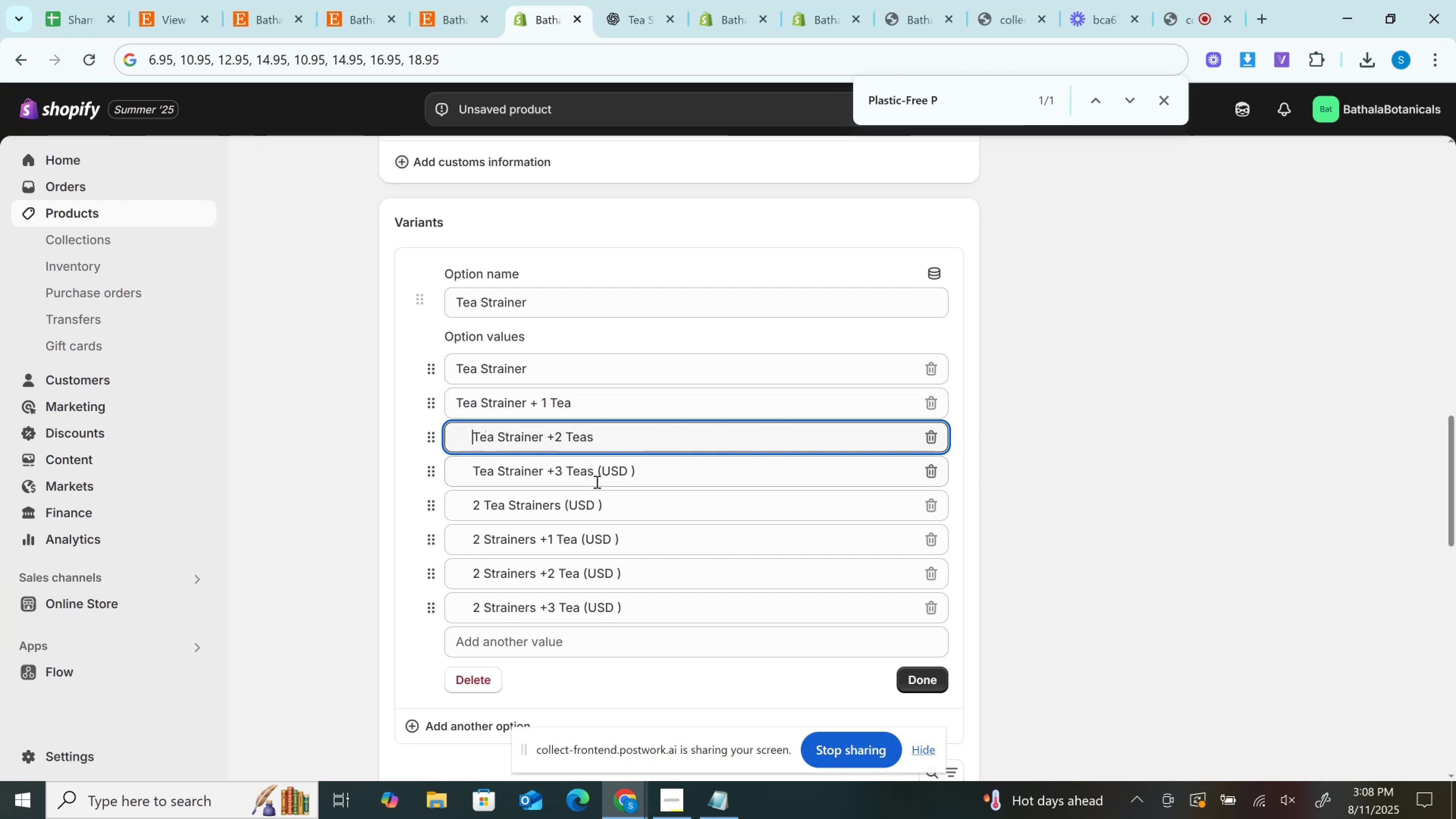 
hold_key(key=Backspace, duration=0.95)
 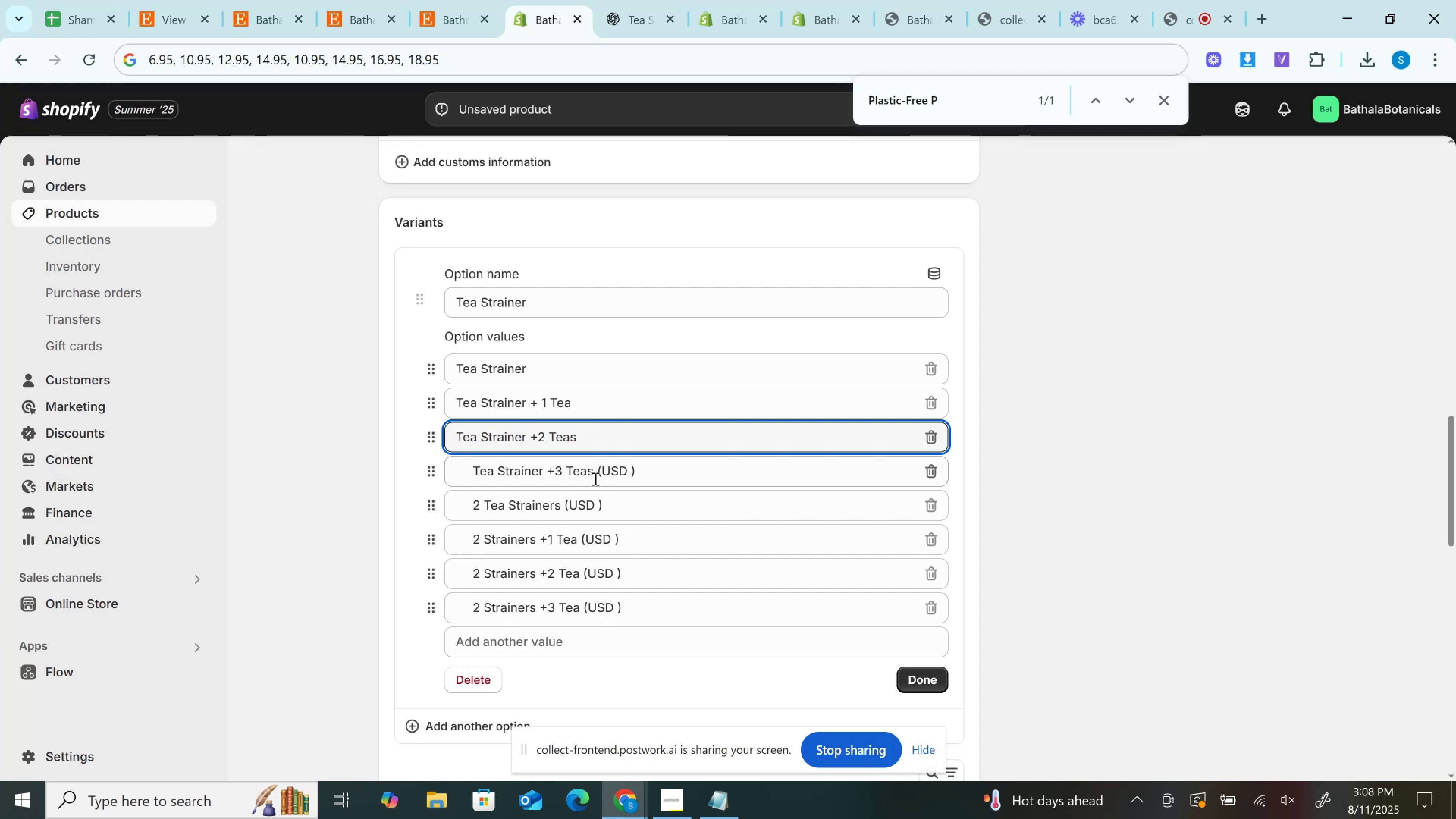 
left_click_drag(start_coordinate=[596, 477], to_coordinate=[593, 477])
 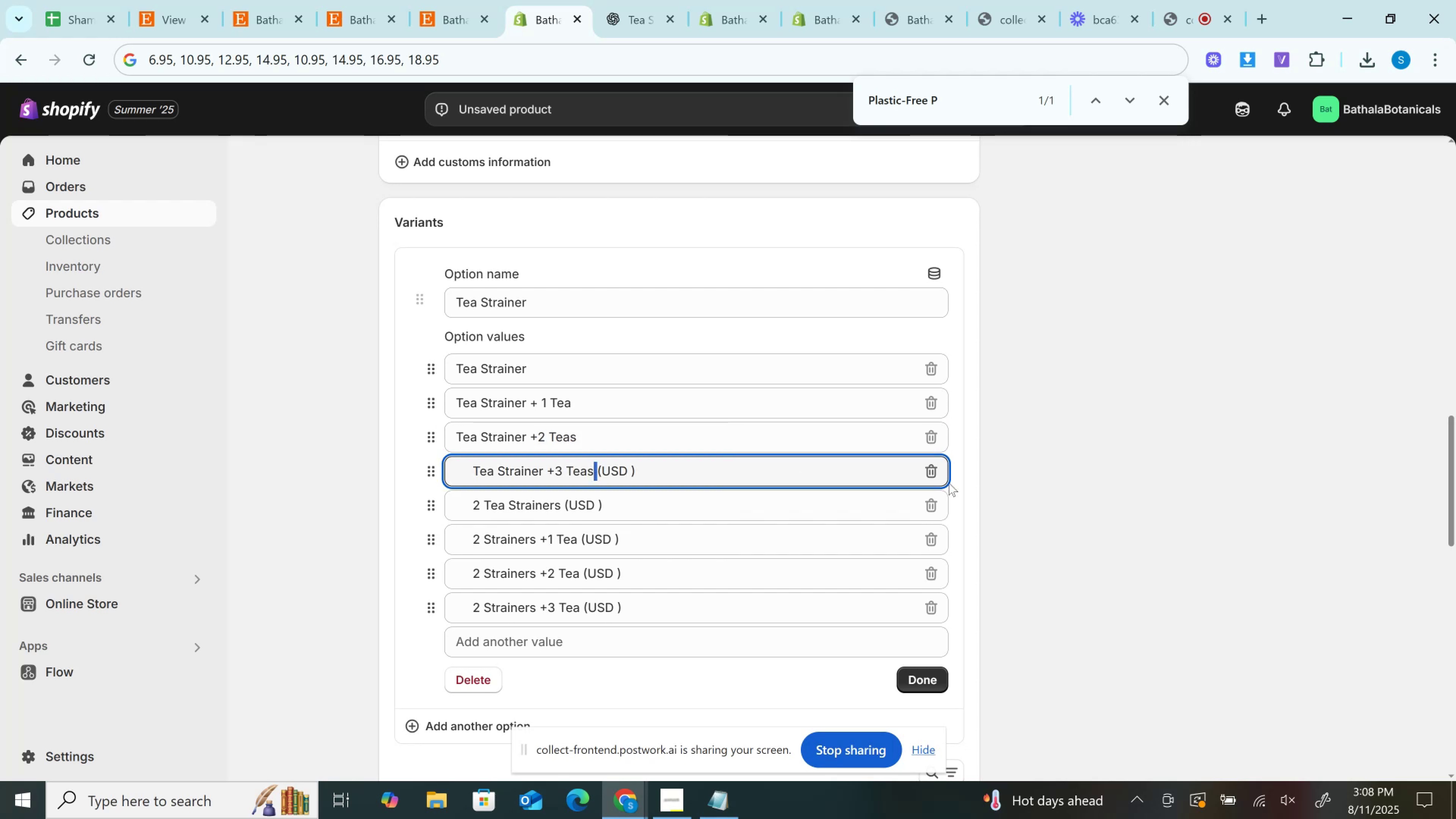 
key(Shift+ArrowDown)
 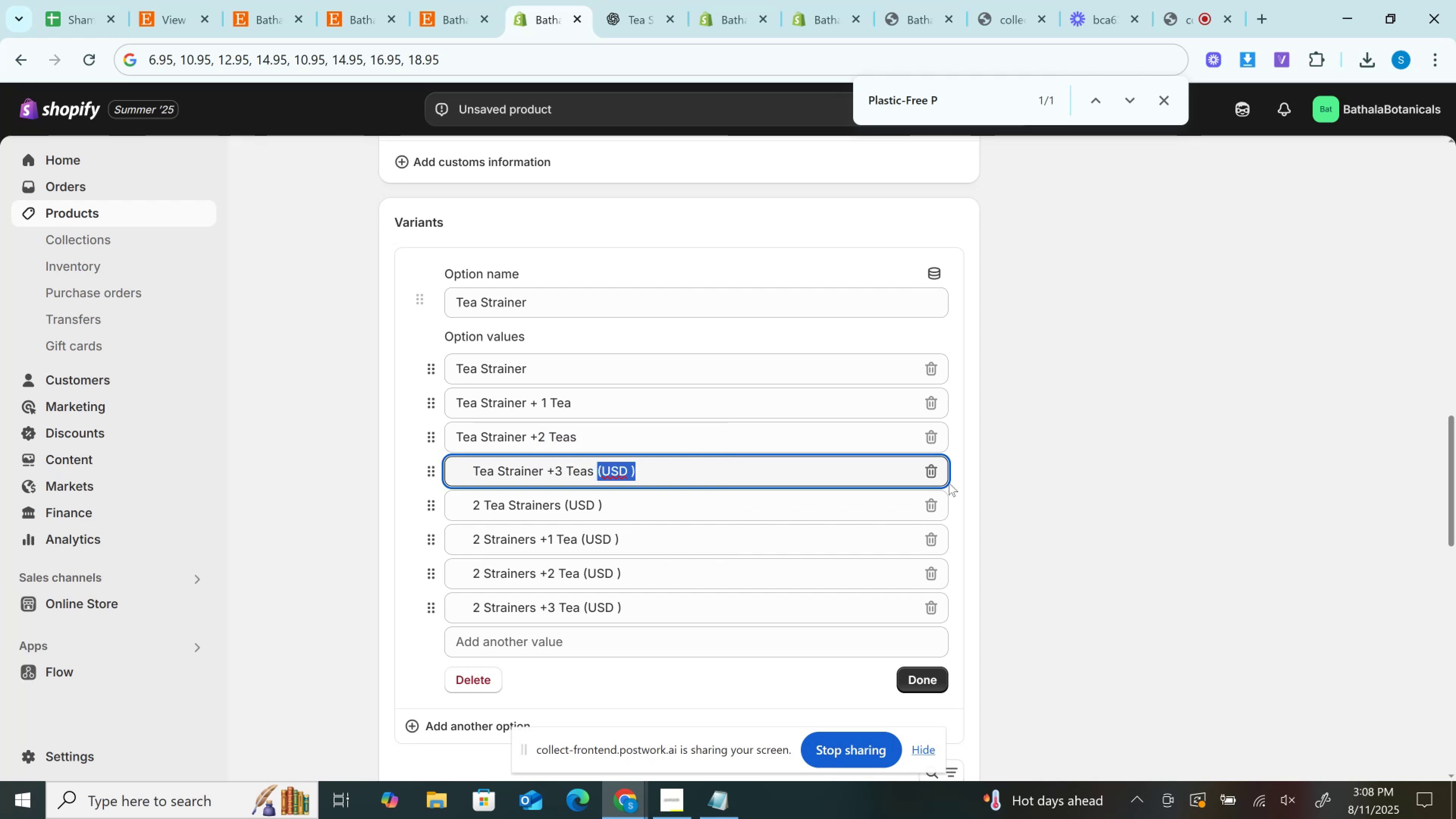 
key(Backspace)
 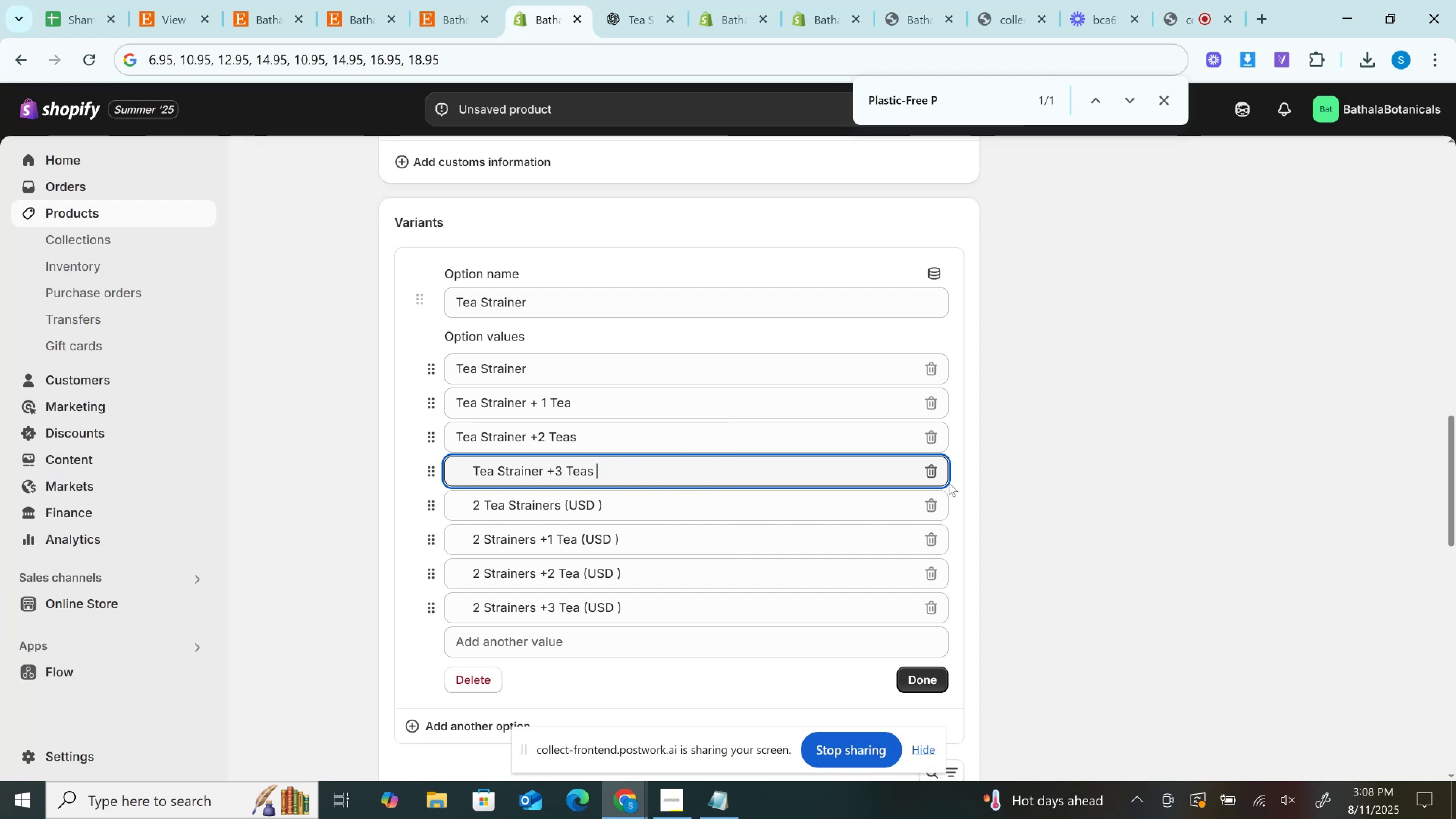 
key(Backspace)
 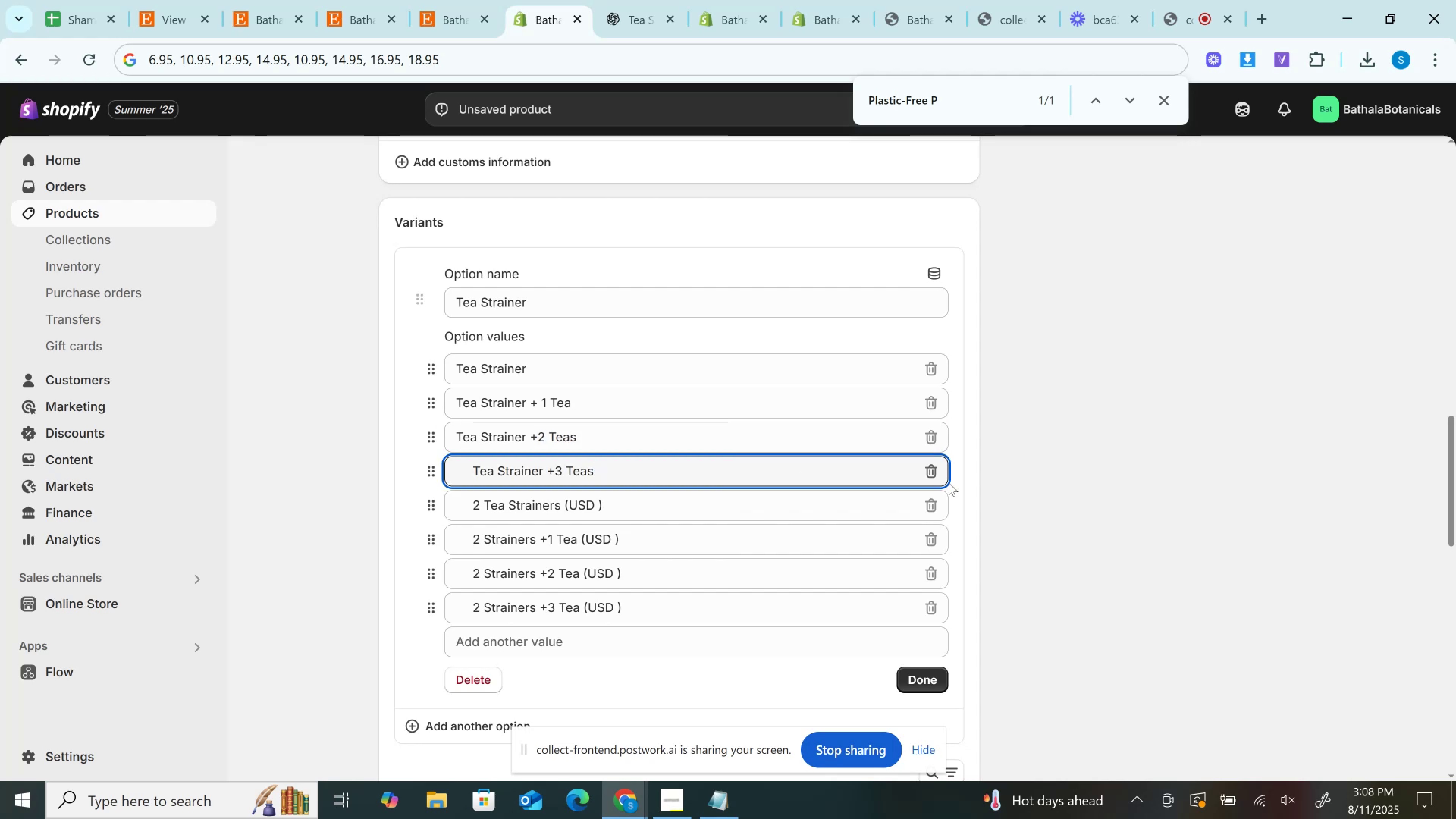 
hold_key(key=ArrowLeft, duration=1.07)
 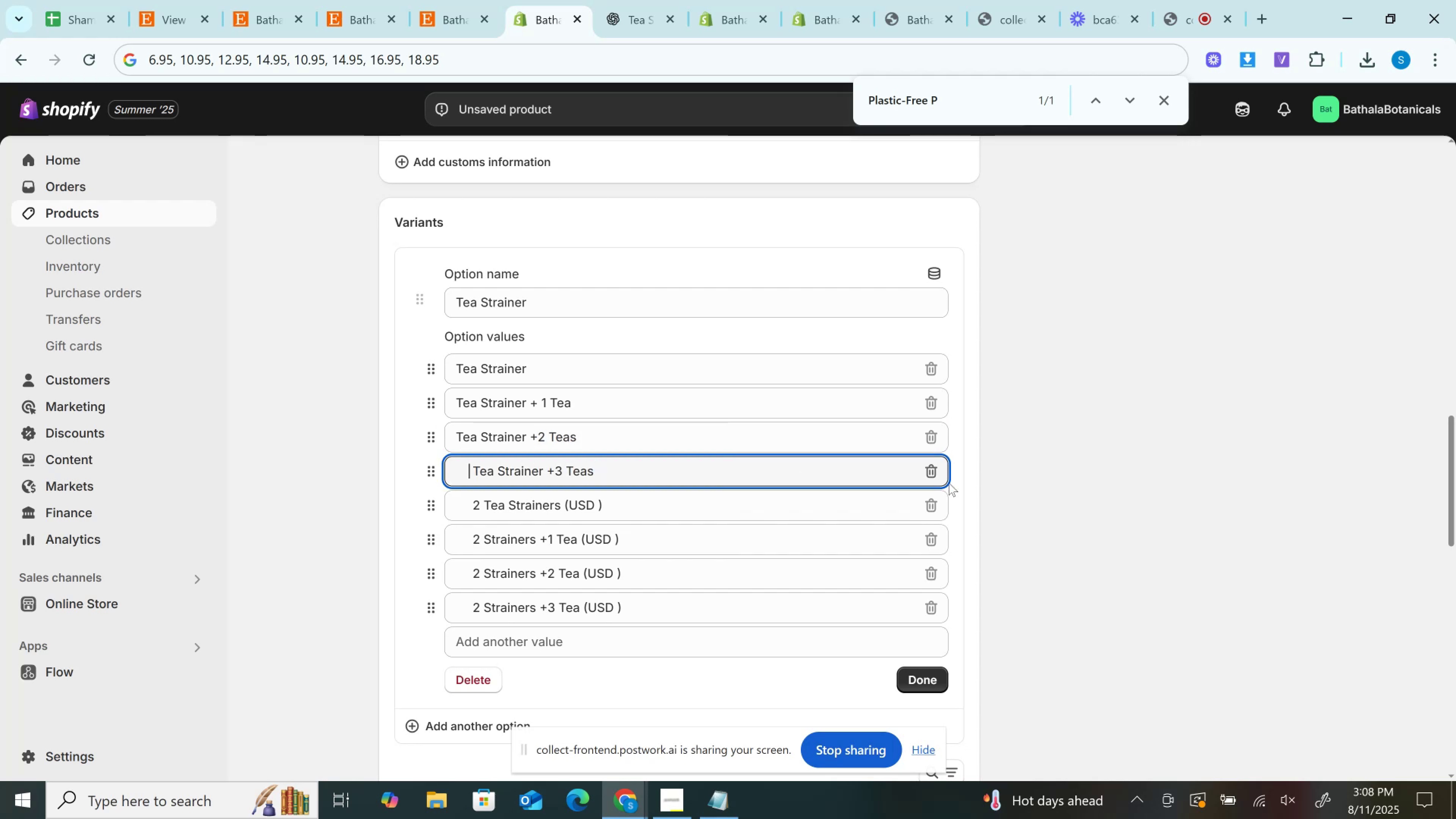 
key(ArrowRight)
 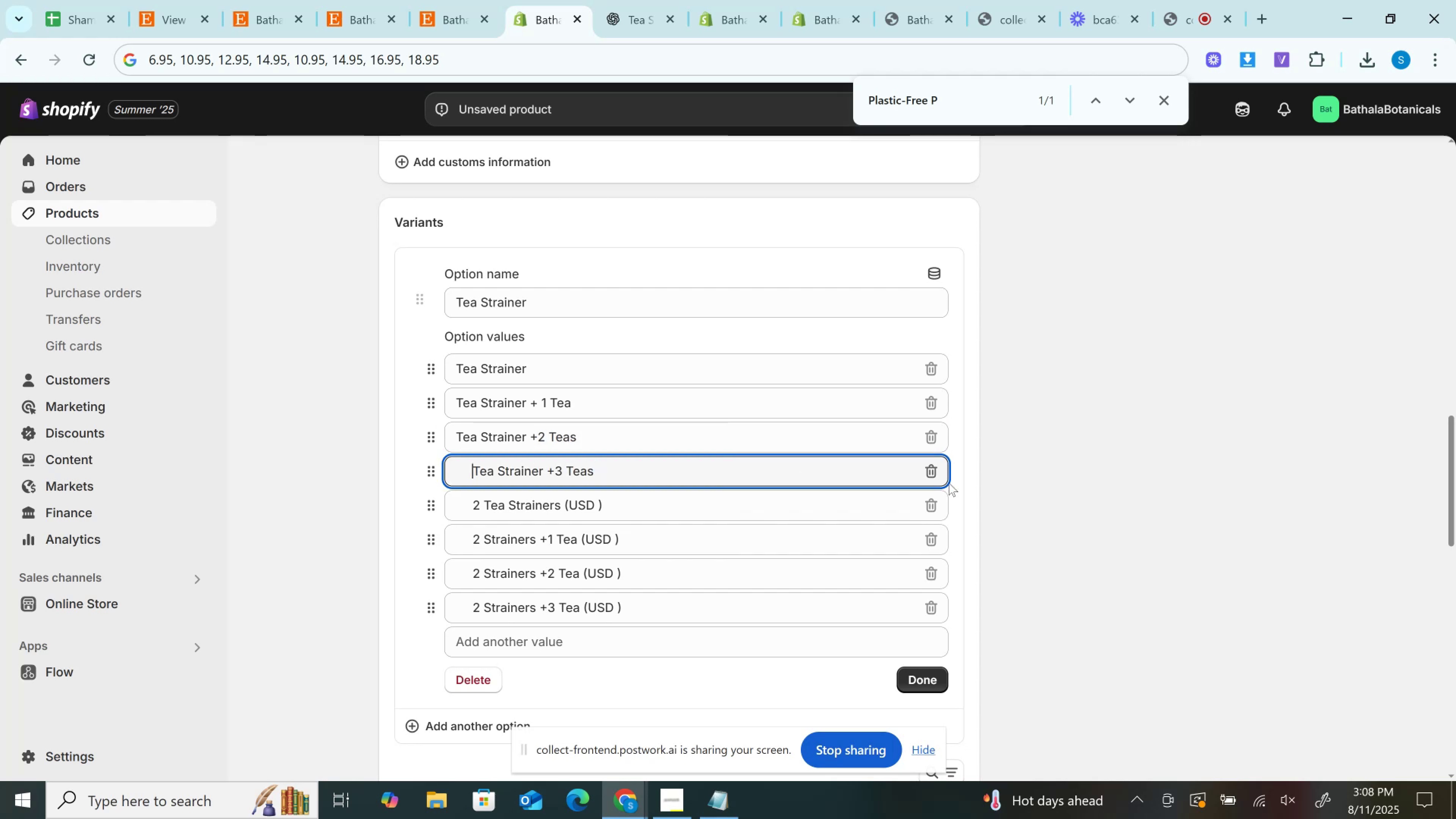 
hold_key(key=Backspace, duration=1.01)
 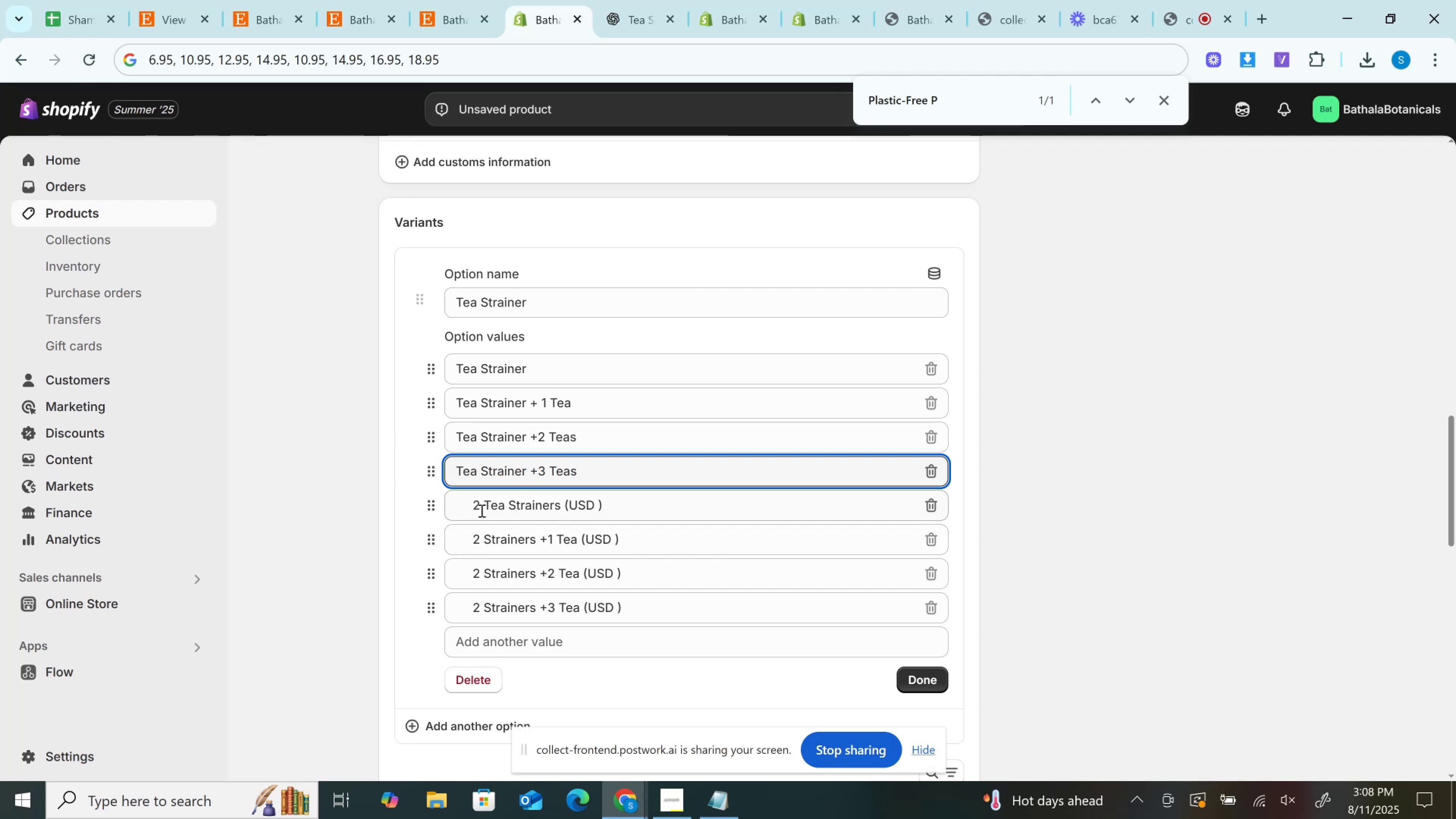 
left_click([472, 504])
 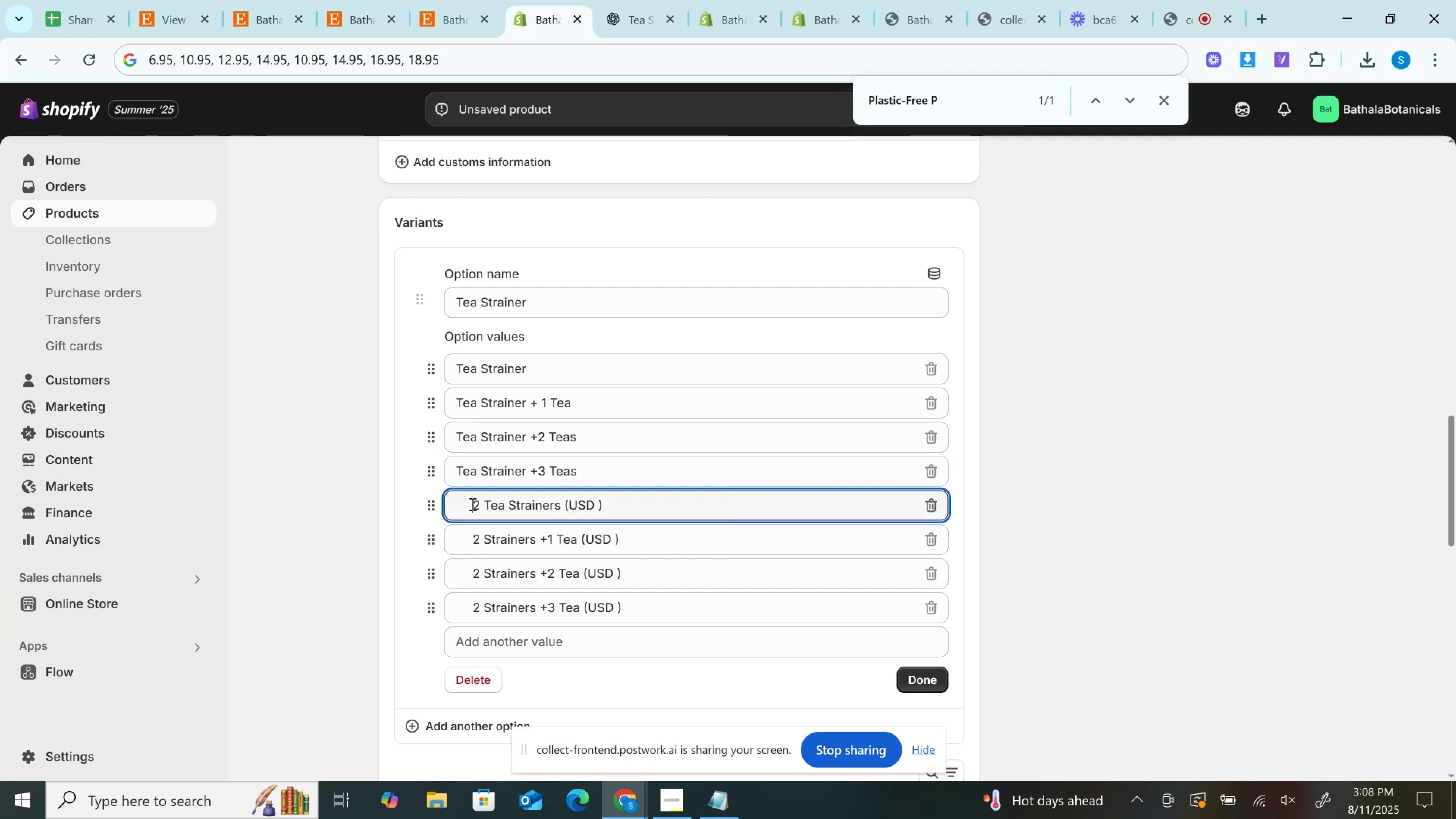 
hold_key(key=Backspace, duration=0.94)
 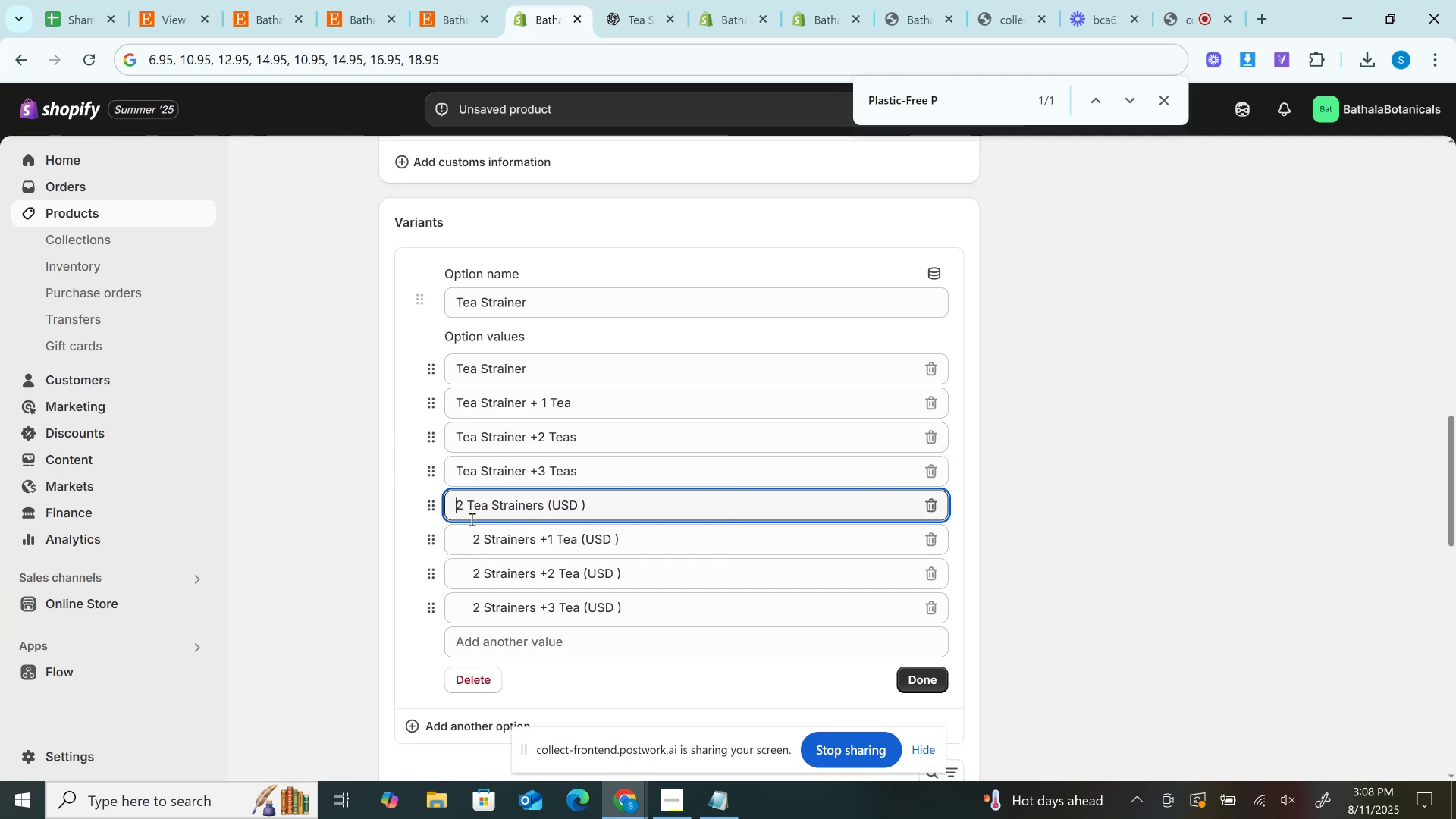 
left_click_drag(start_coordinate=[472, 538], to_coordinate=[474, 554])
 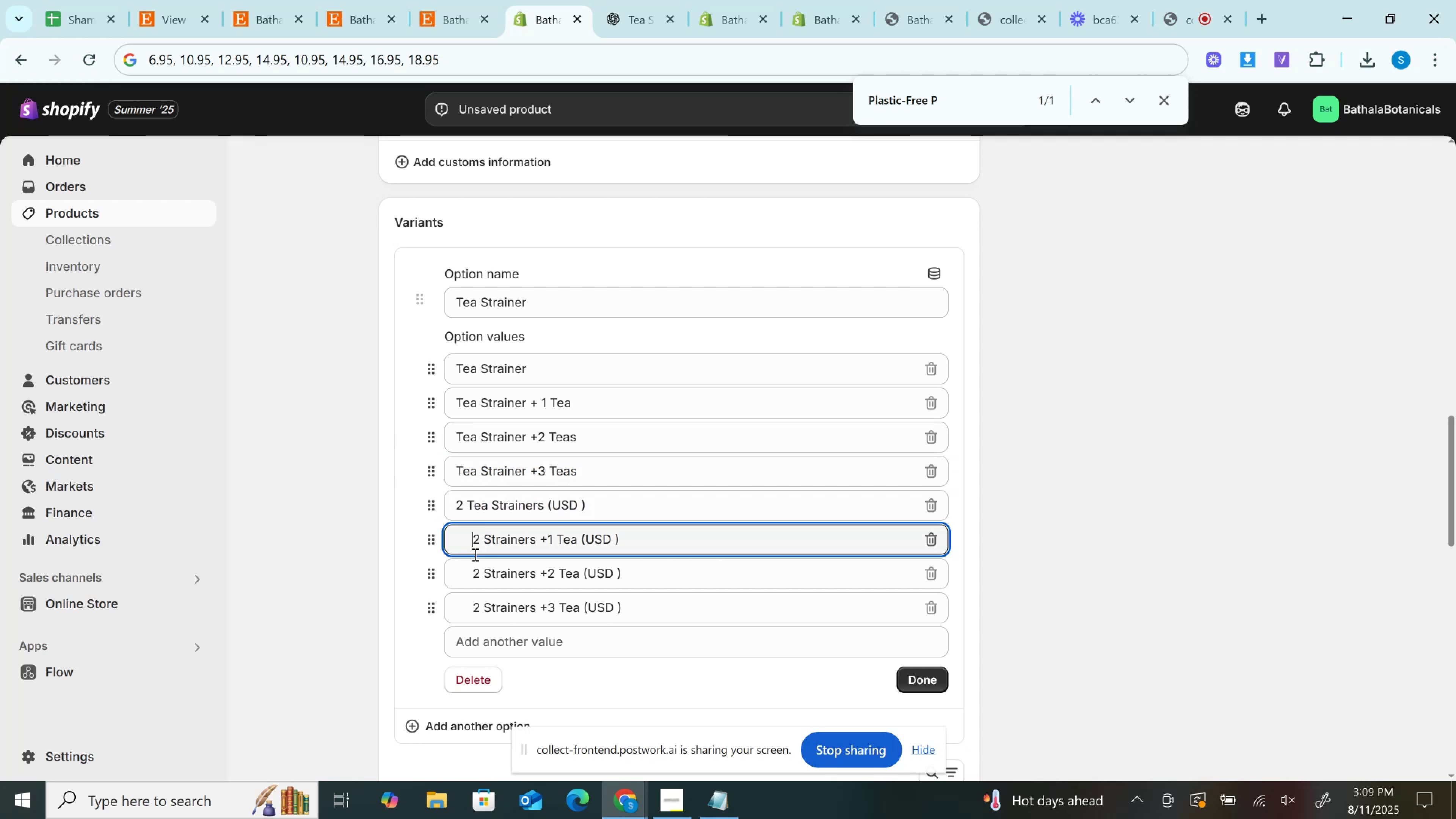 
hold_key(key=Backspace, duration=1.03)
 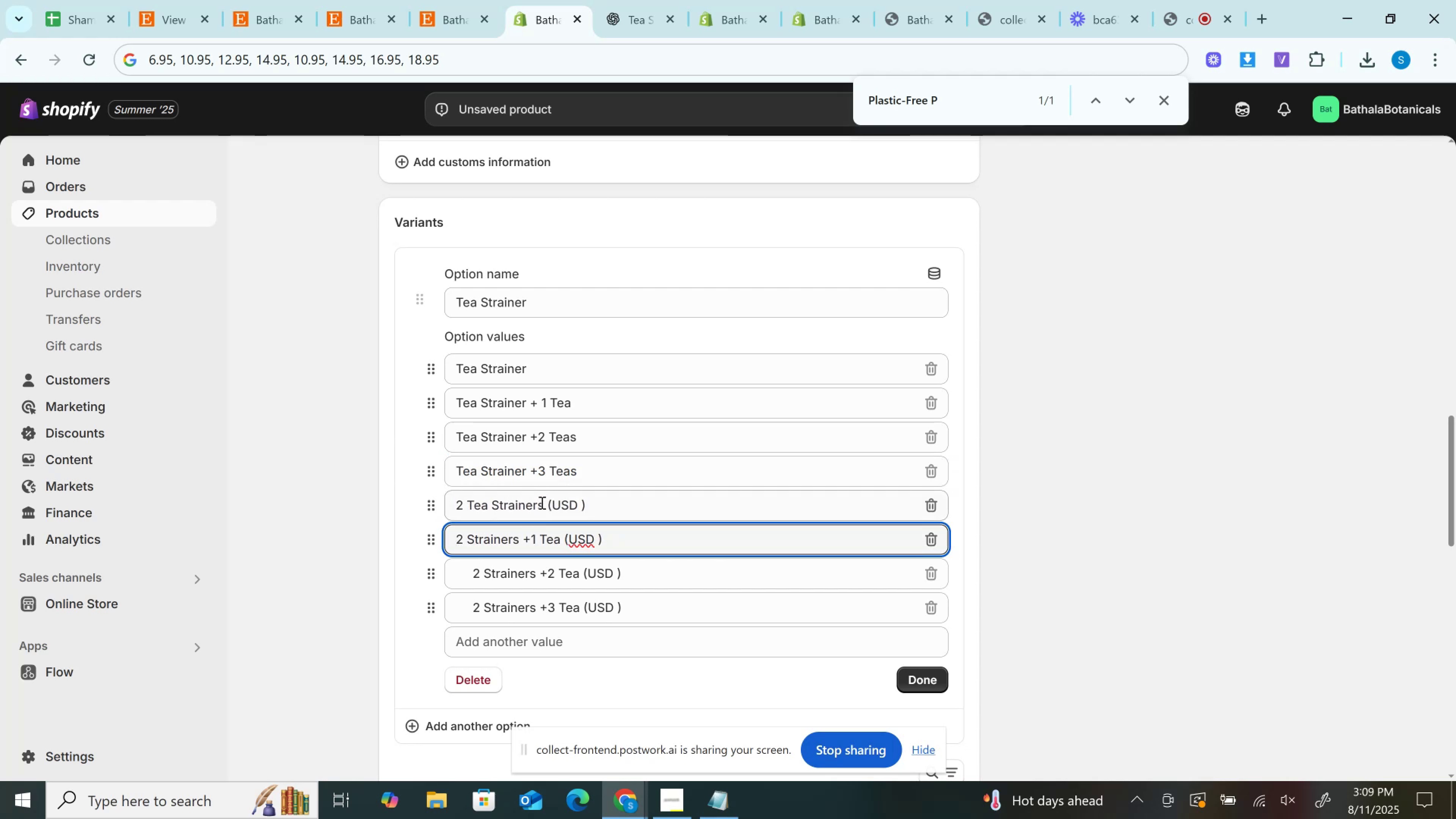 
left_click_drag(start_coordinate=[544, 502], to_coordinate=[839, 502])
 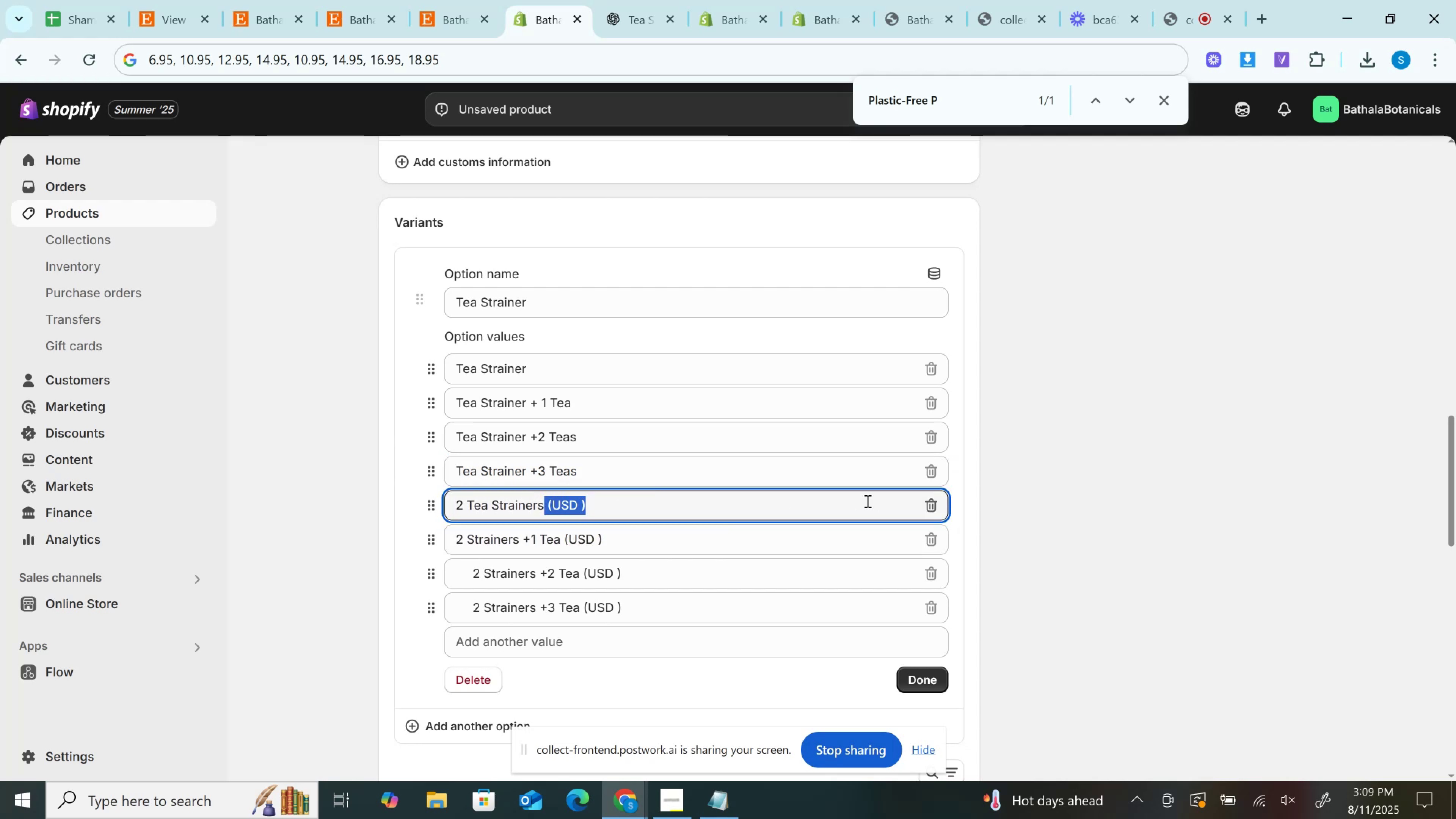 
key(Backspace)
 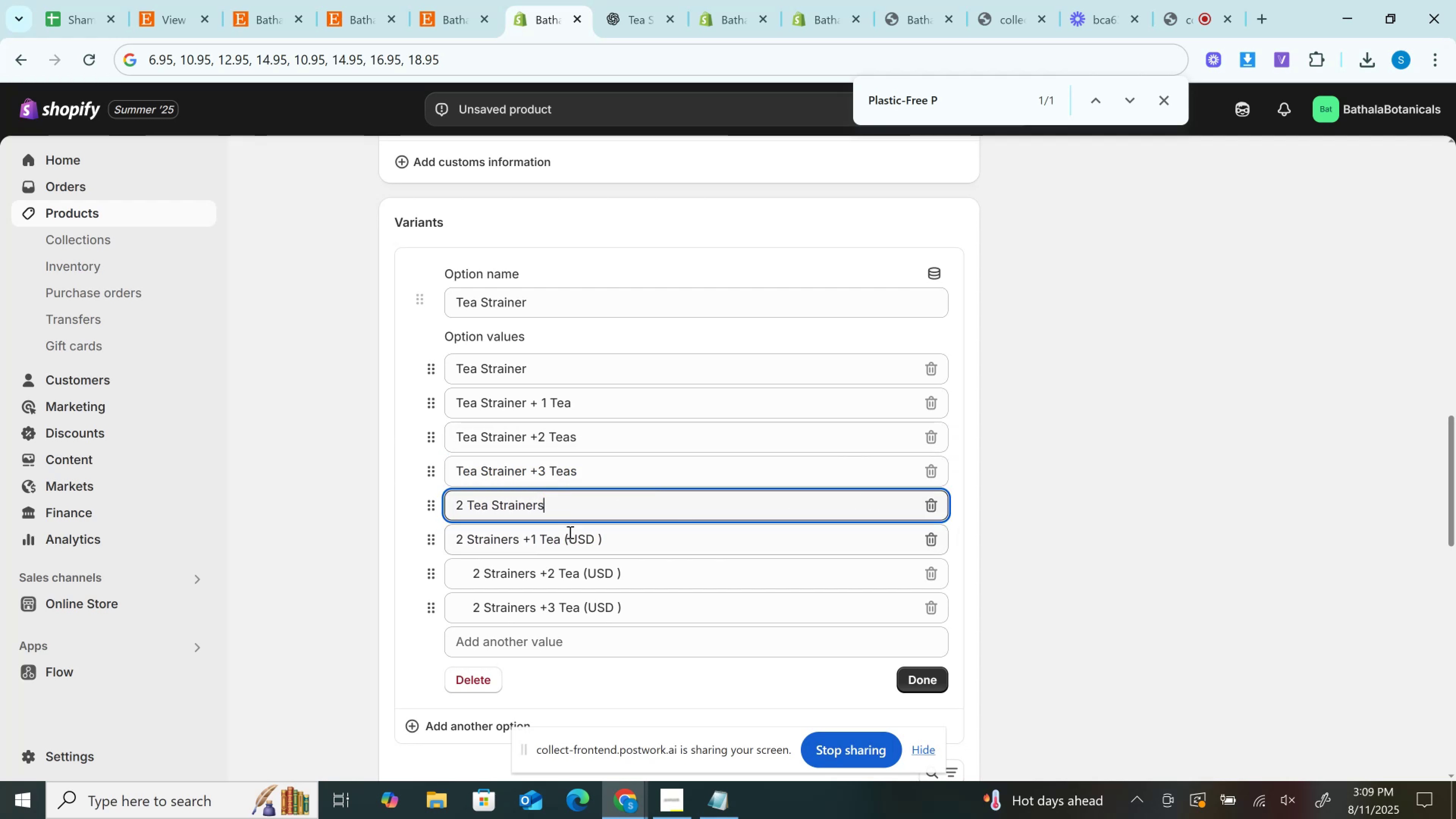 
left_click_drag(start_coordinate=[563, 531], to_coordinate=[750, 566])
 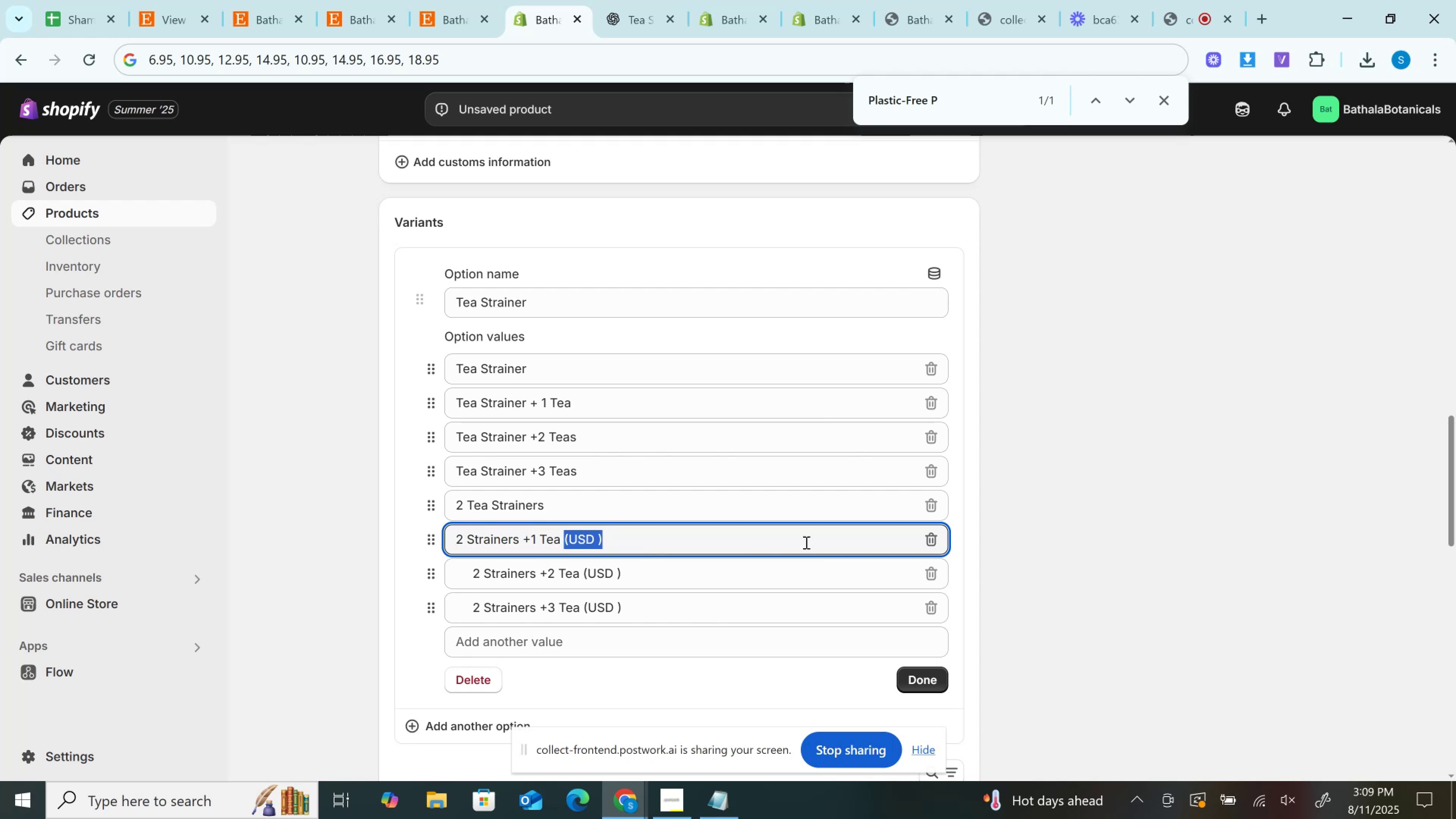 
key(Backspace)
 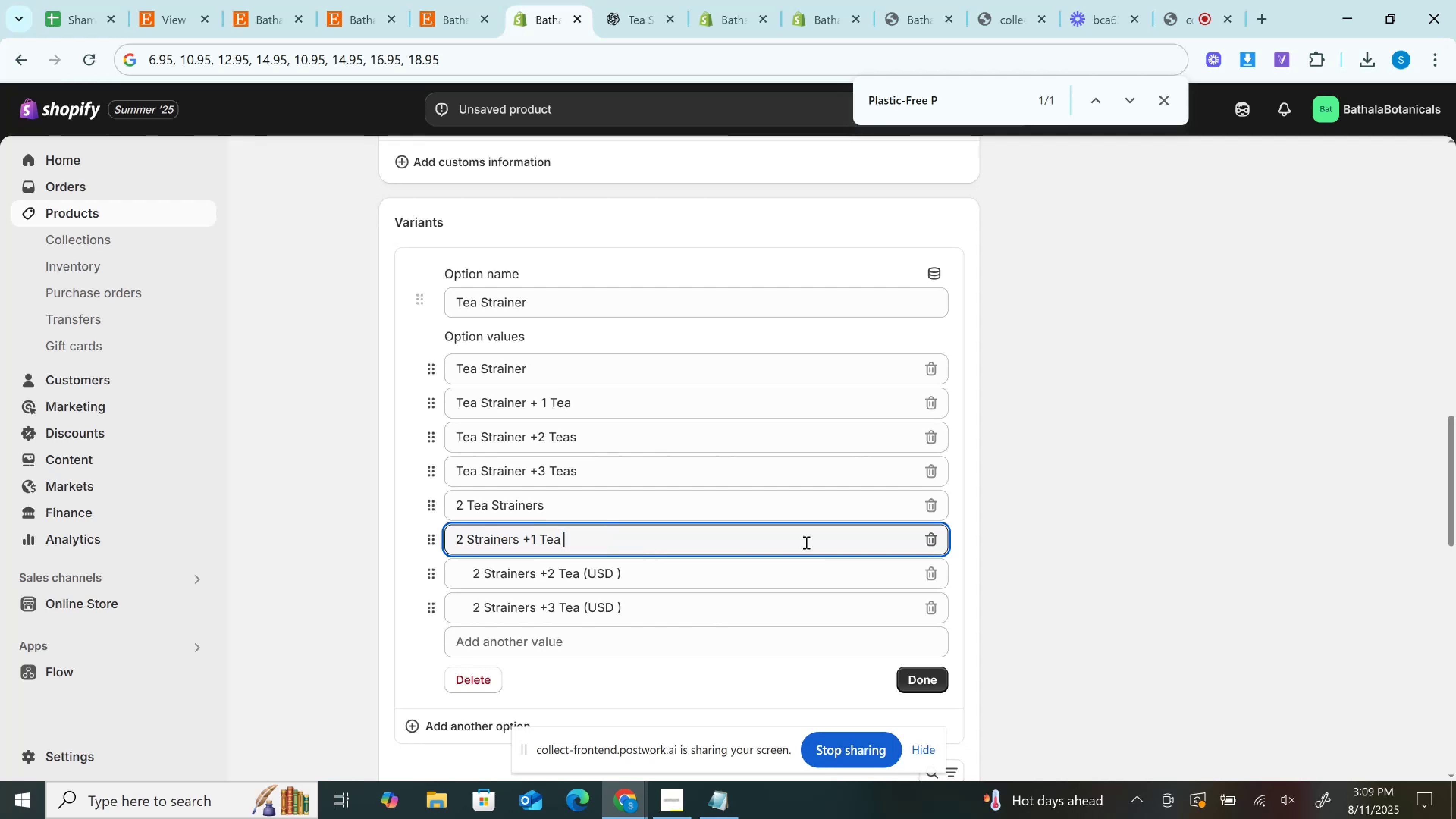 
key(Backspace)
 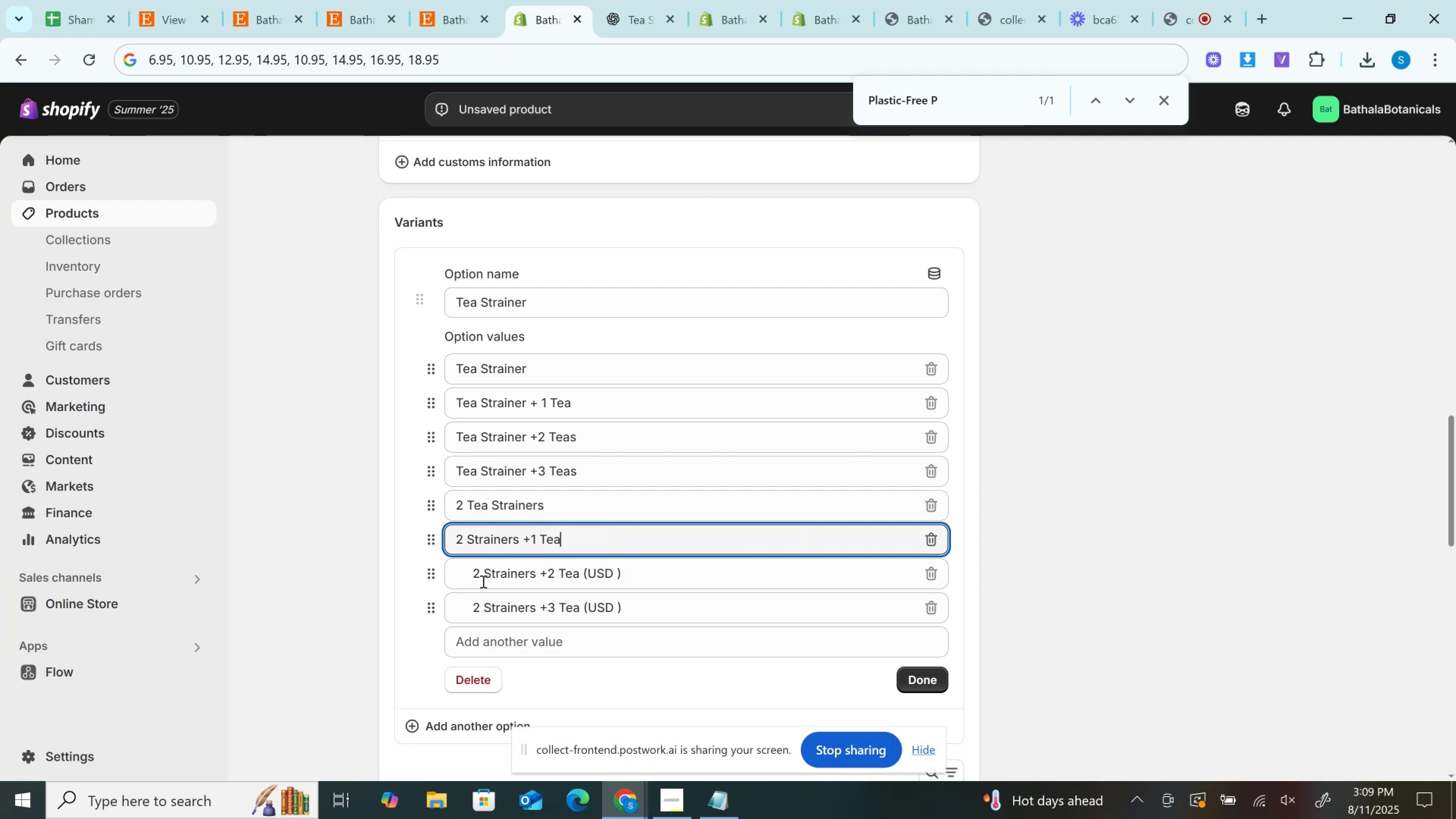 
left_click([475, 577])
 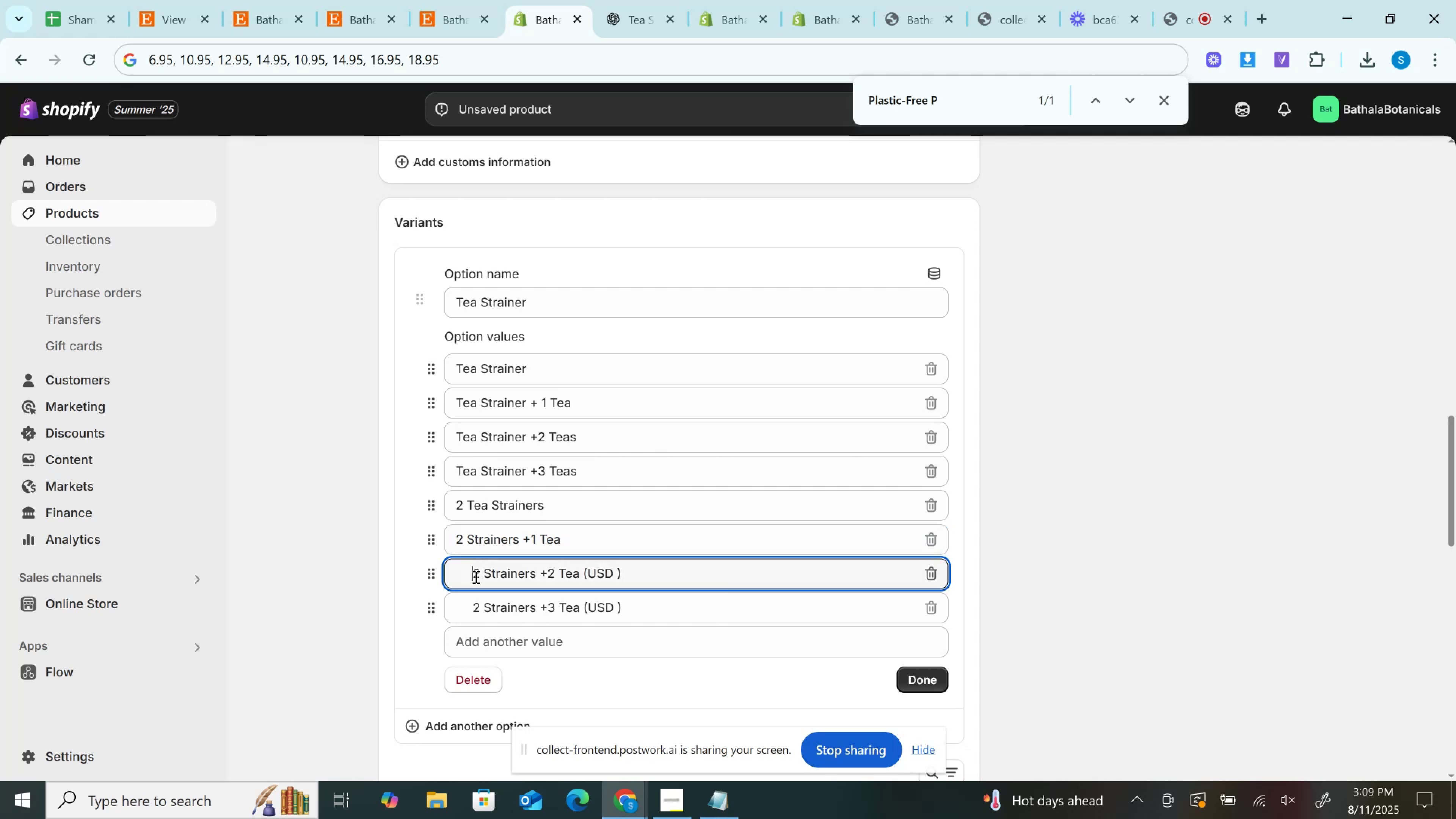 
key(Backspace)
 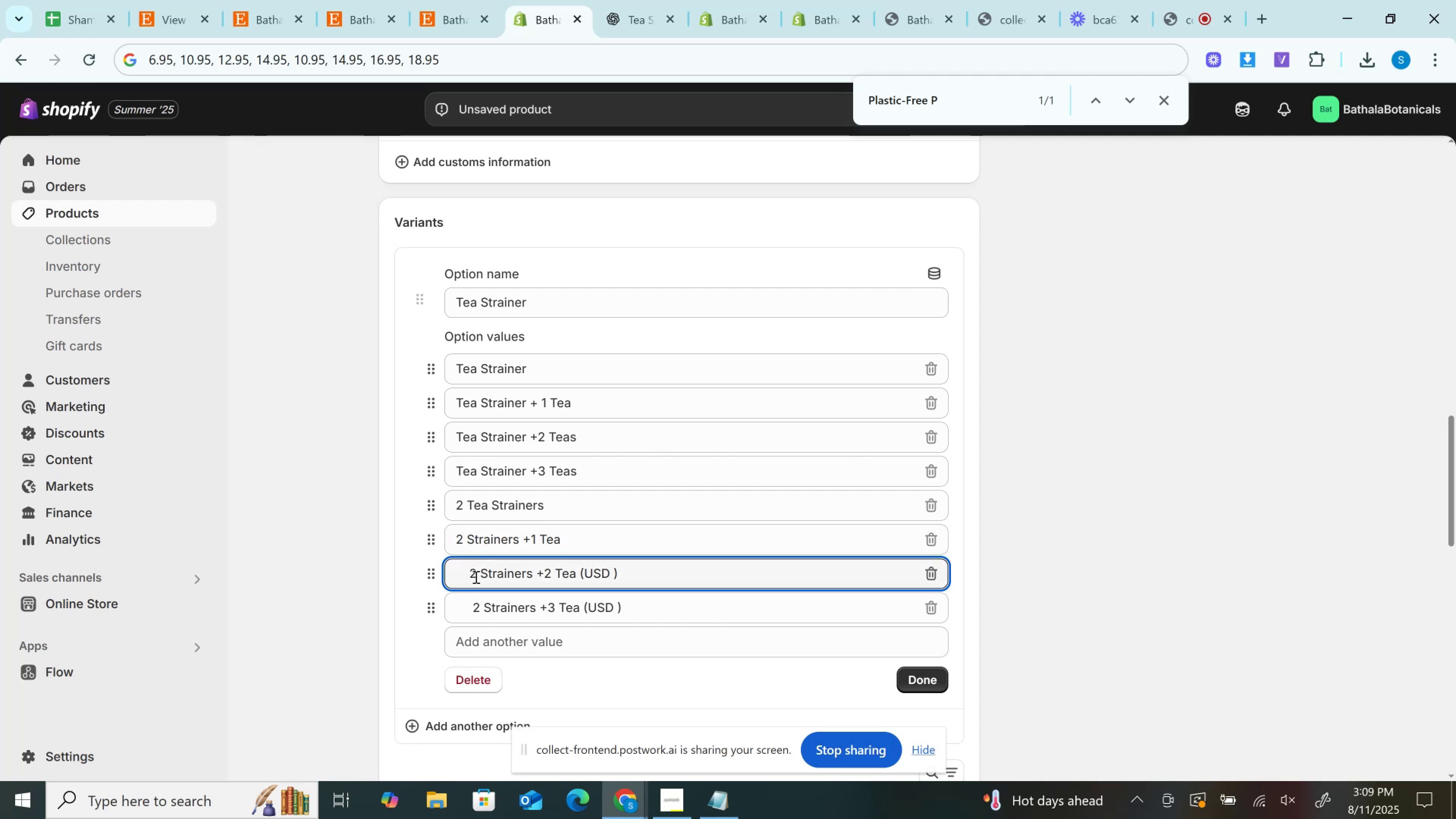 
key(Backspace)
 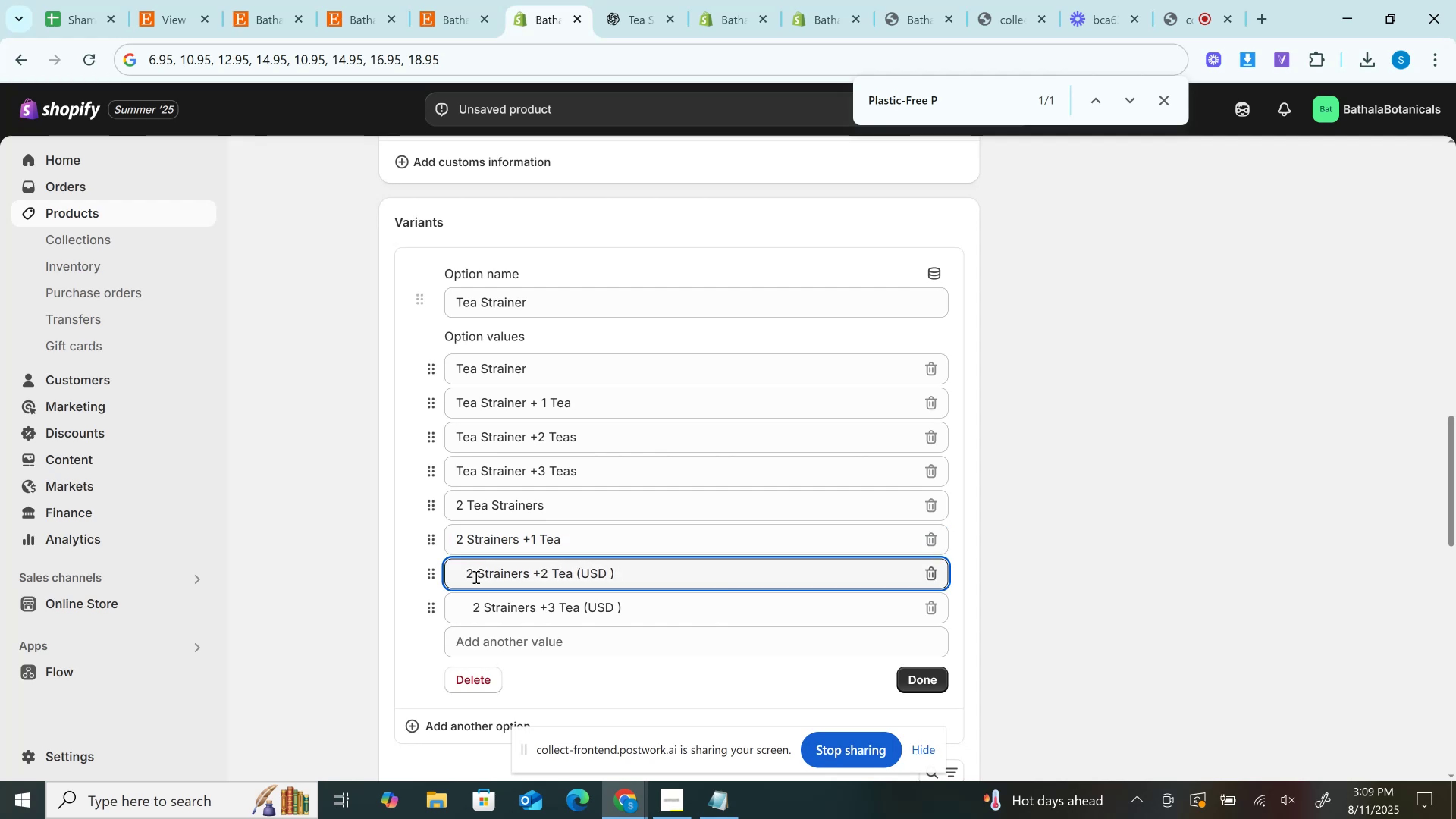 
key(Backspace)
 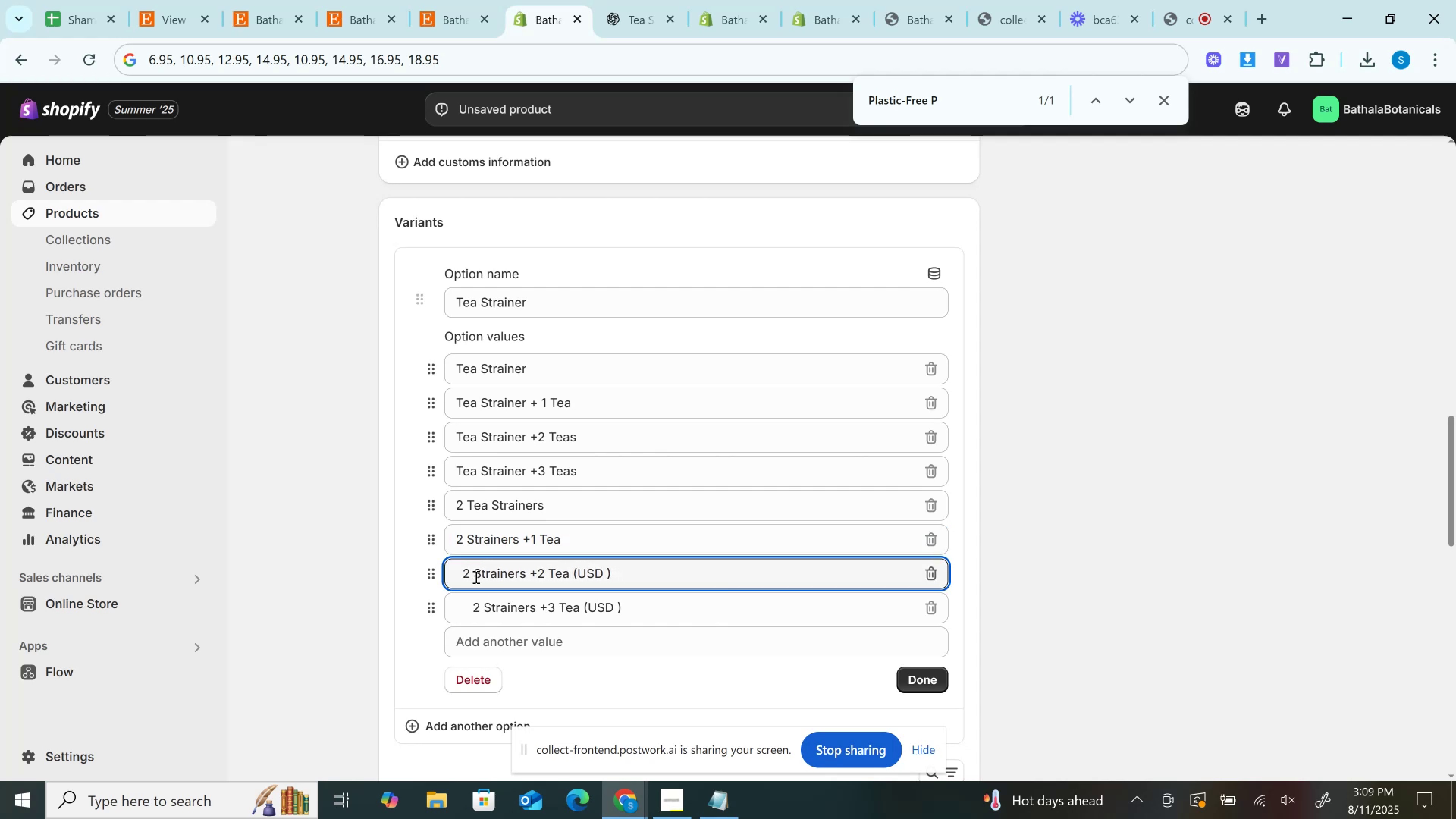 
key(Backspace)
 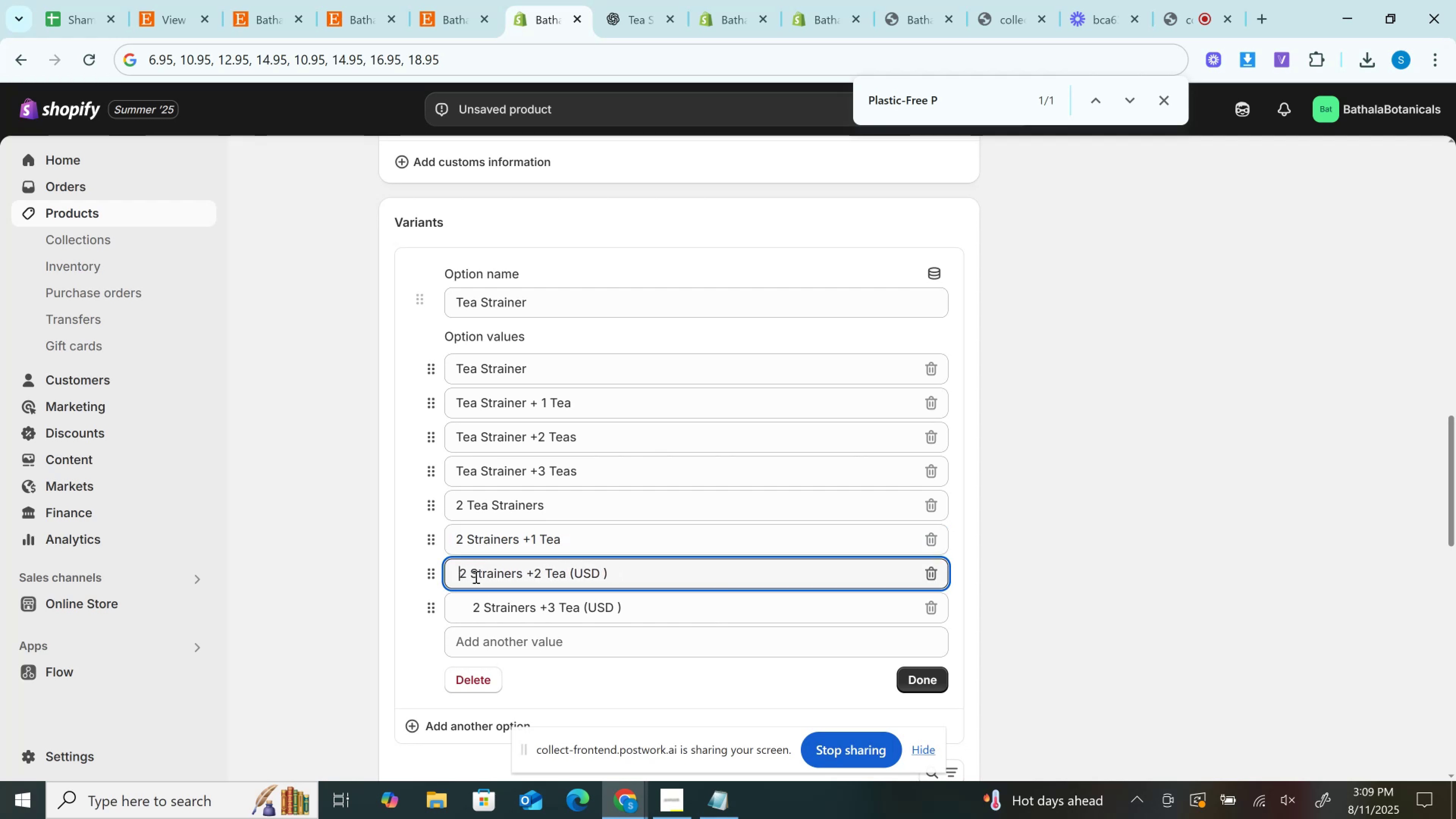 
key(Backspace)
 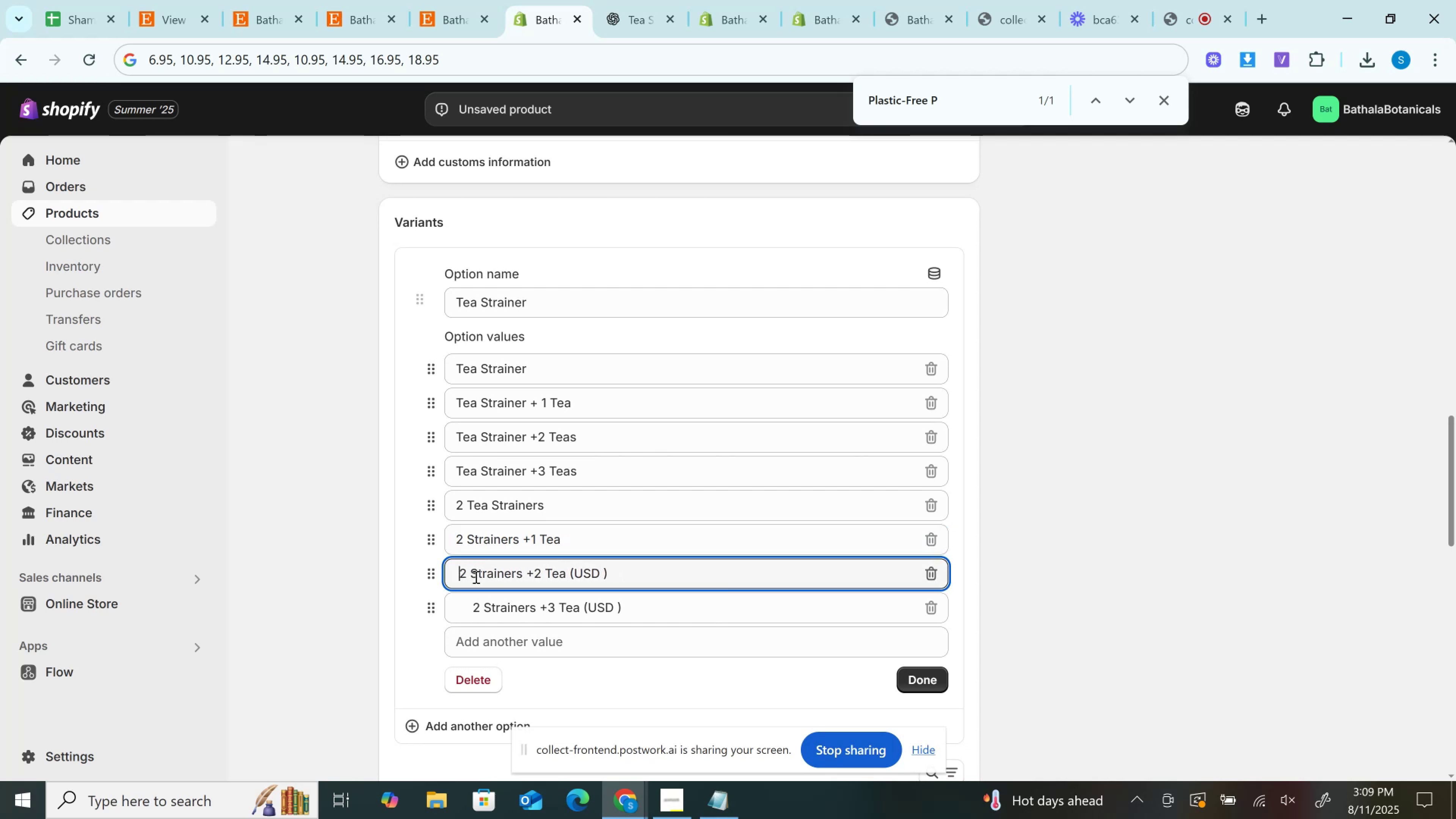 
key(Backspace)
 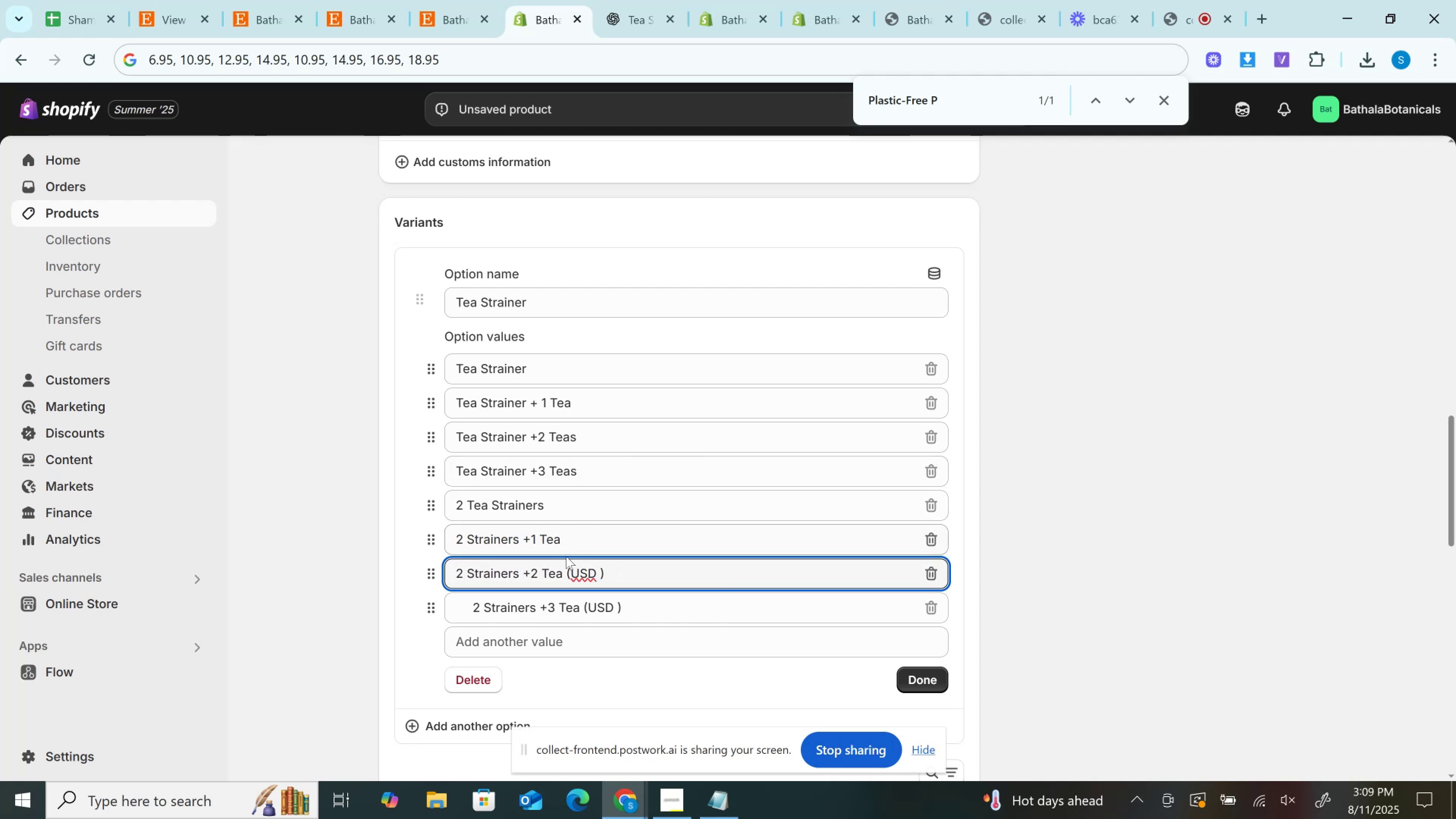 
left_click_drag(start_coordinate=[564, 569], to_coordinate=[736, 571])
 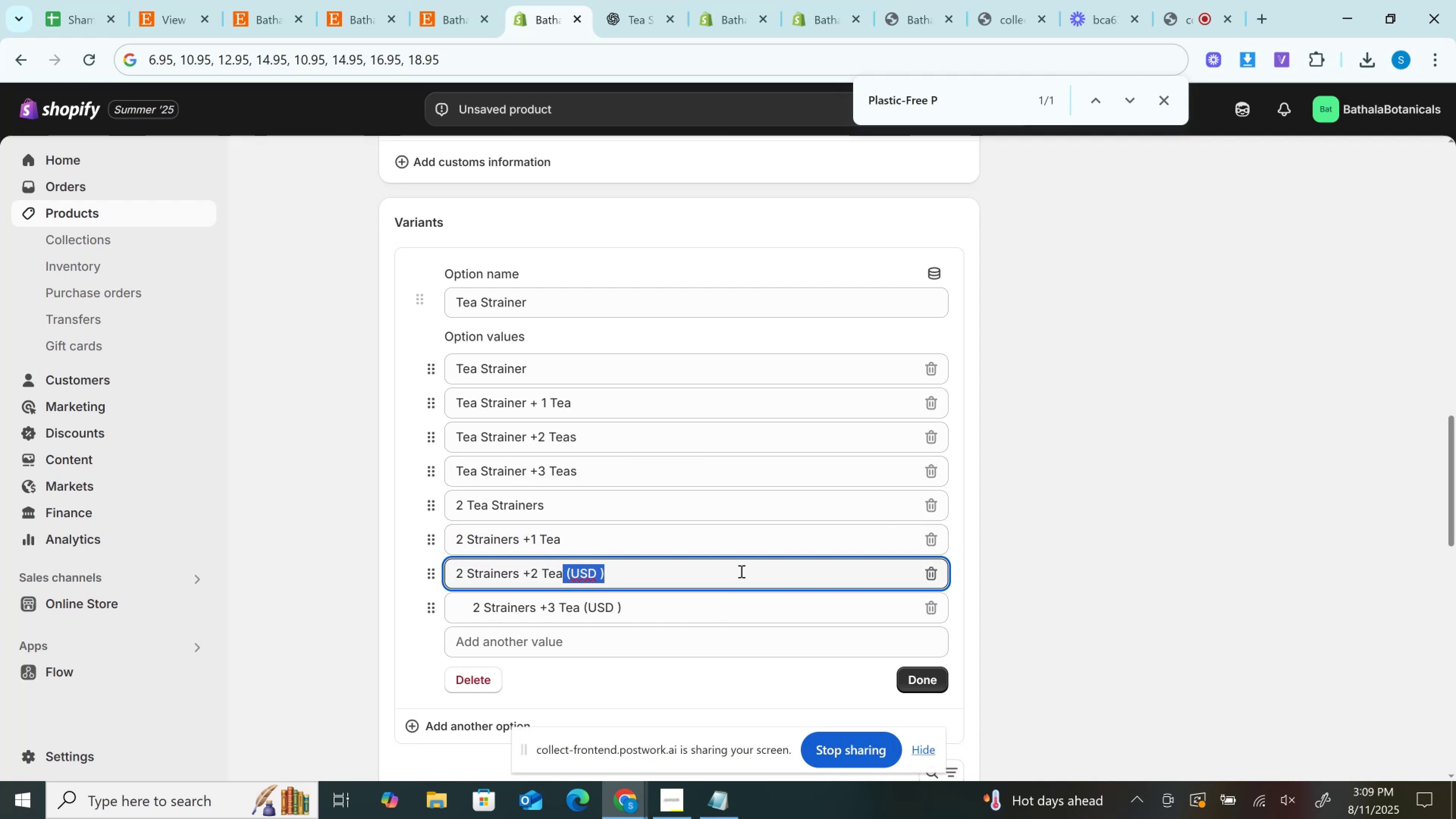 
key(Backspace)
 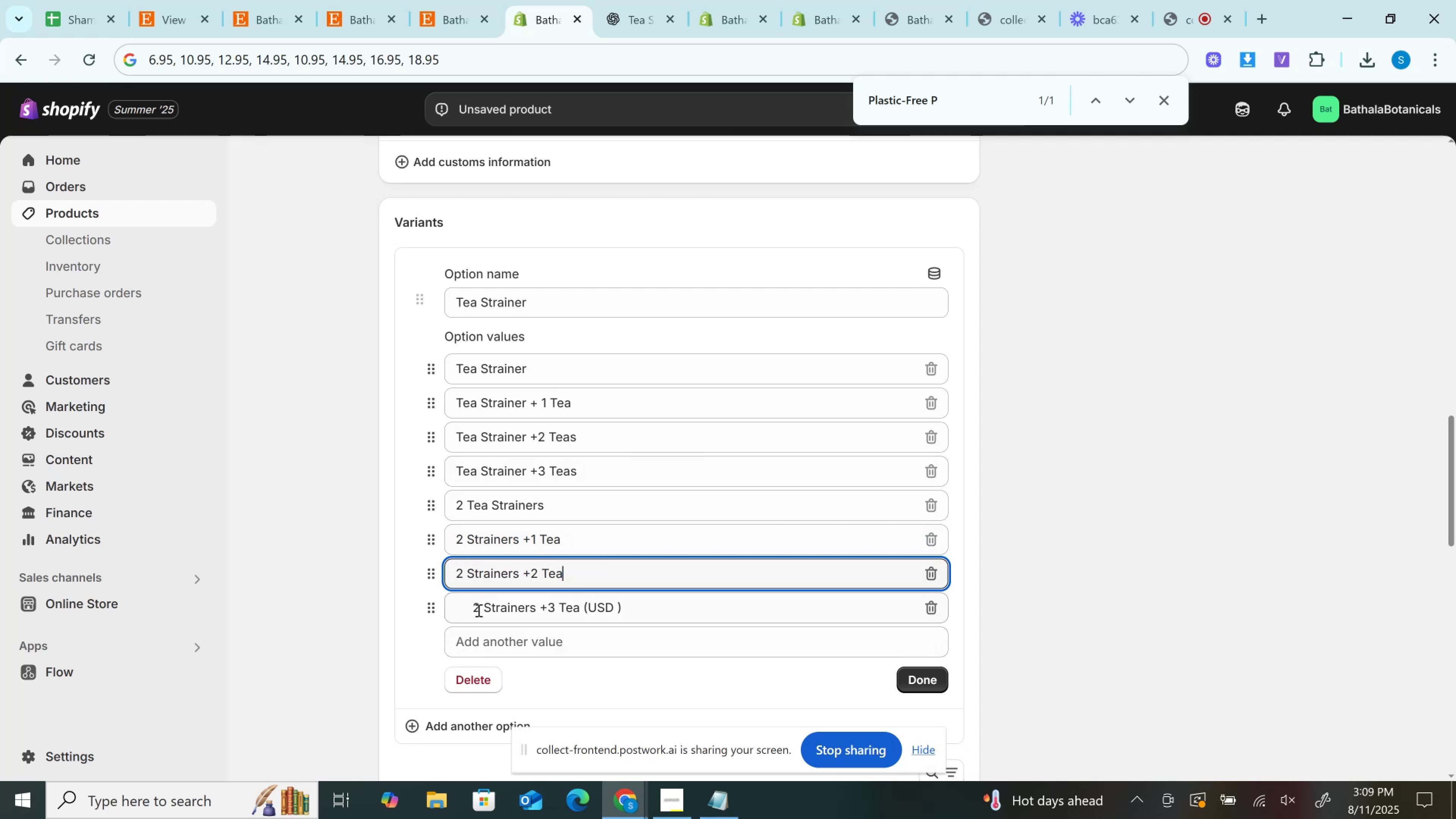 
left_click([474, 610])
 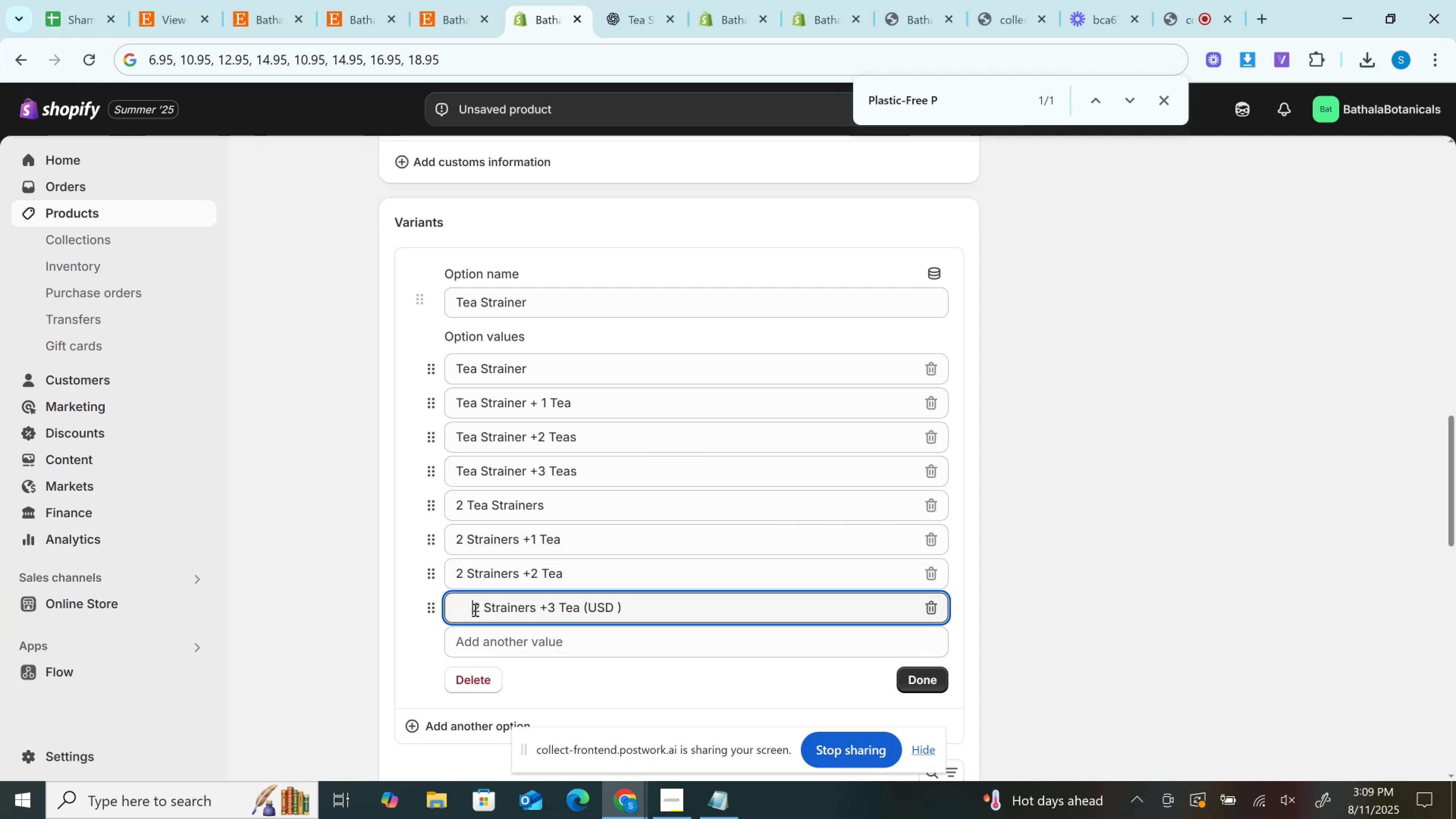 
key(Backspace)
 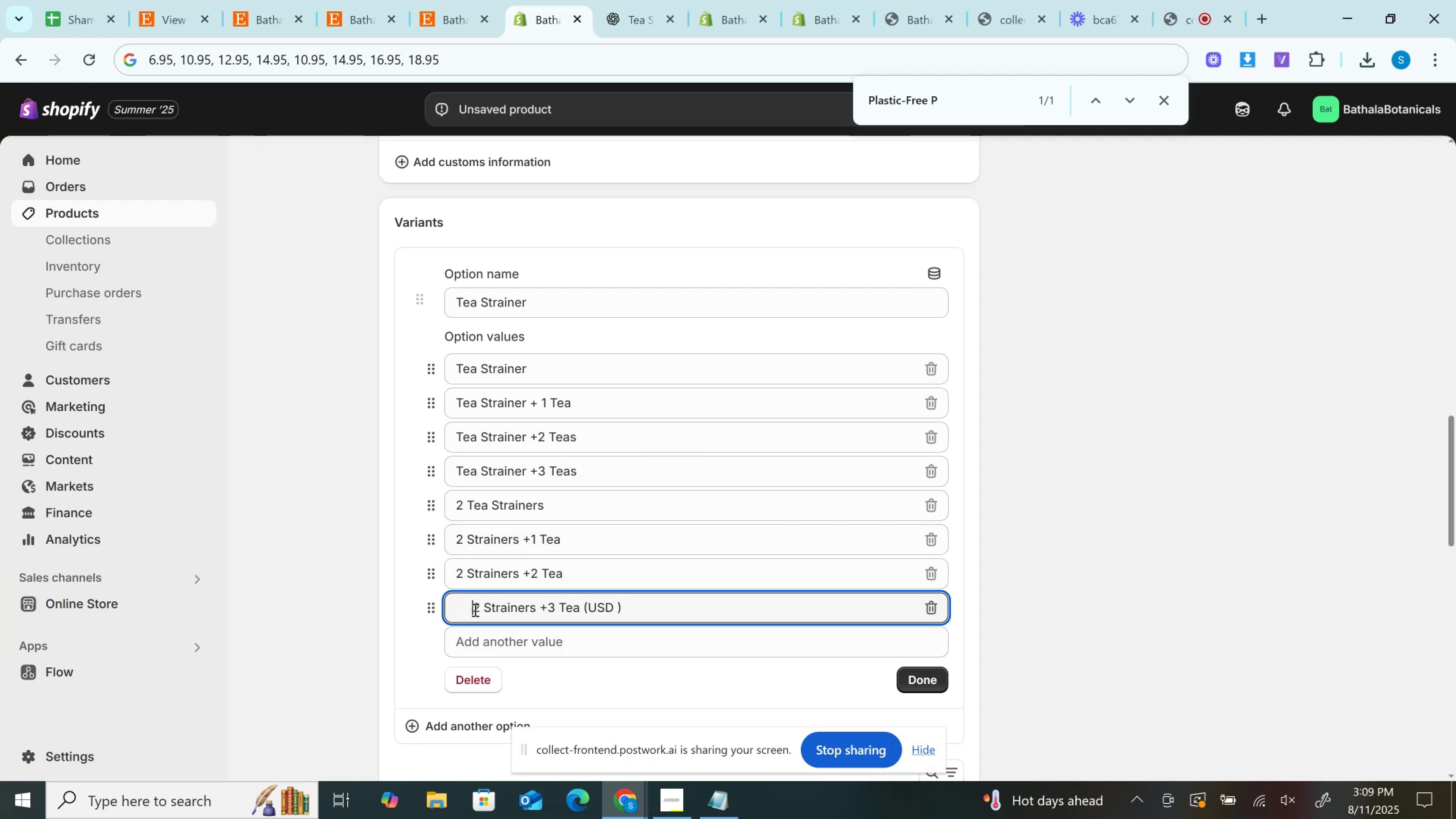 
key(Backspace)
 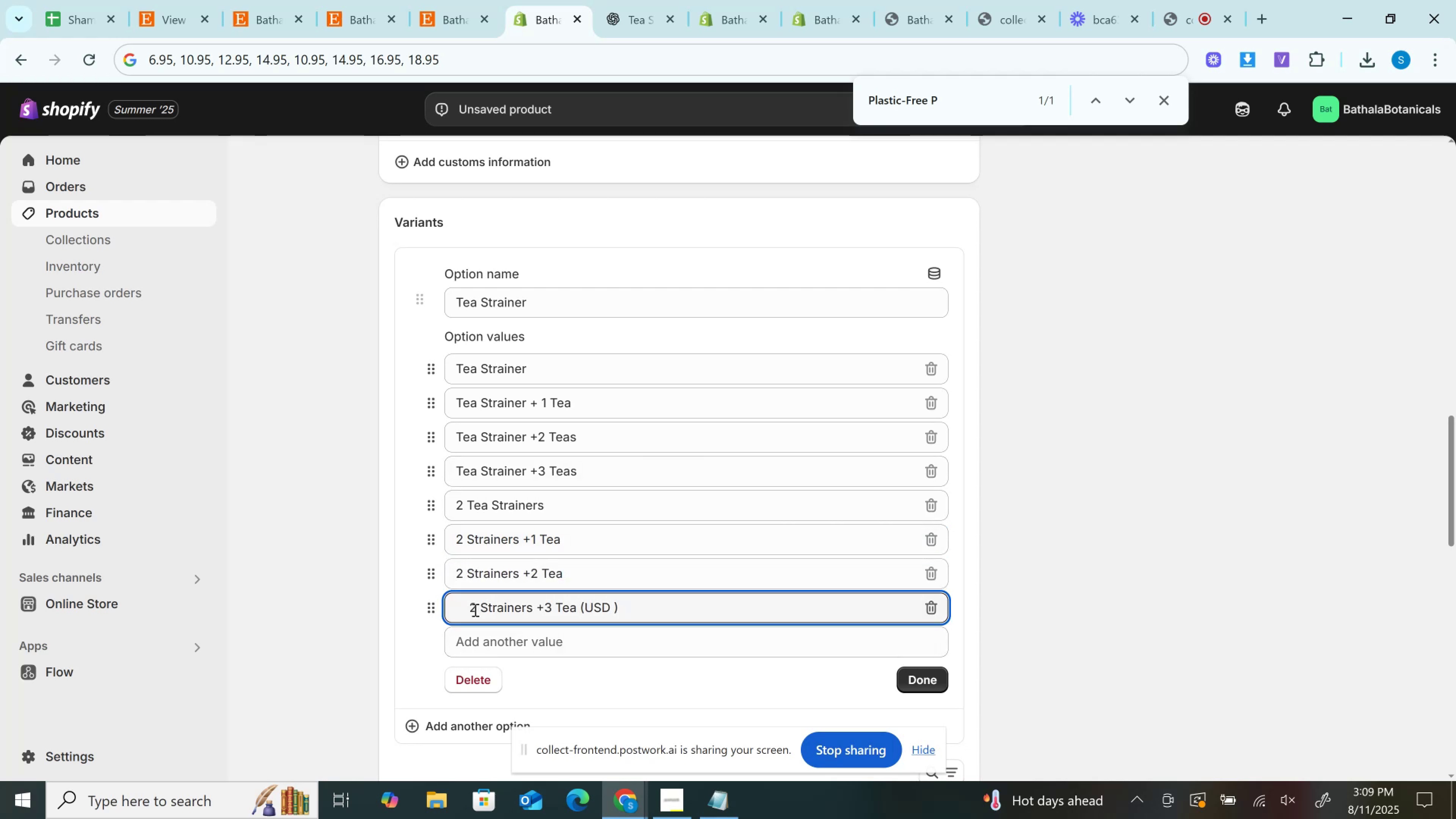 
key(Backspace)
 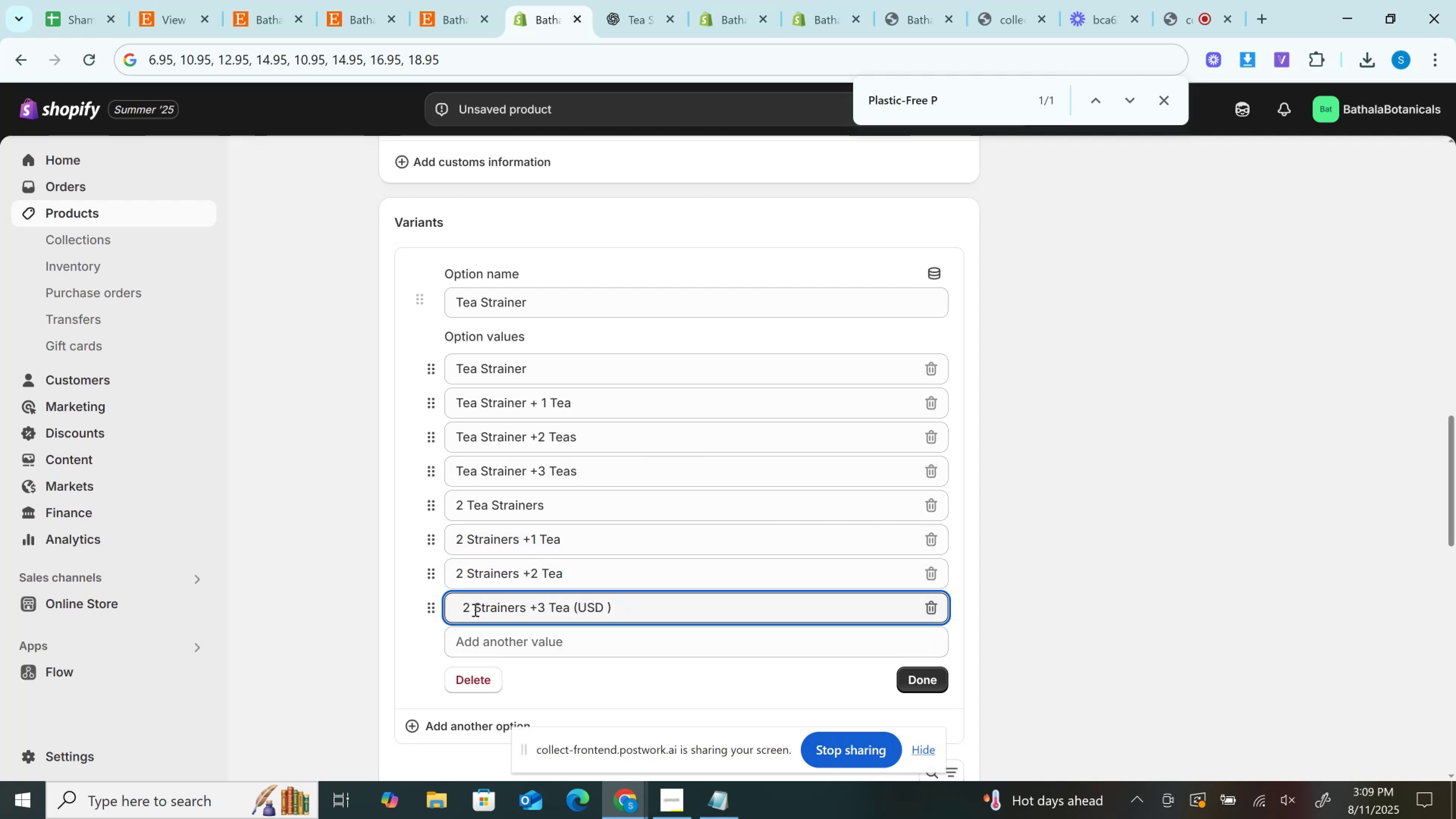 
key(Backspace)
 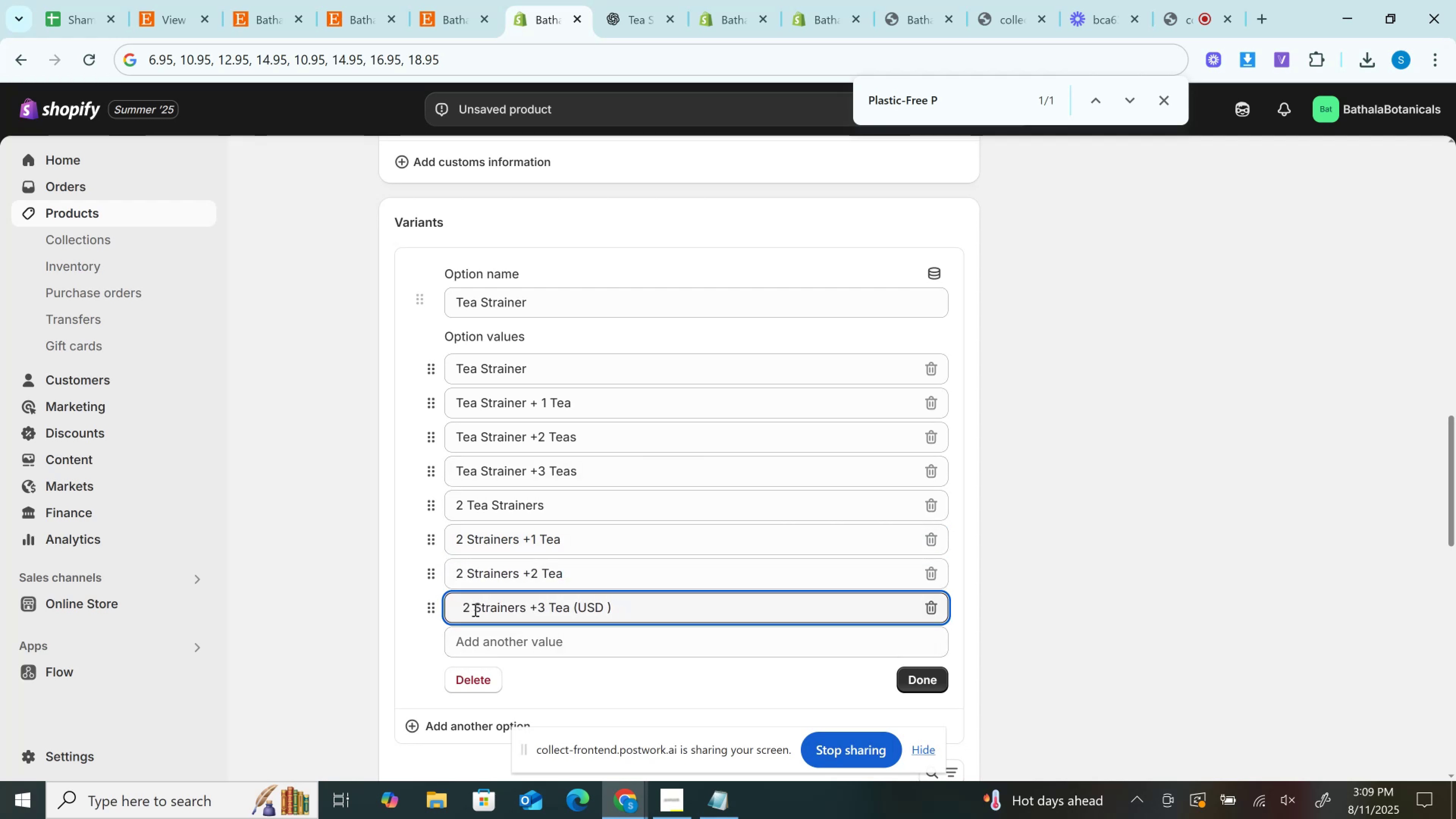 
key(Backspace)
 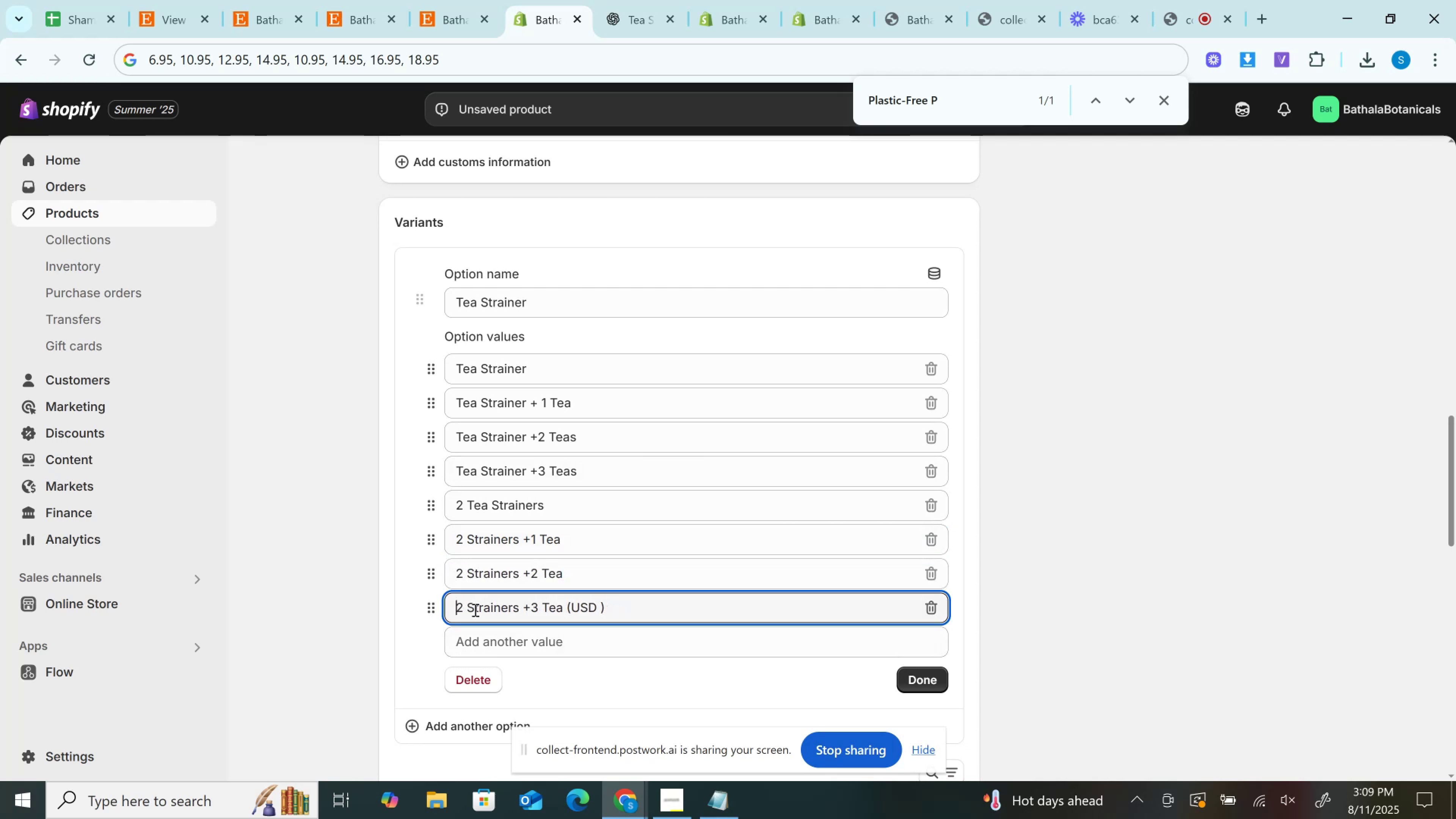 
key(Backspace)
 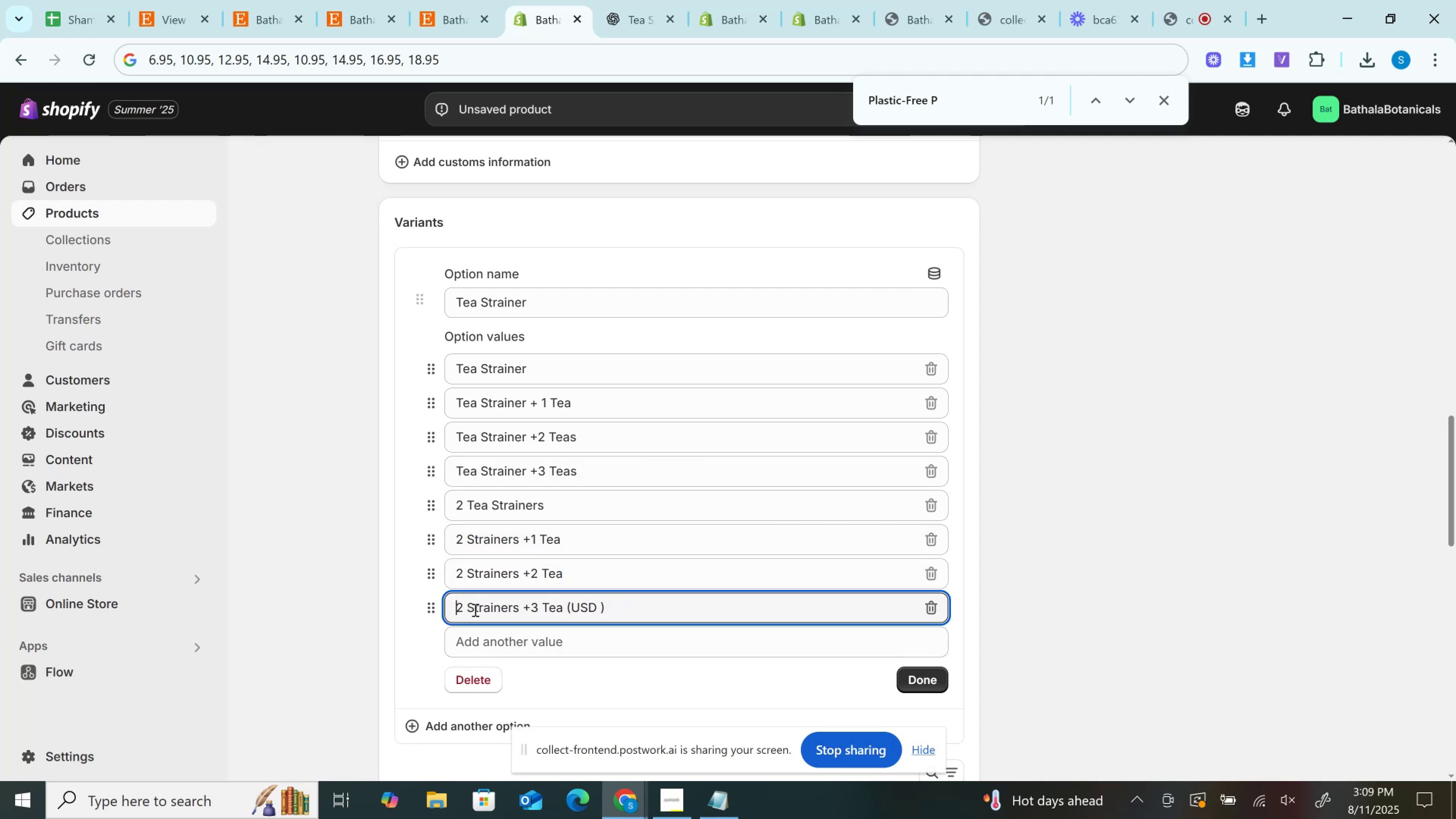 
key(Backspace)
 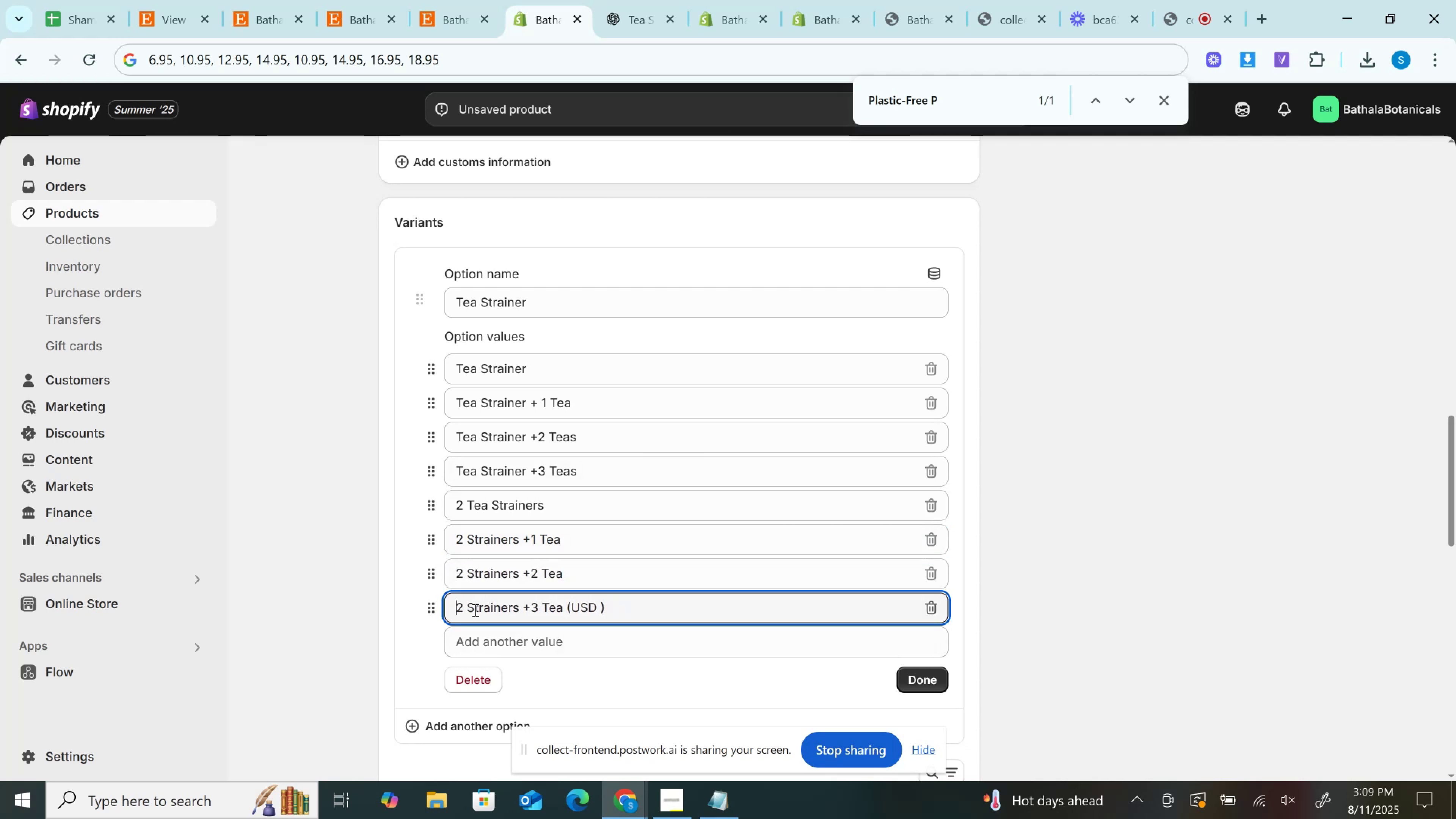 
key(Backspace)
 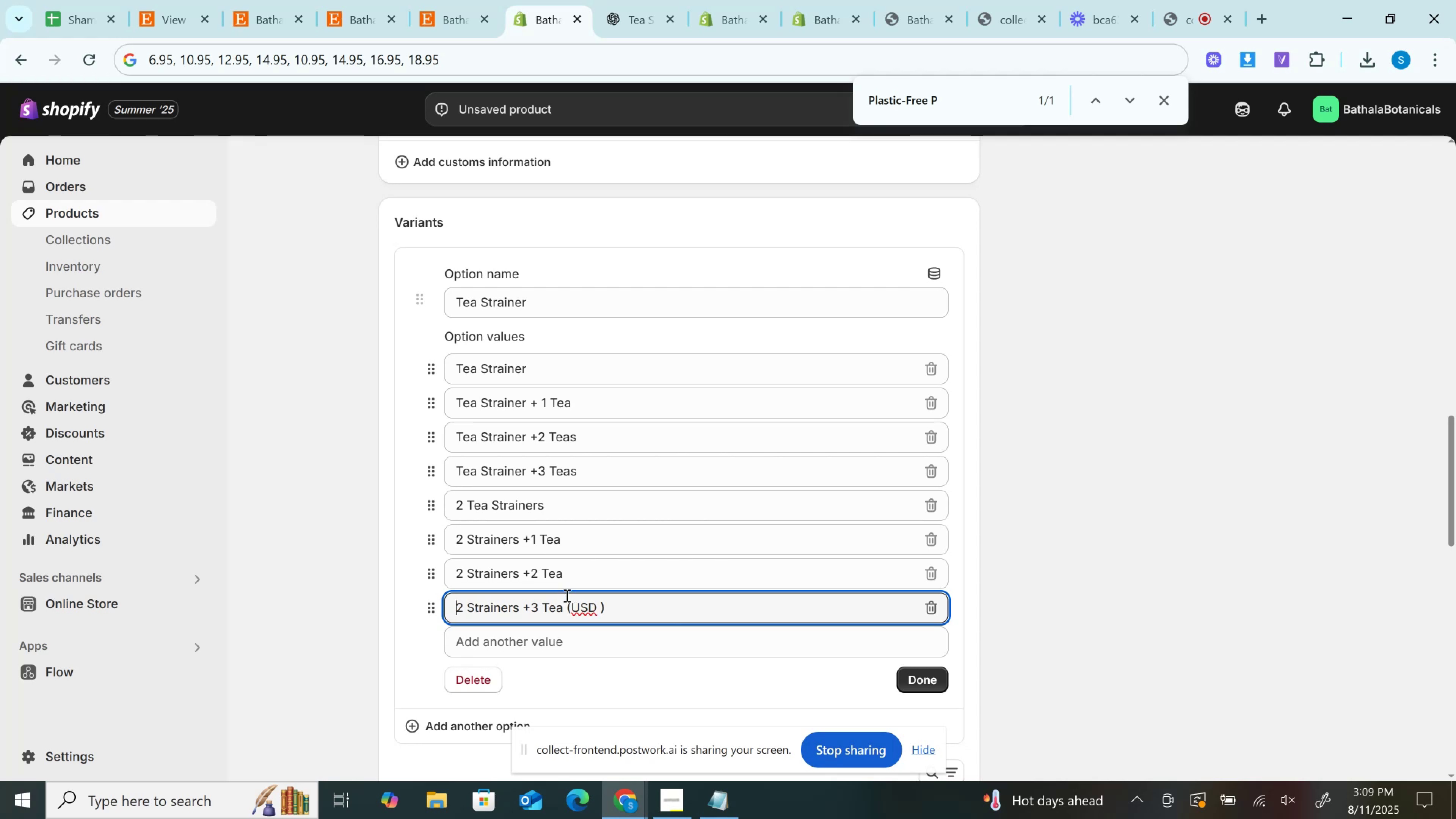 
left_click_drag(start_coordinate=[566, 604], to_coordinate=[677, 624])
 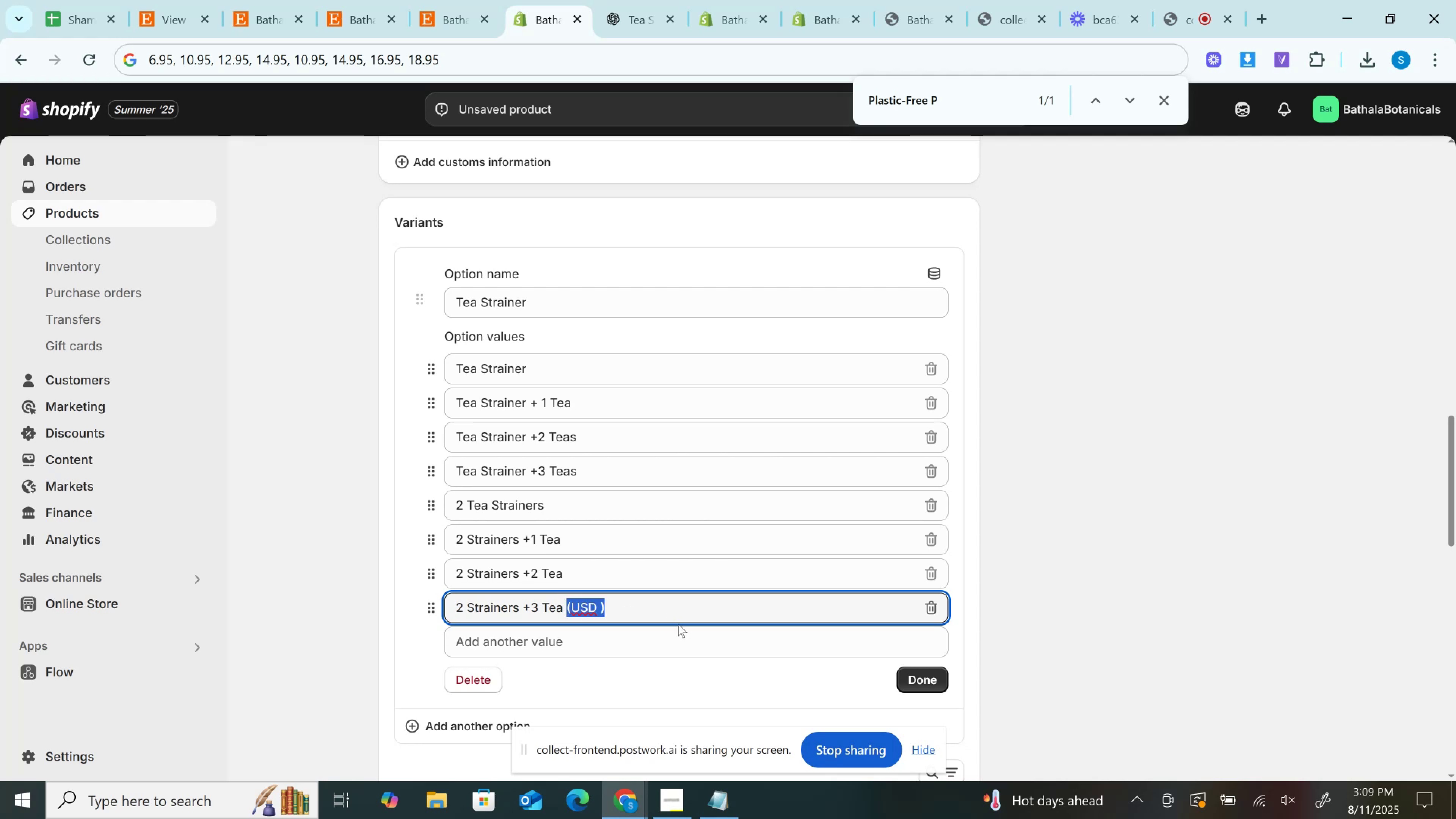 
key(Backspace)
 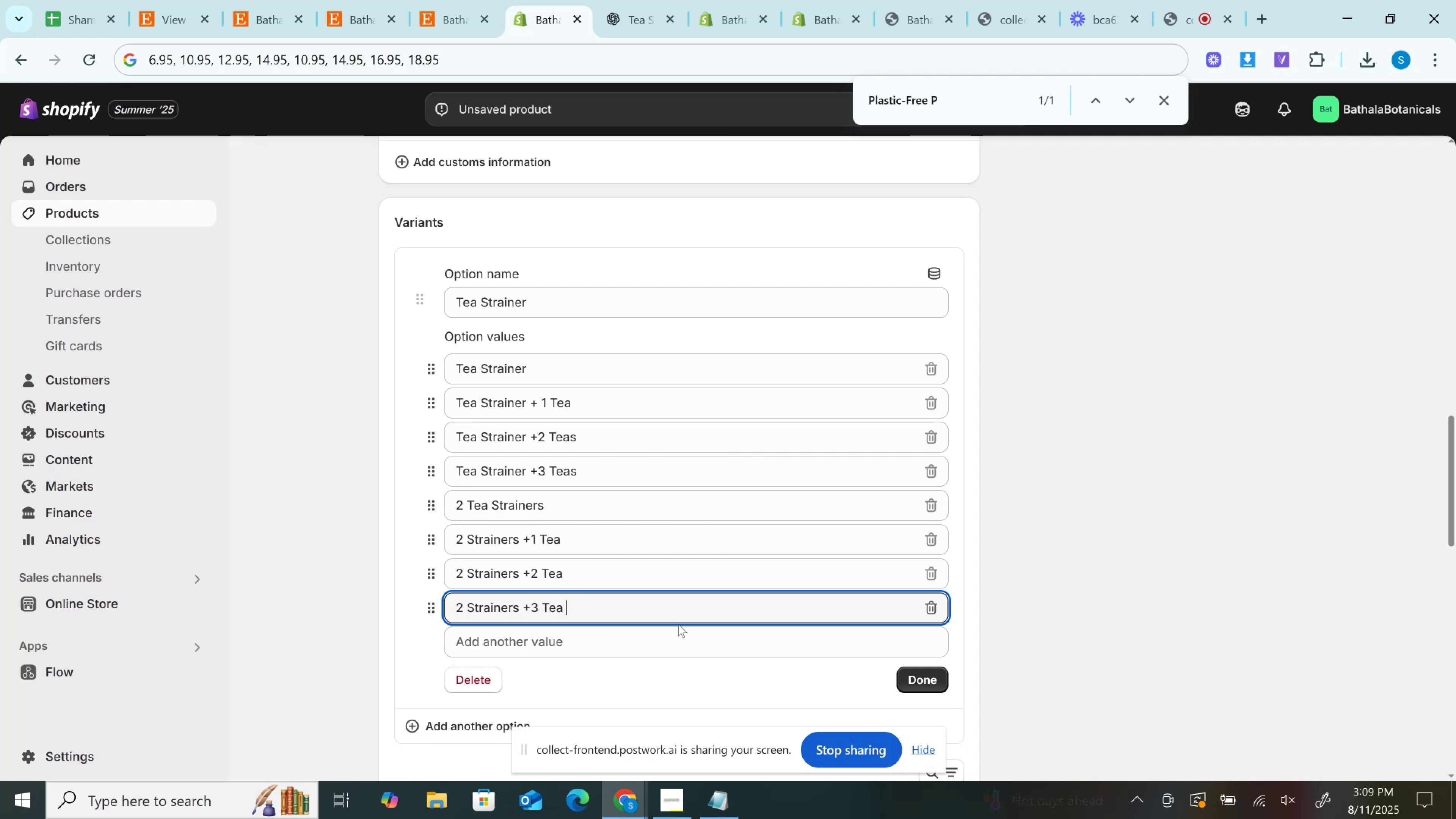 
key(Backspace)
 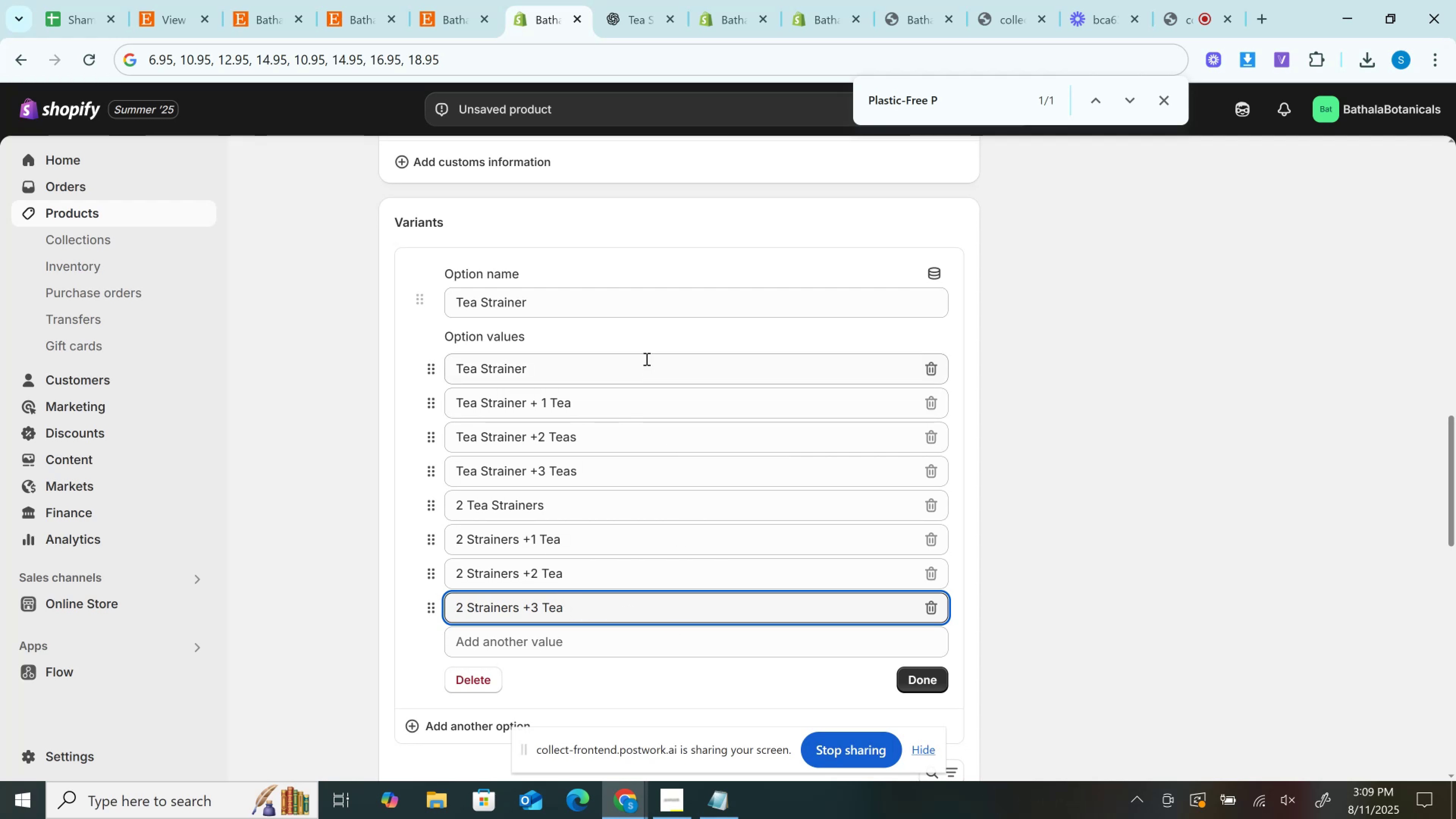 
left_click([460, 0])
 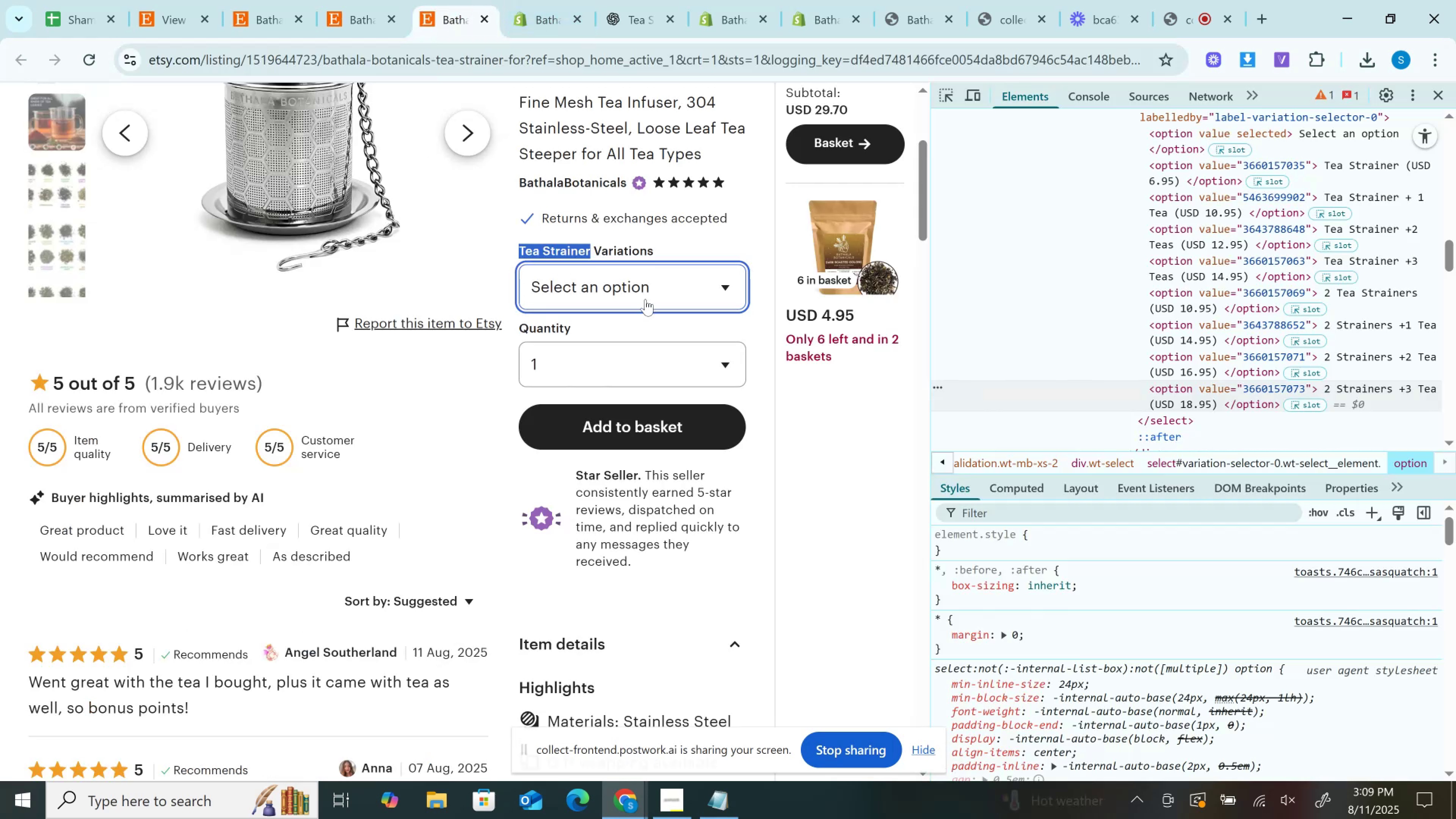 
left_click([636, 289])
 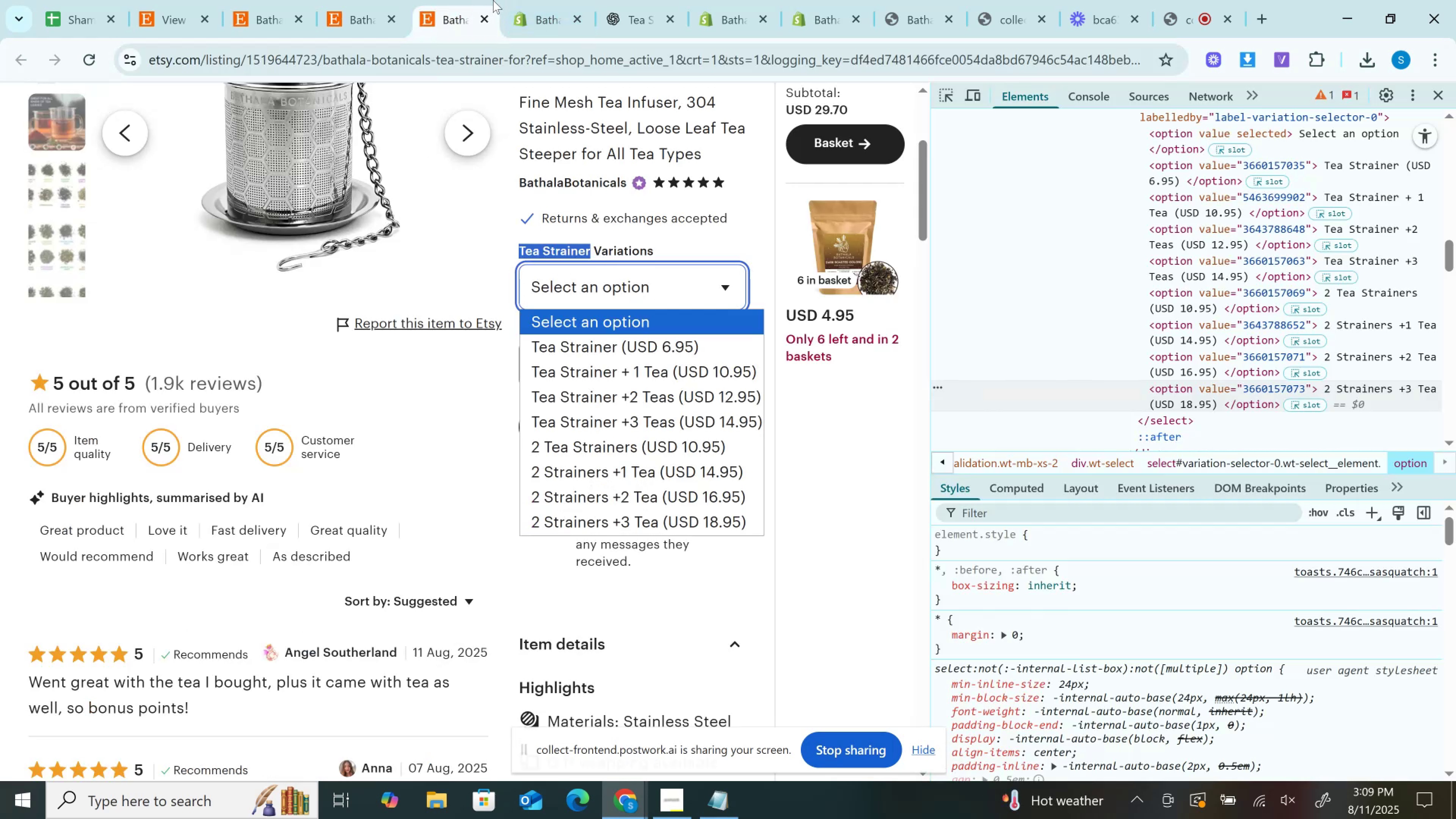 
left_click([527, 0])
 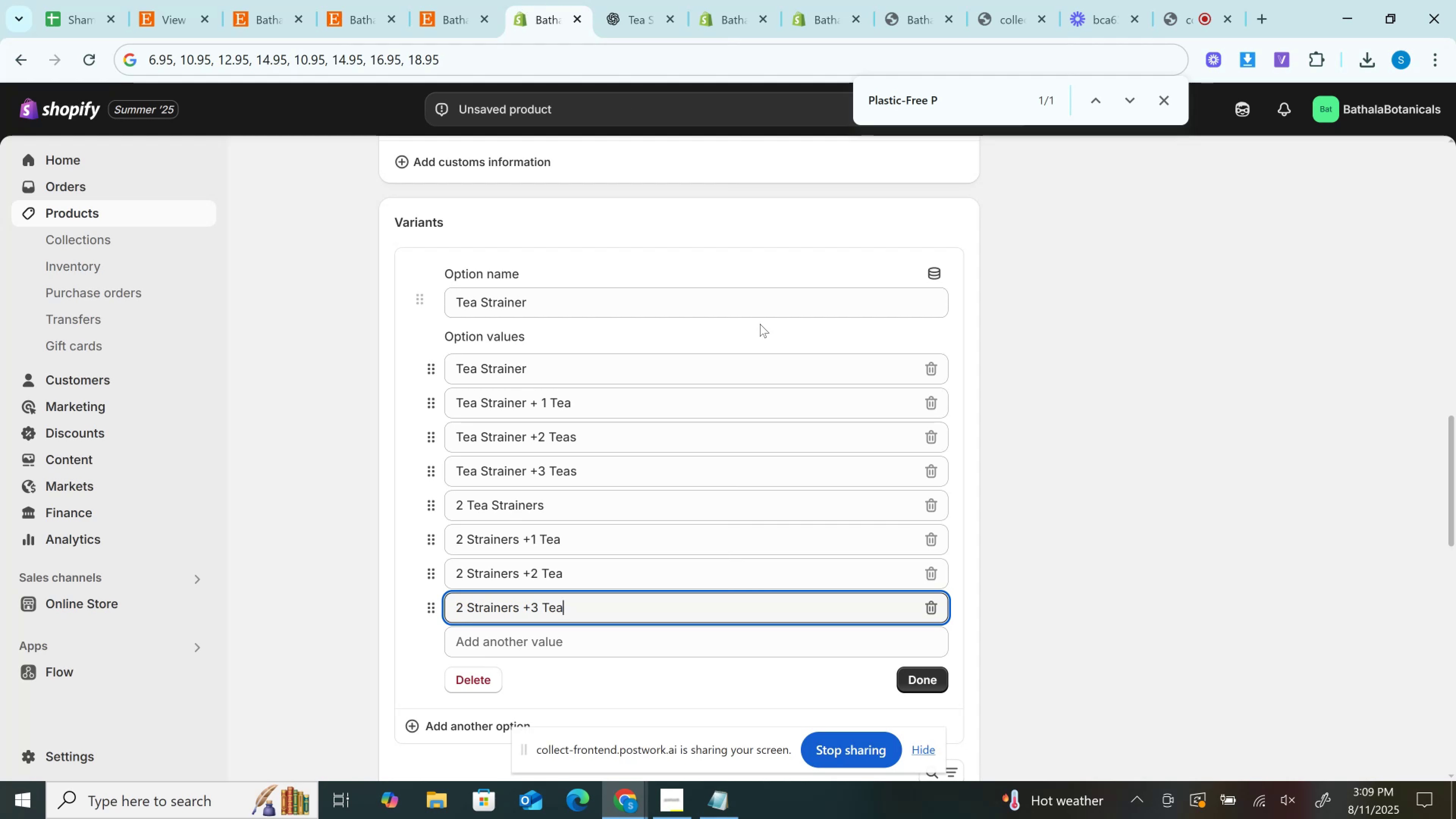 
scroll: coordinate [927, 597], scroll_direction: down, amount: 2.0
 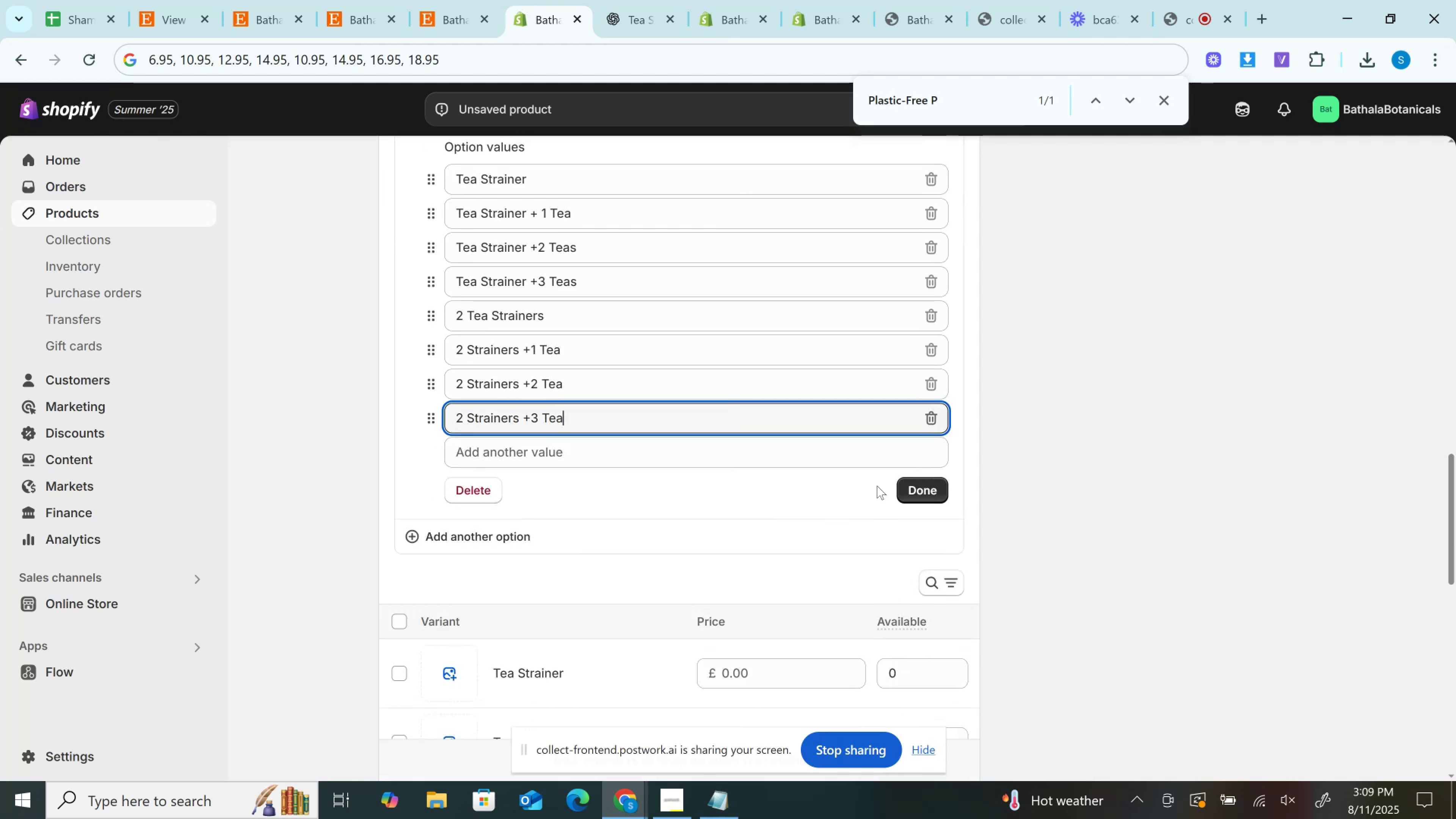 
left_click([927, 487])
 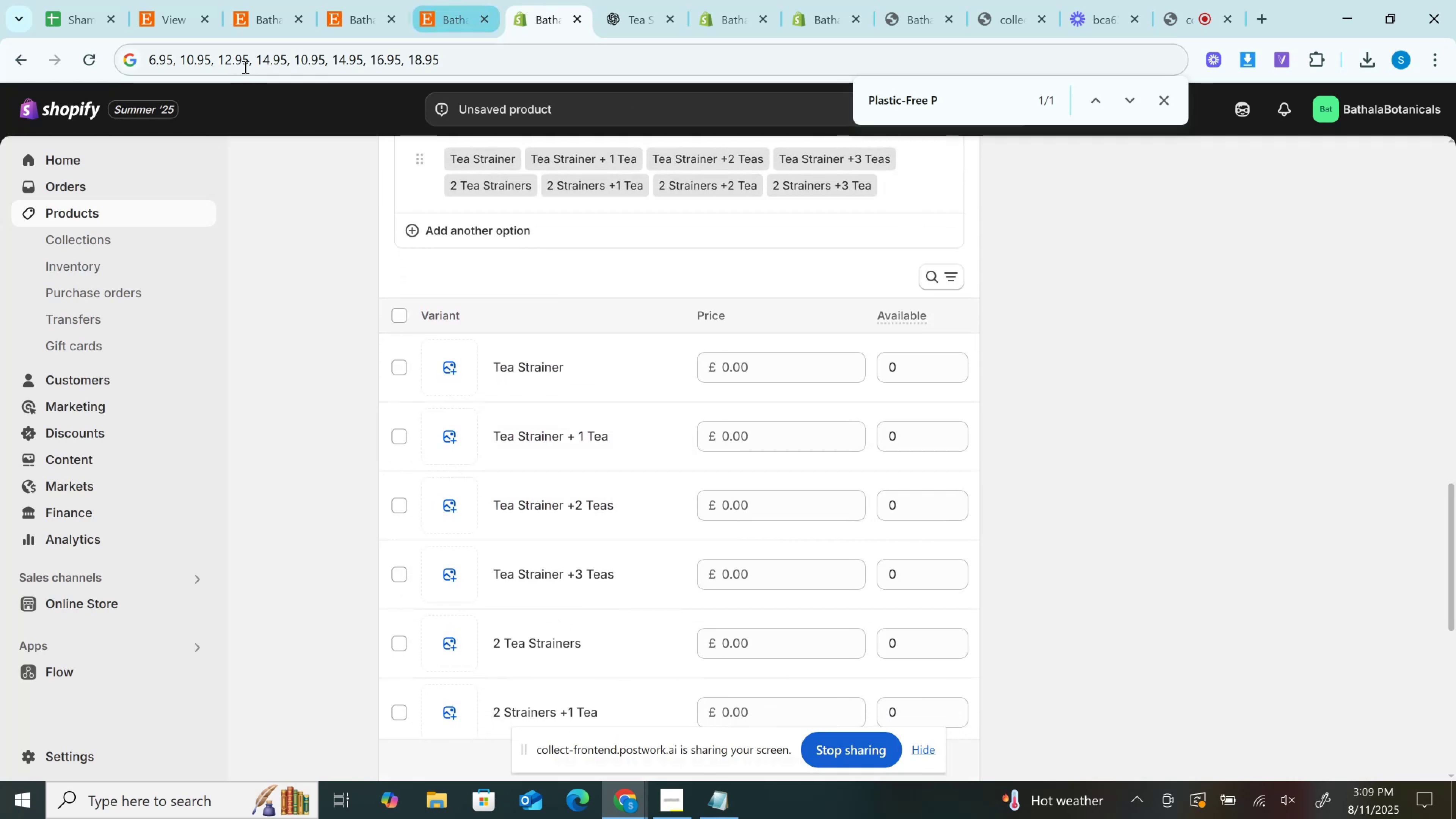 
double_click([165, 59])
 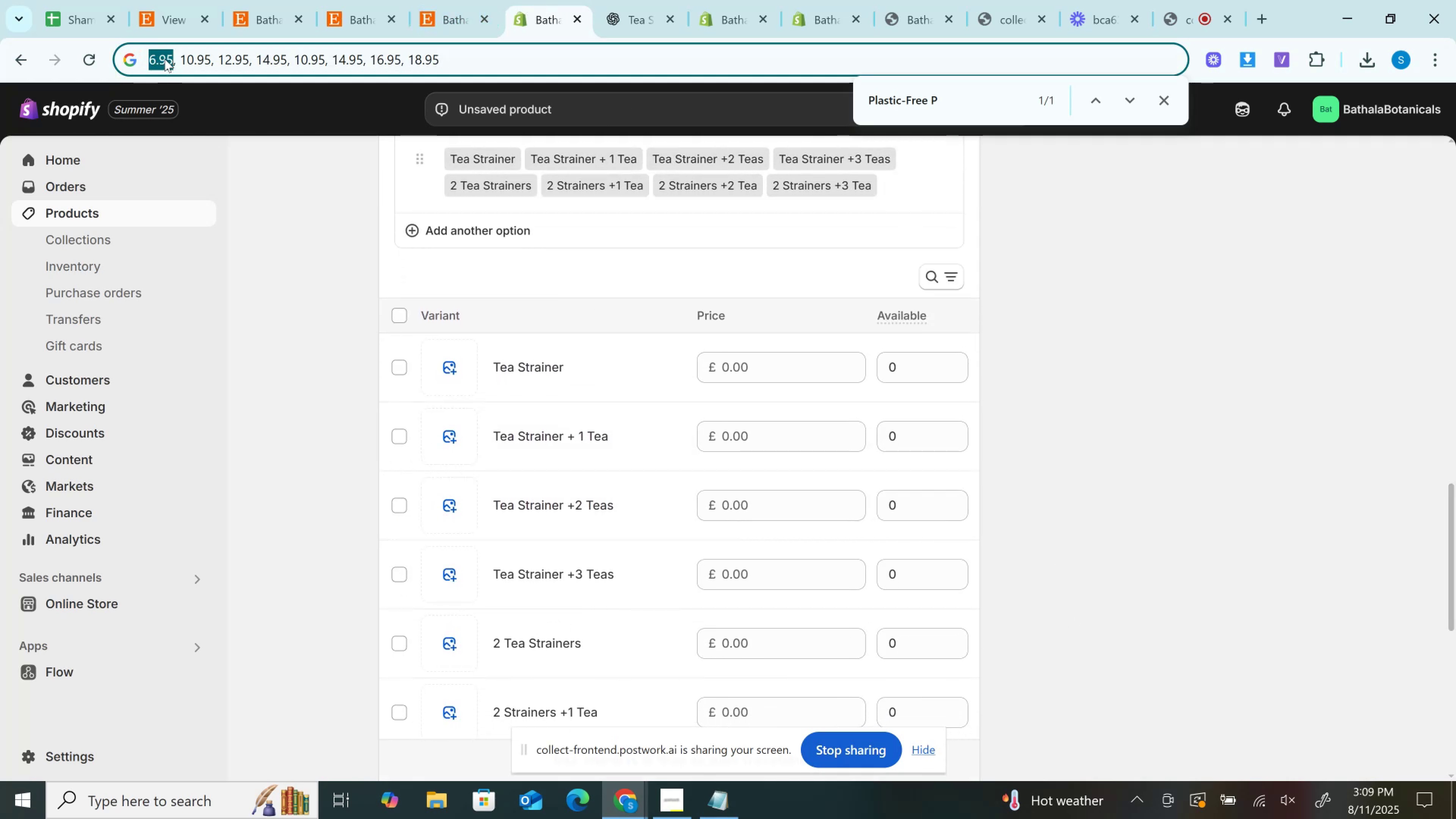 
key(Control+Z)
 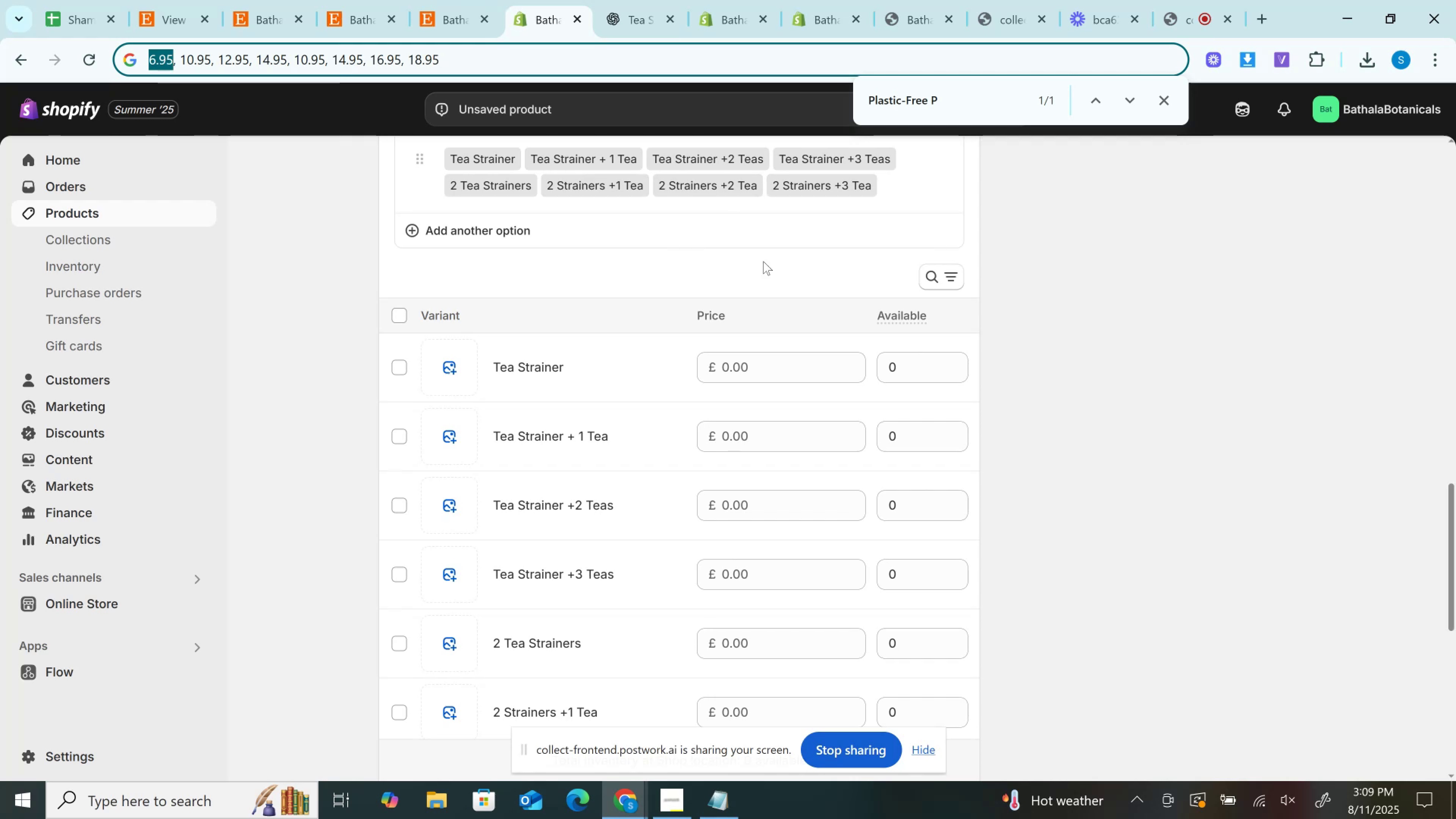 
key(Control+X)
 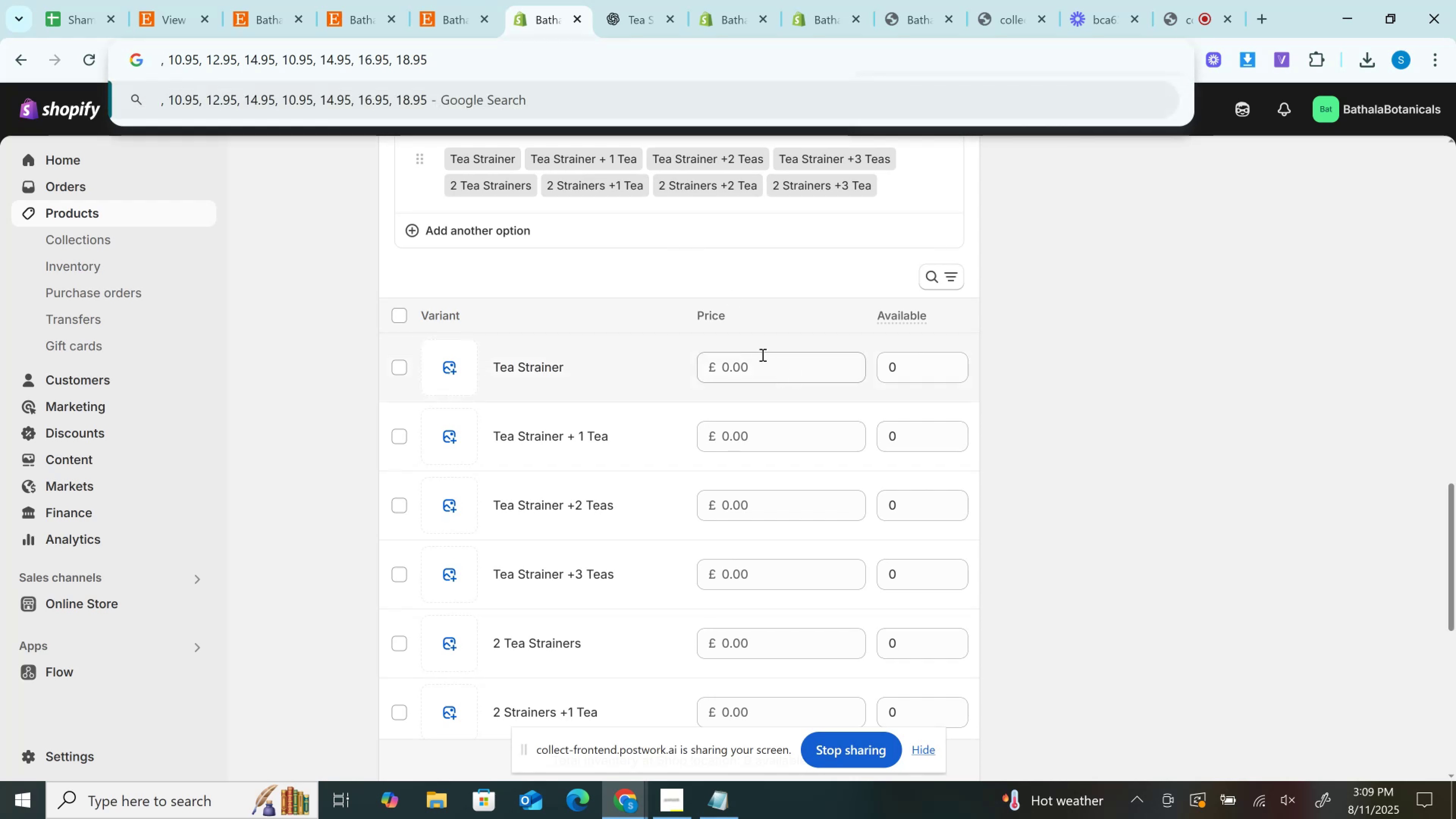 
left_click([767, 367])
 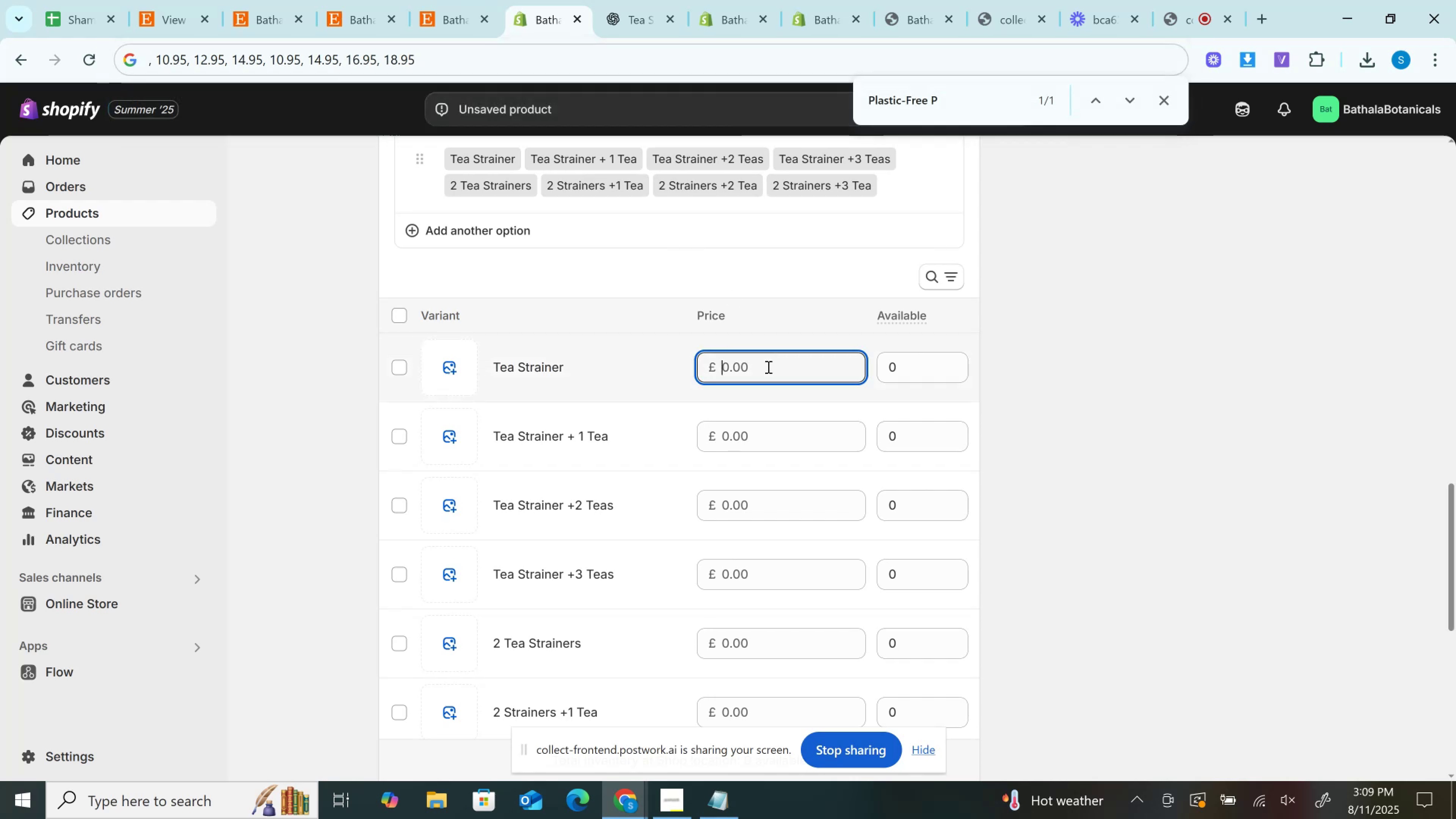 
key(Control+V)
 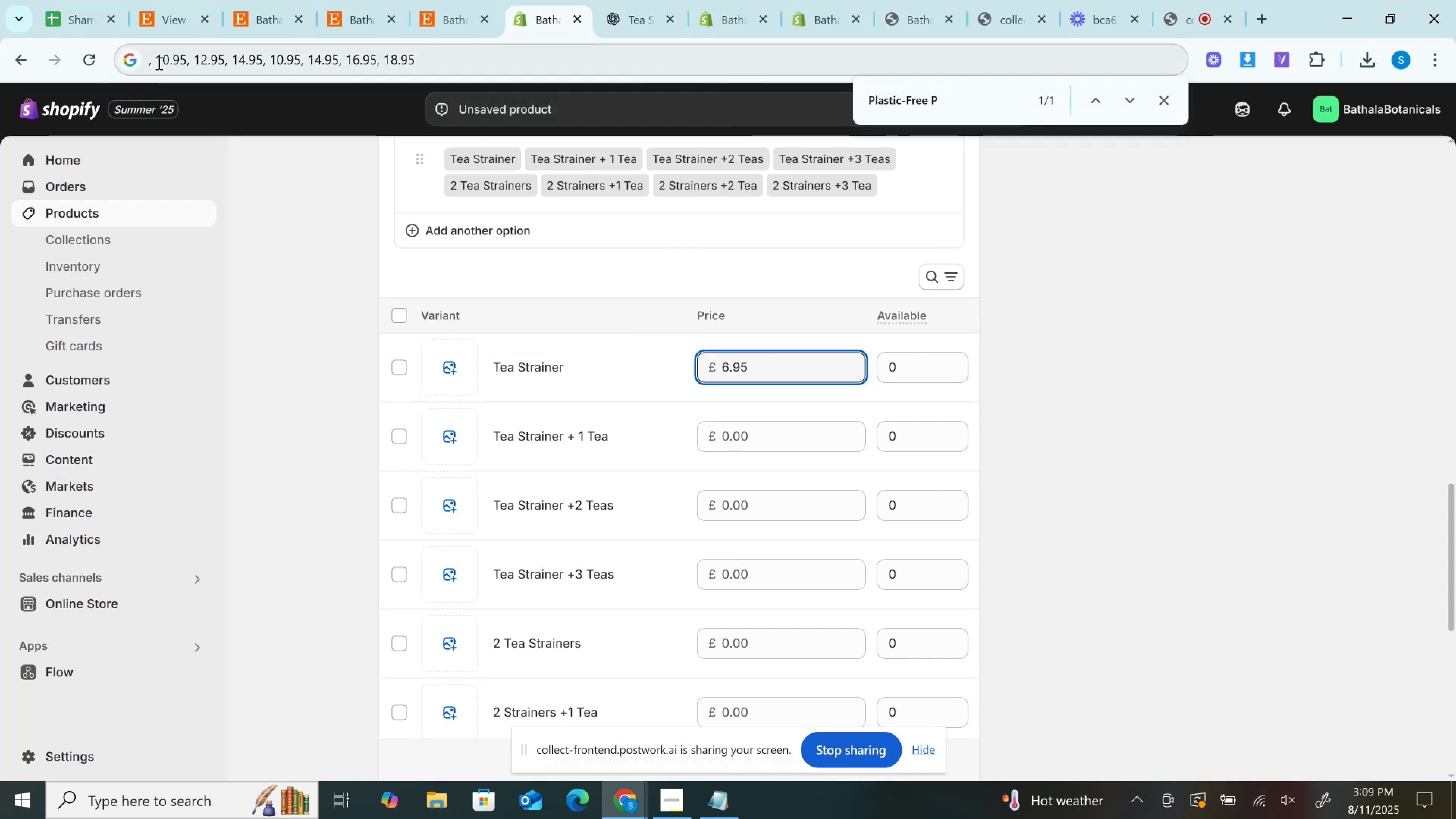 
double_click([158, 63])
 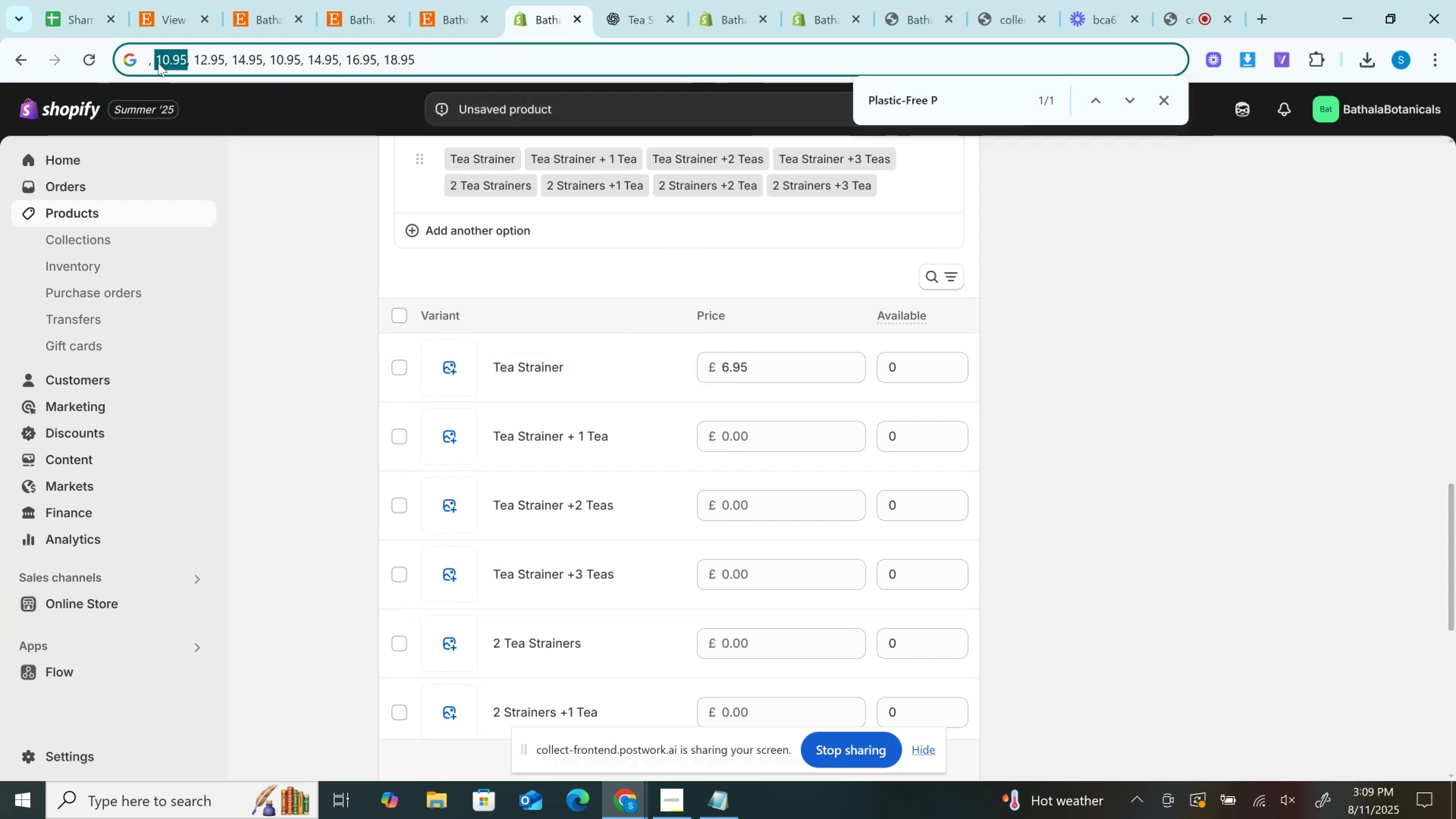 
key(Control+X)
 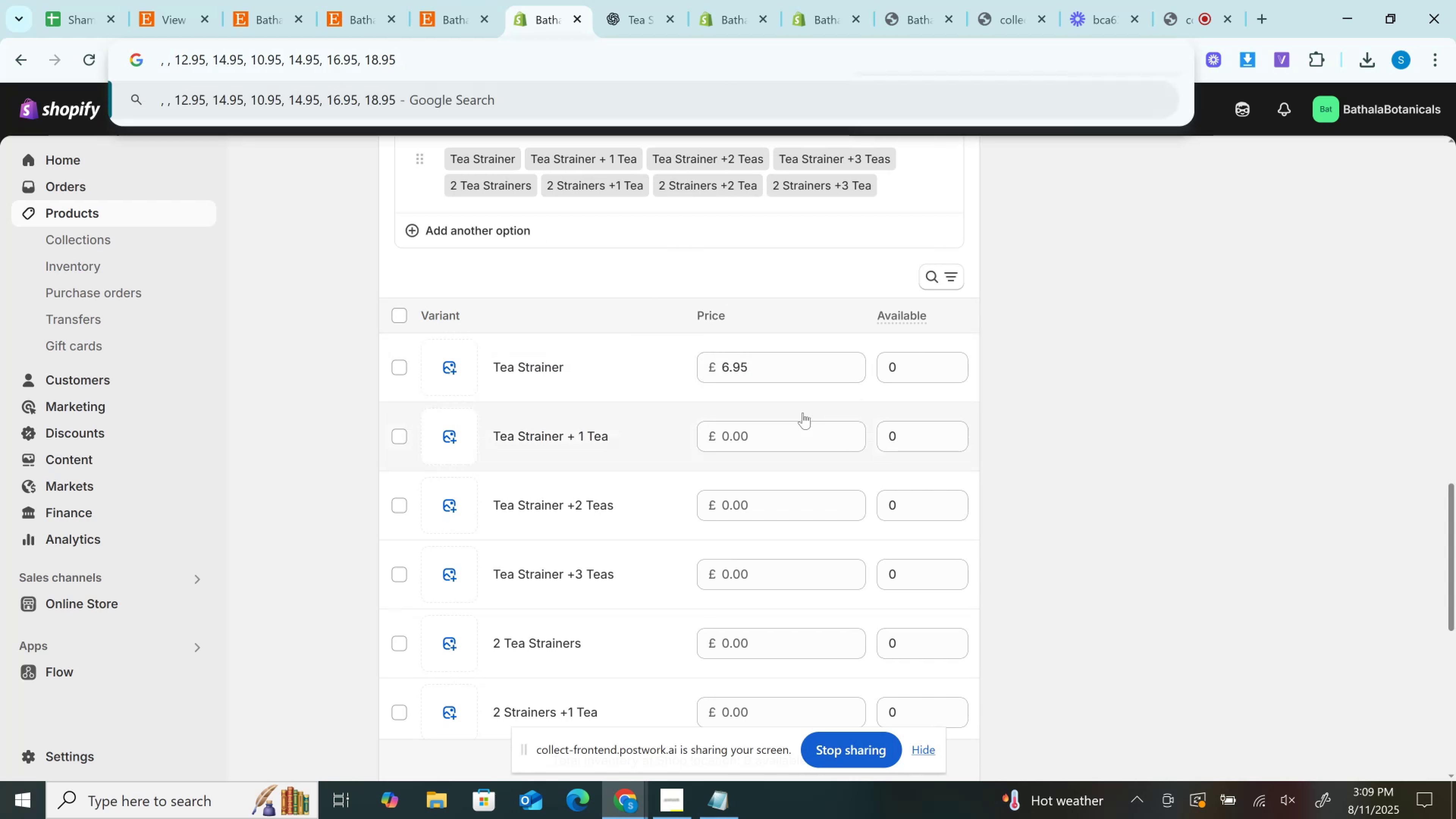 
left_click([755, 442])
 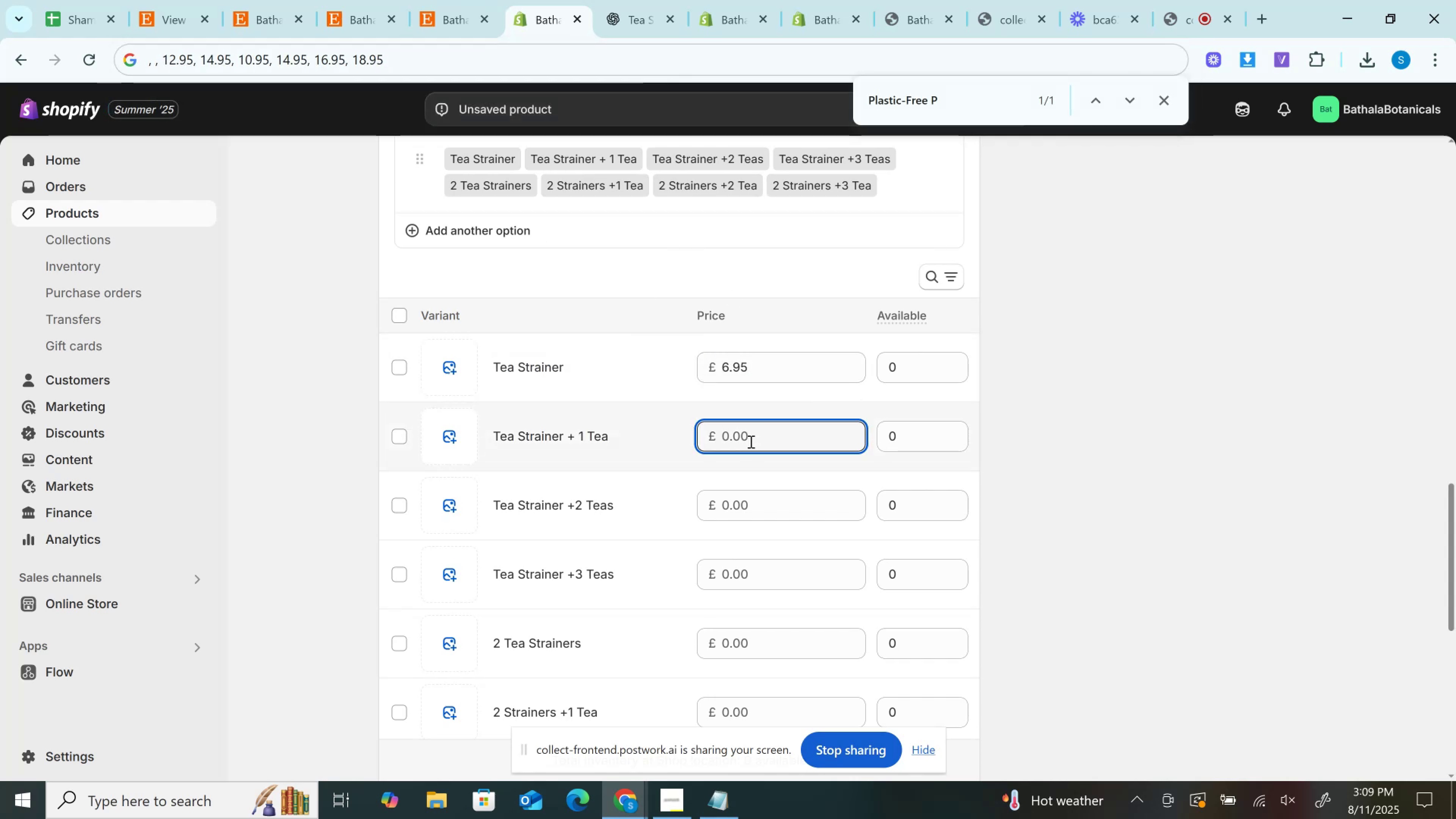 
key(Control+V)
 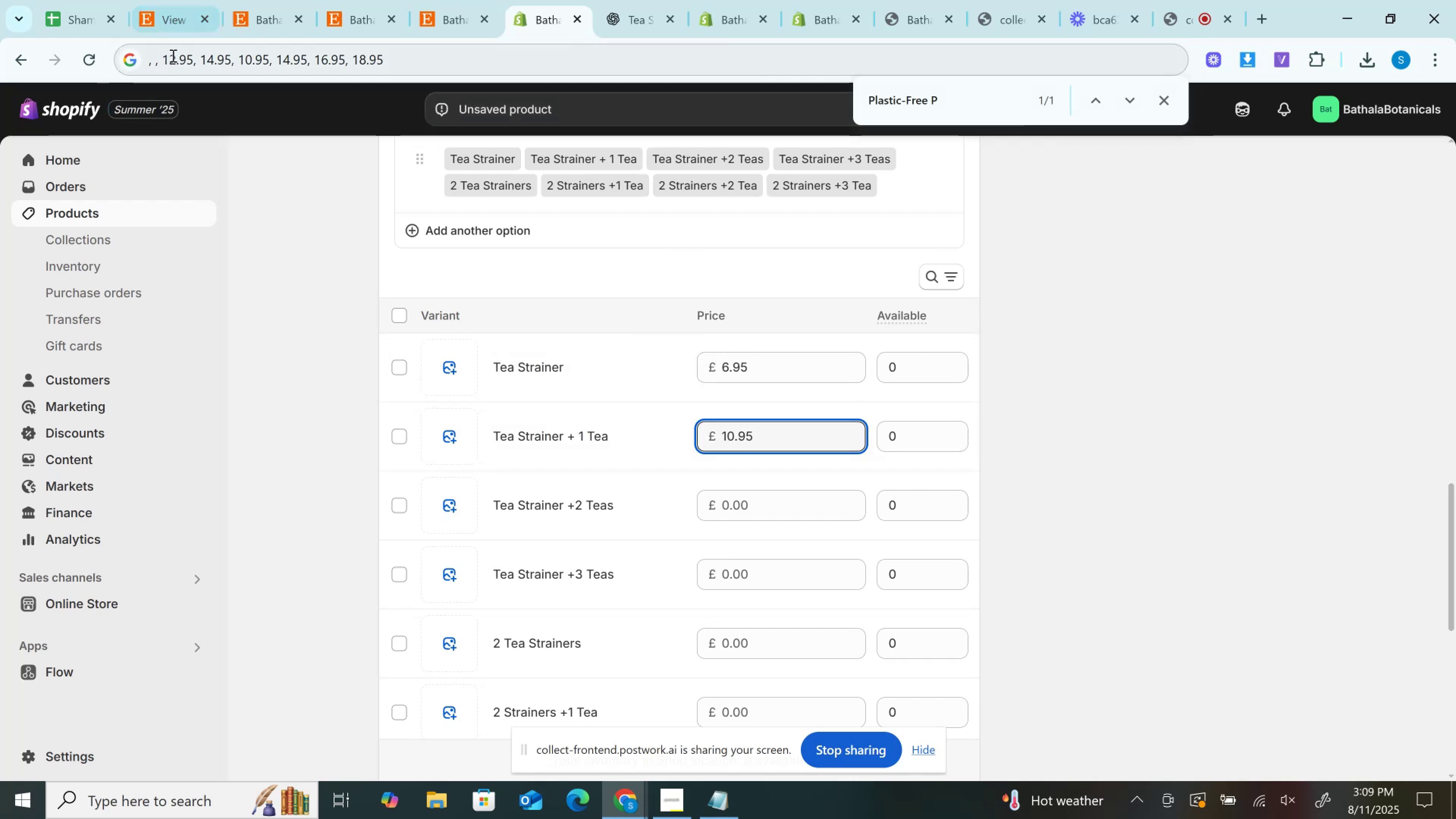 
double_click([172, 55])
 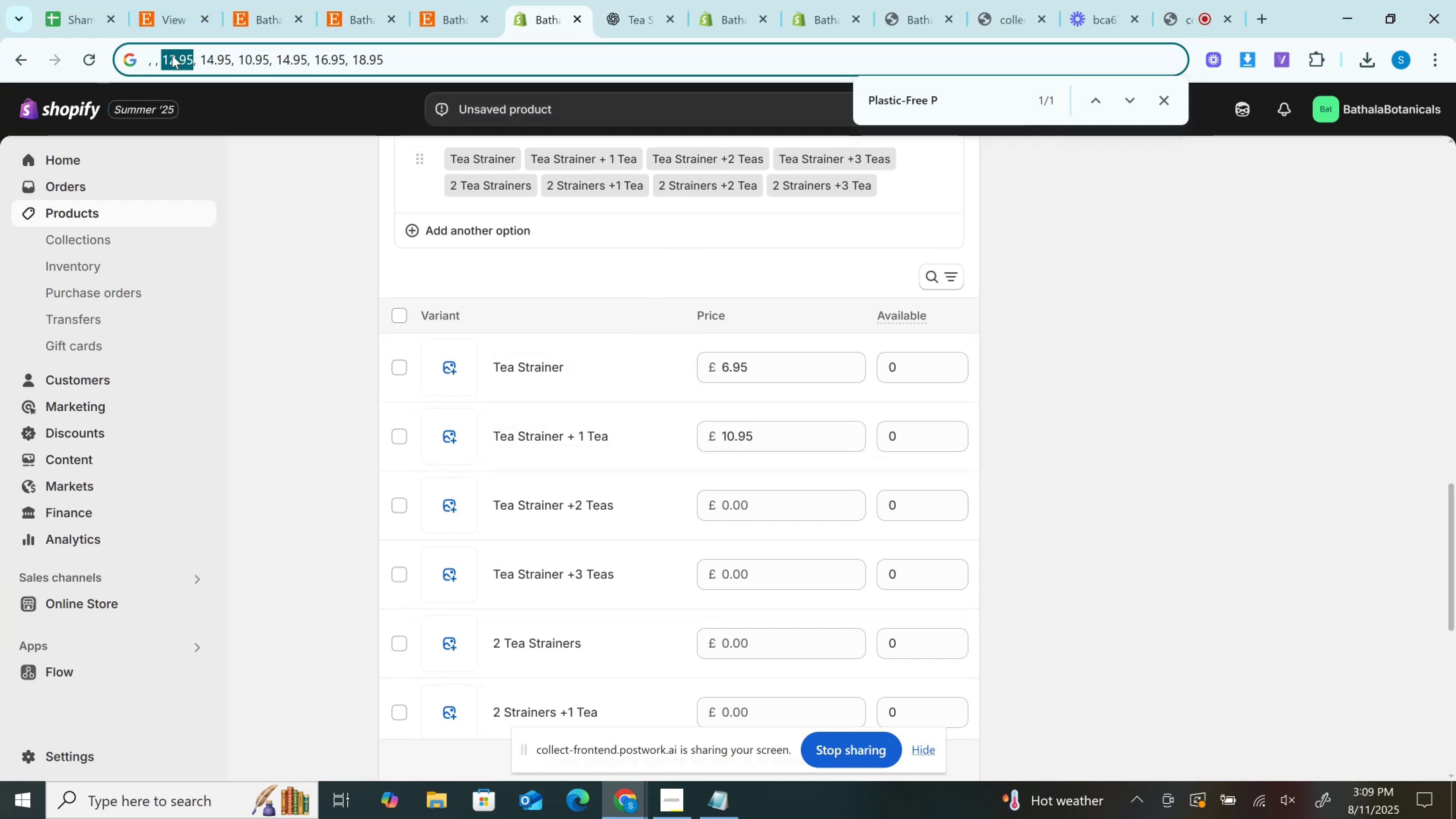 
key(Control+X)
 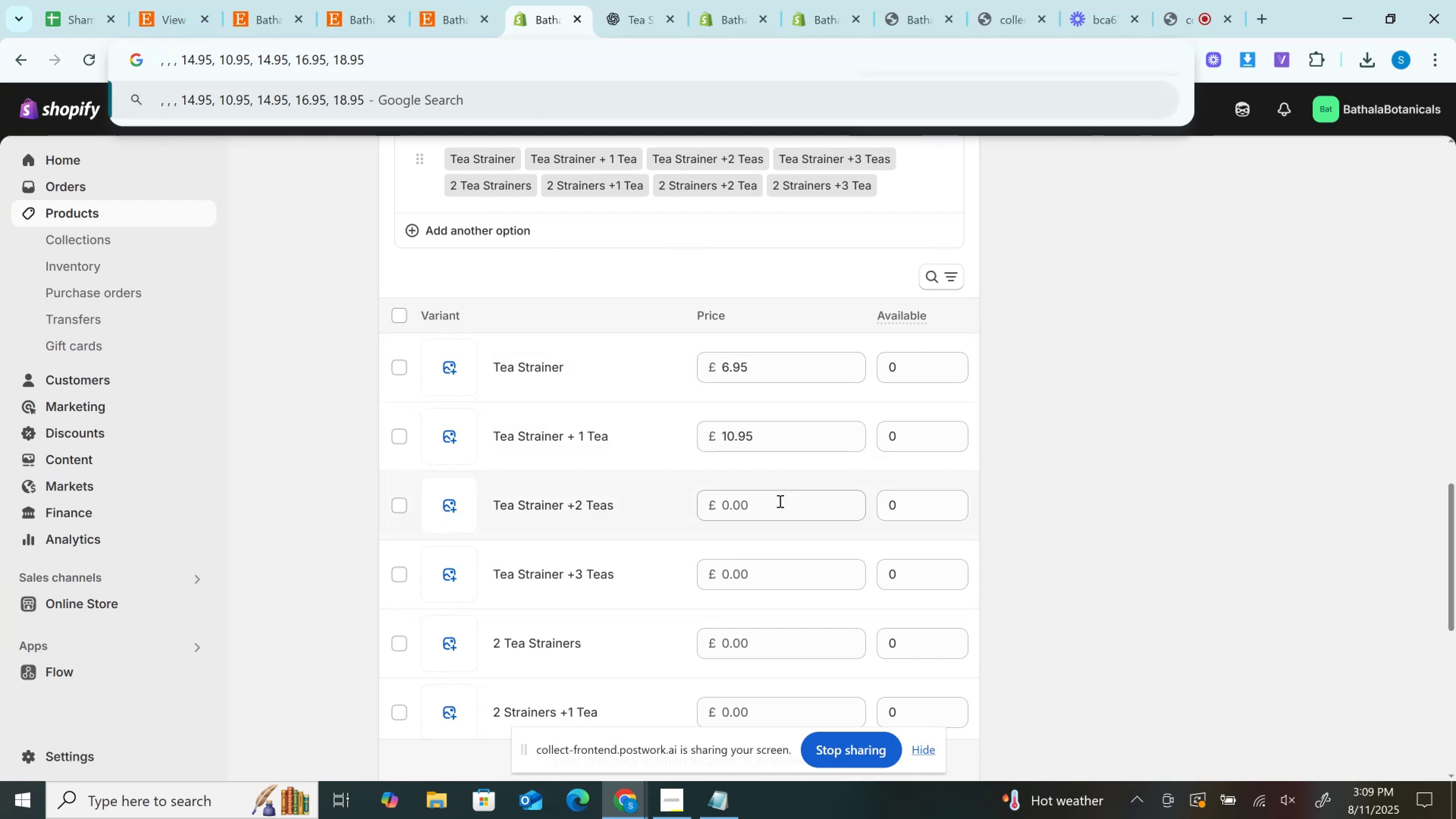 
key(Control+V)
 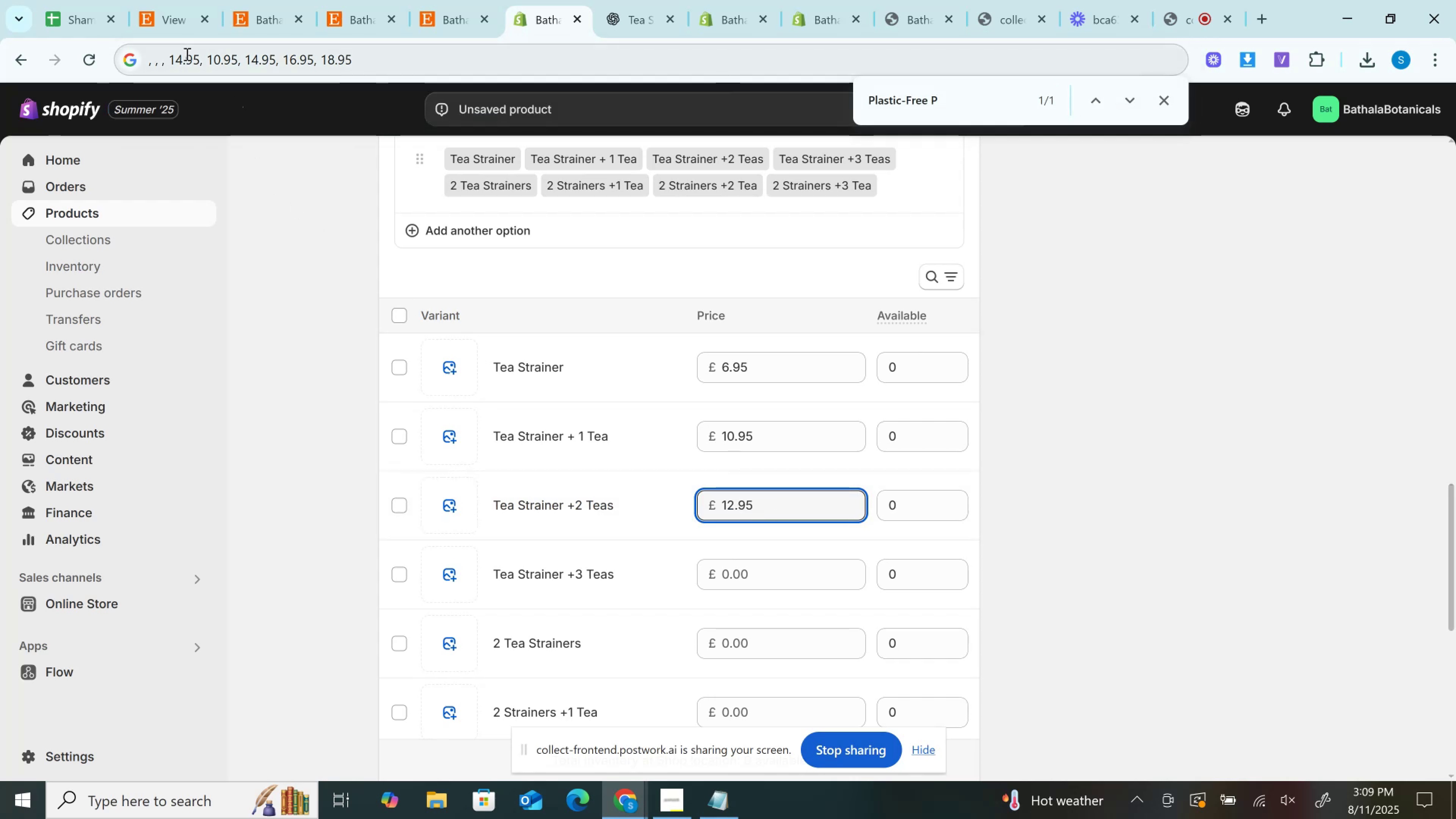 
double_click([186, 54])
 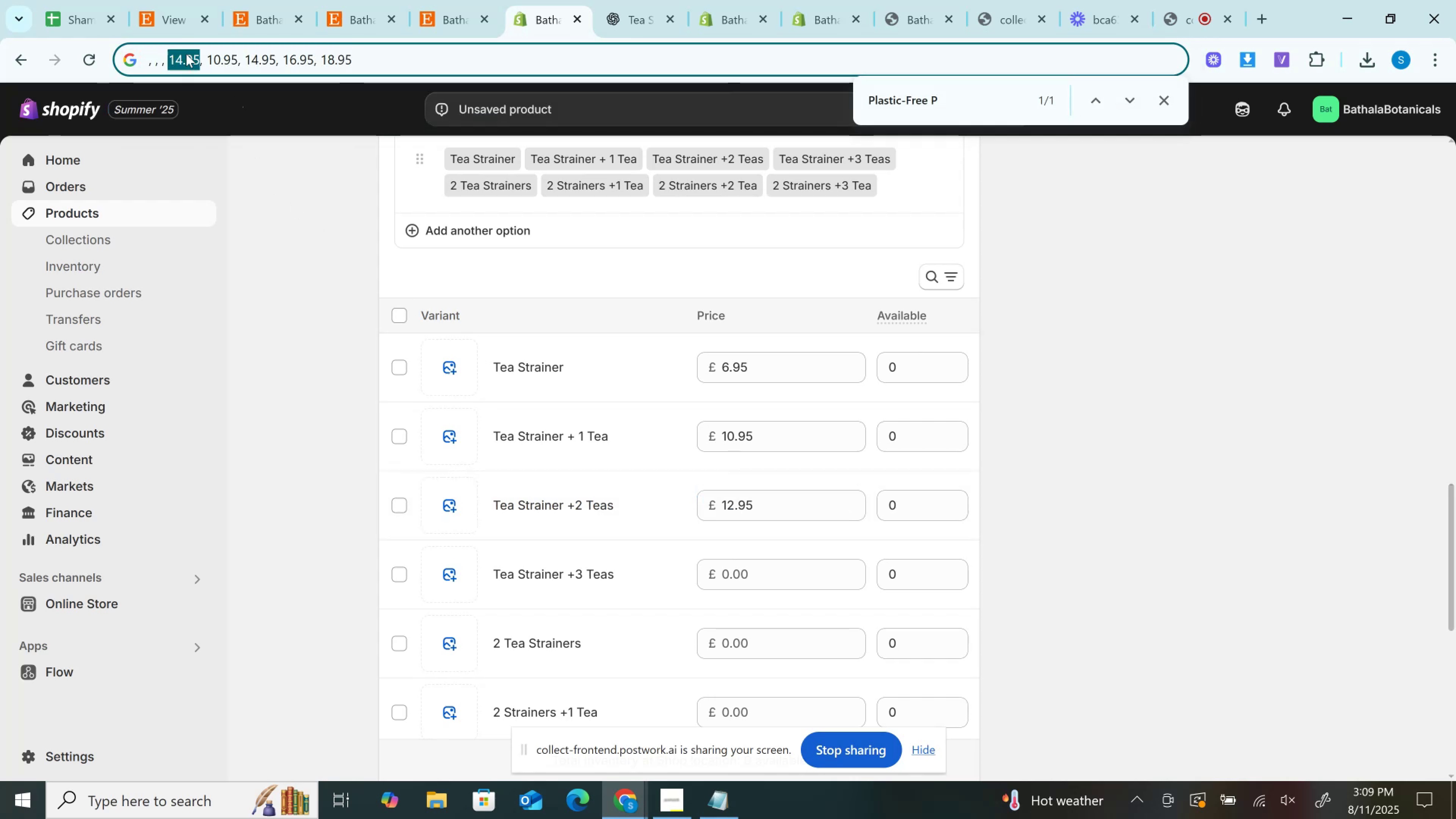 
key(Control+X)
 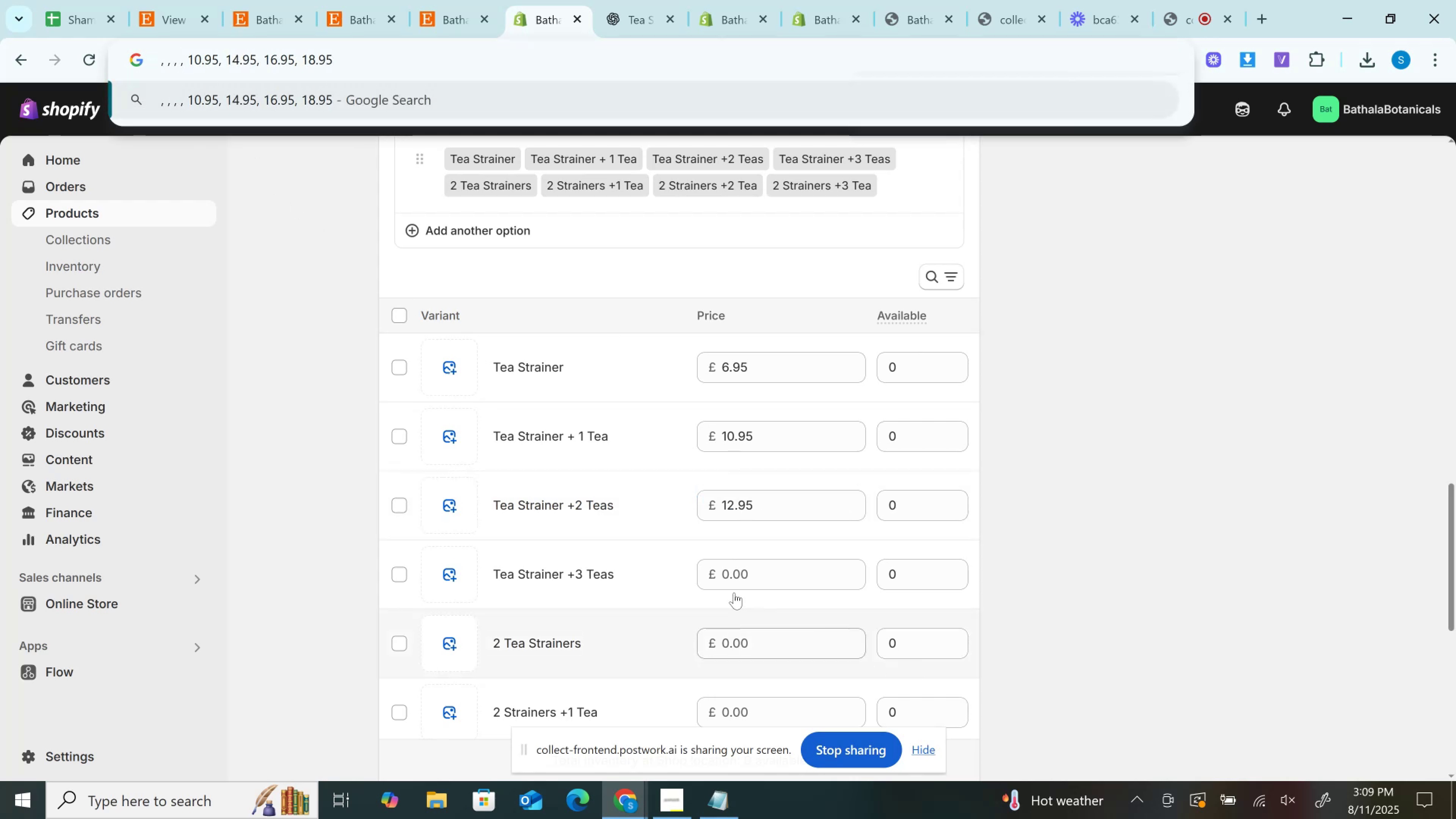 
key(Control+V)
 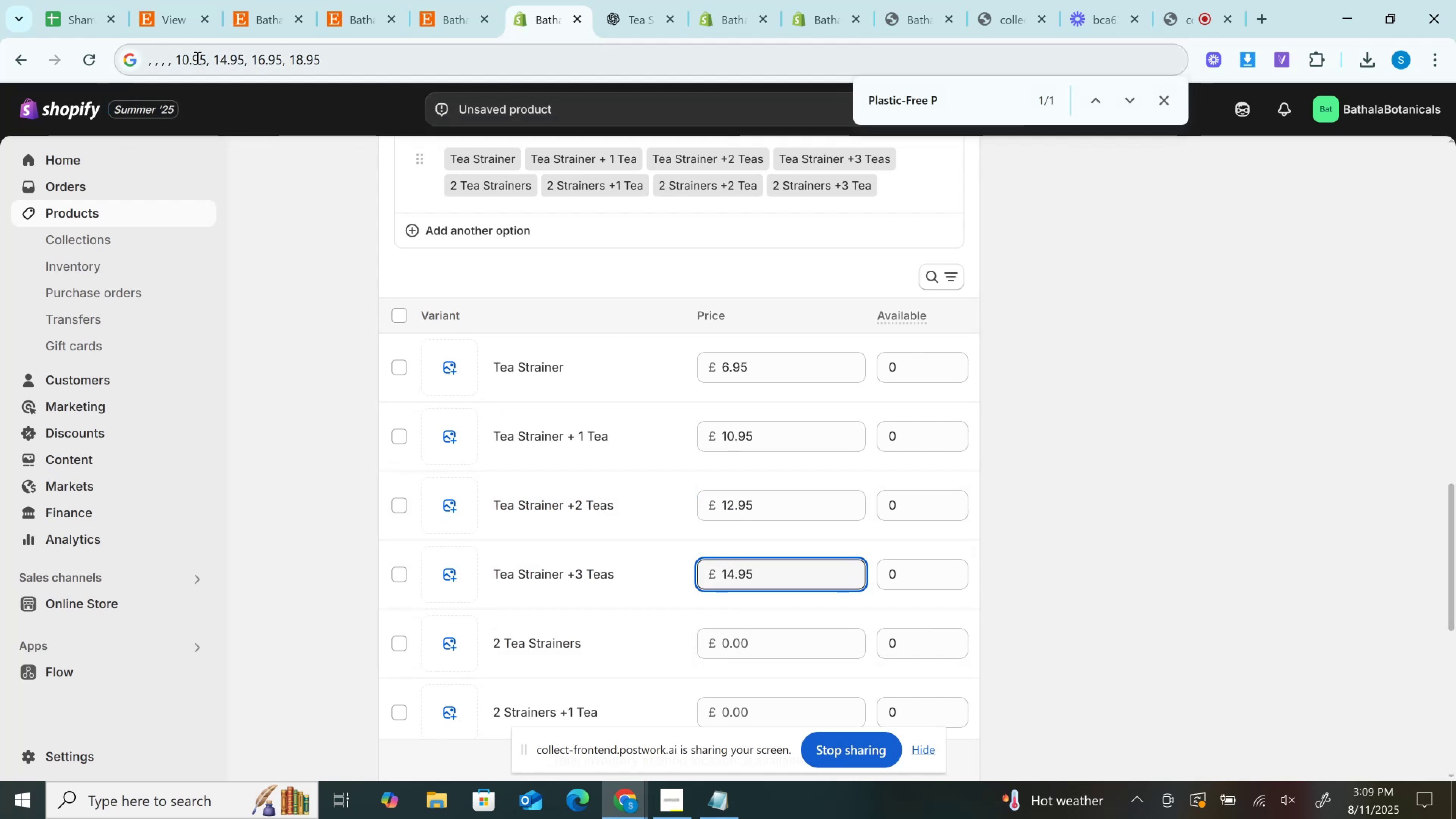 
double_click([196, 58])
 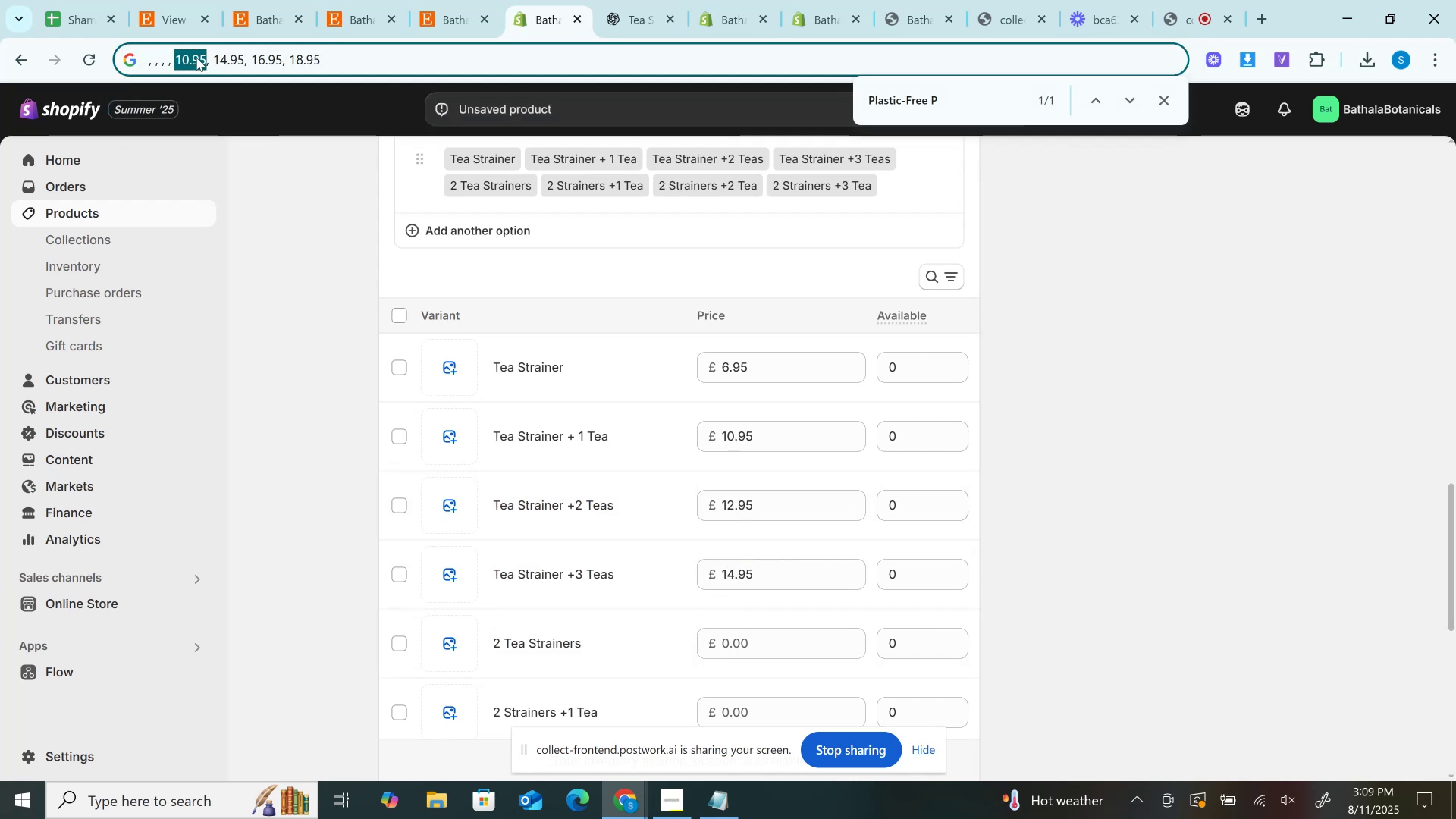 
key(Control+X)
 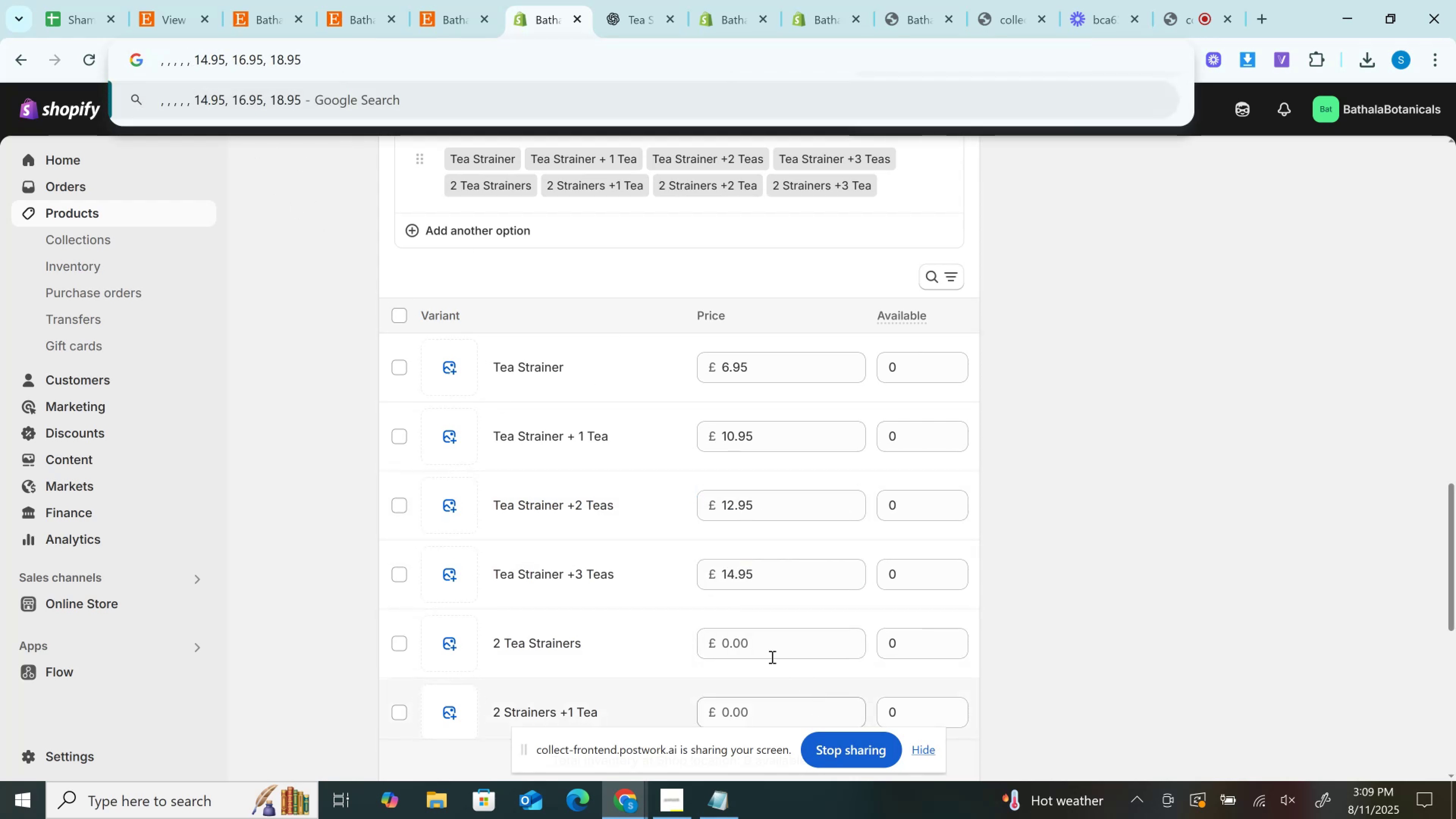 
left_click([748, 633])
 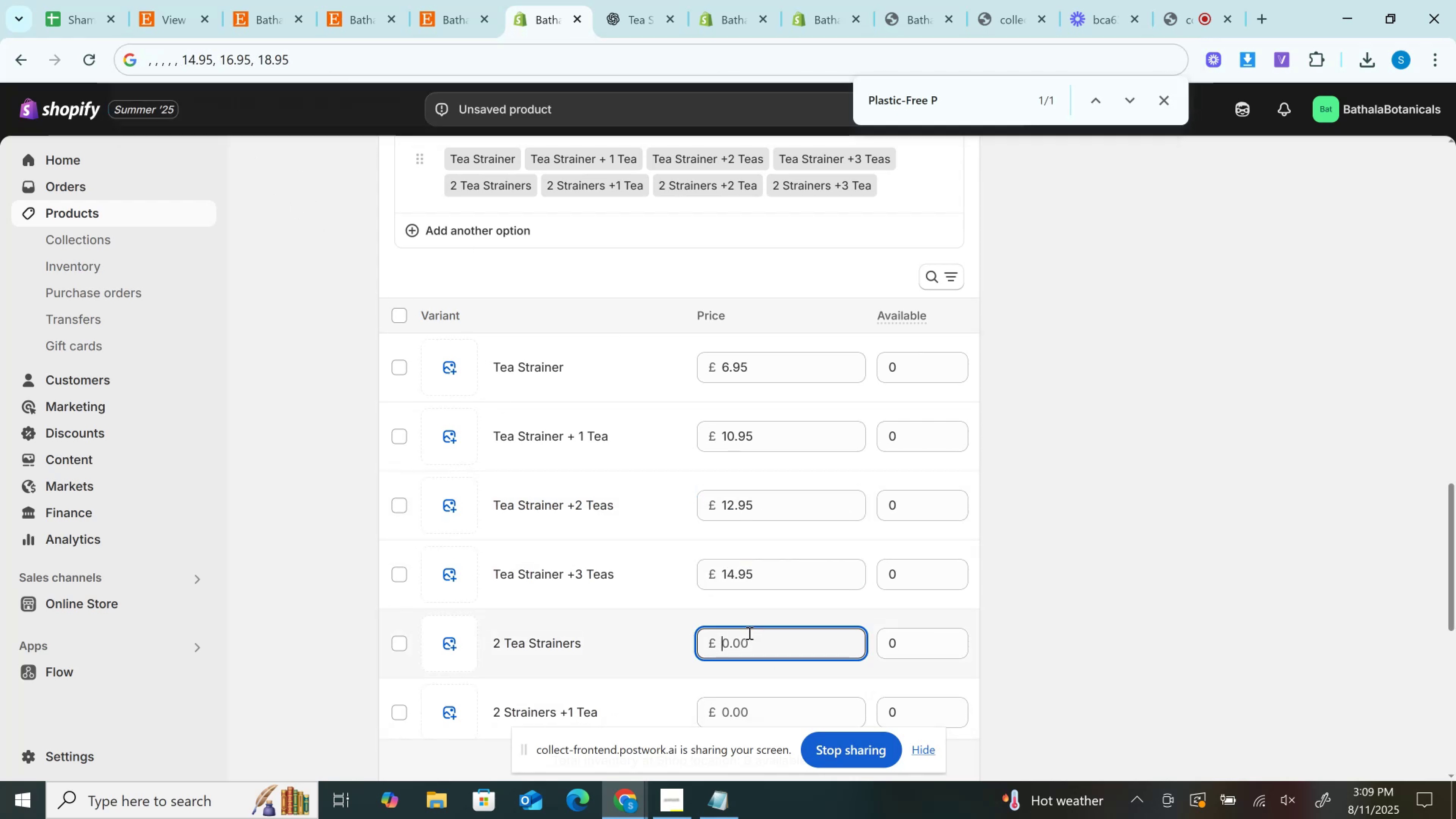 
key(Control+V)
 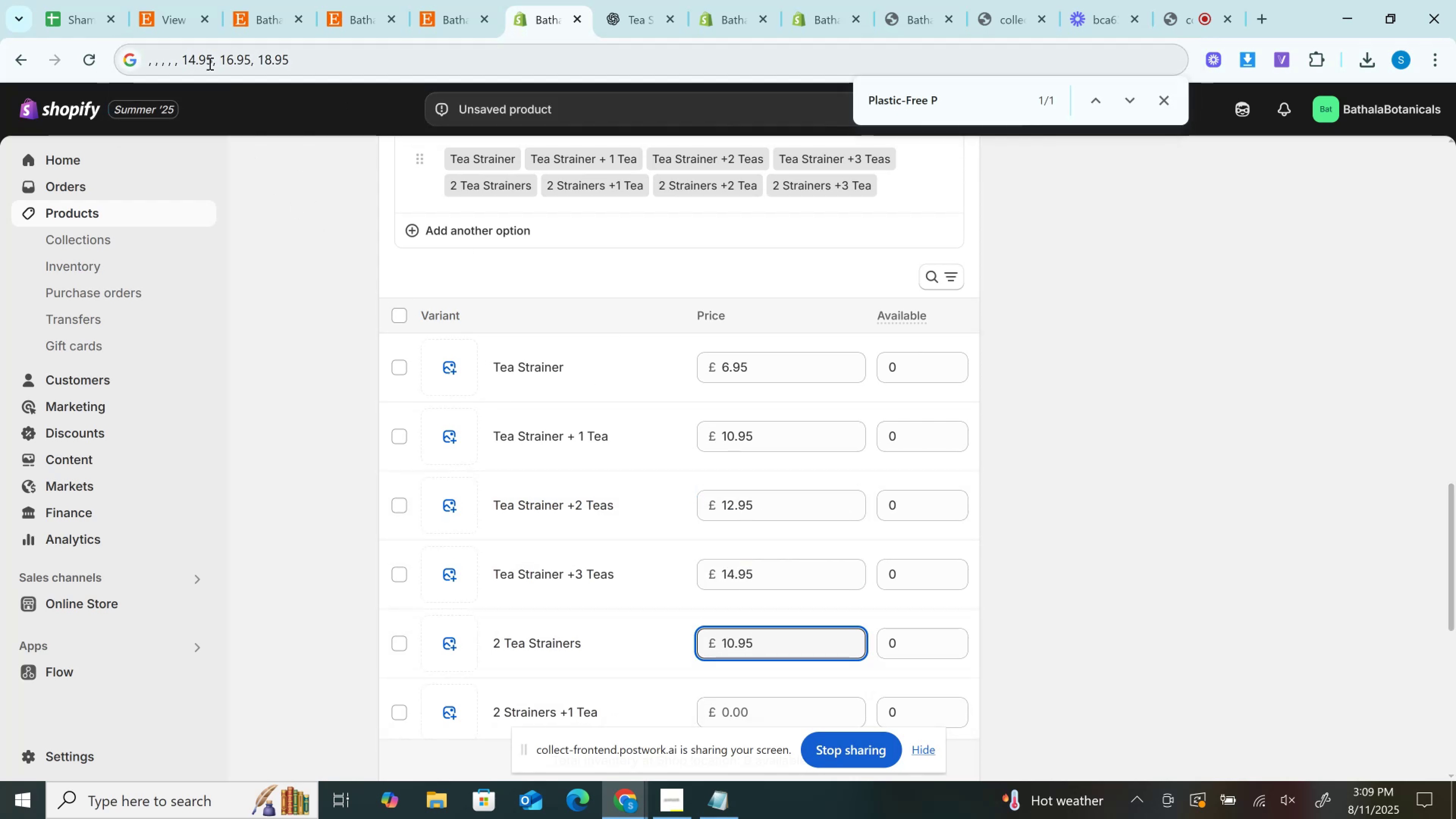 
double_click([209, 63])
 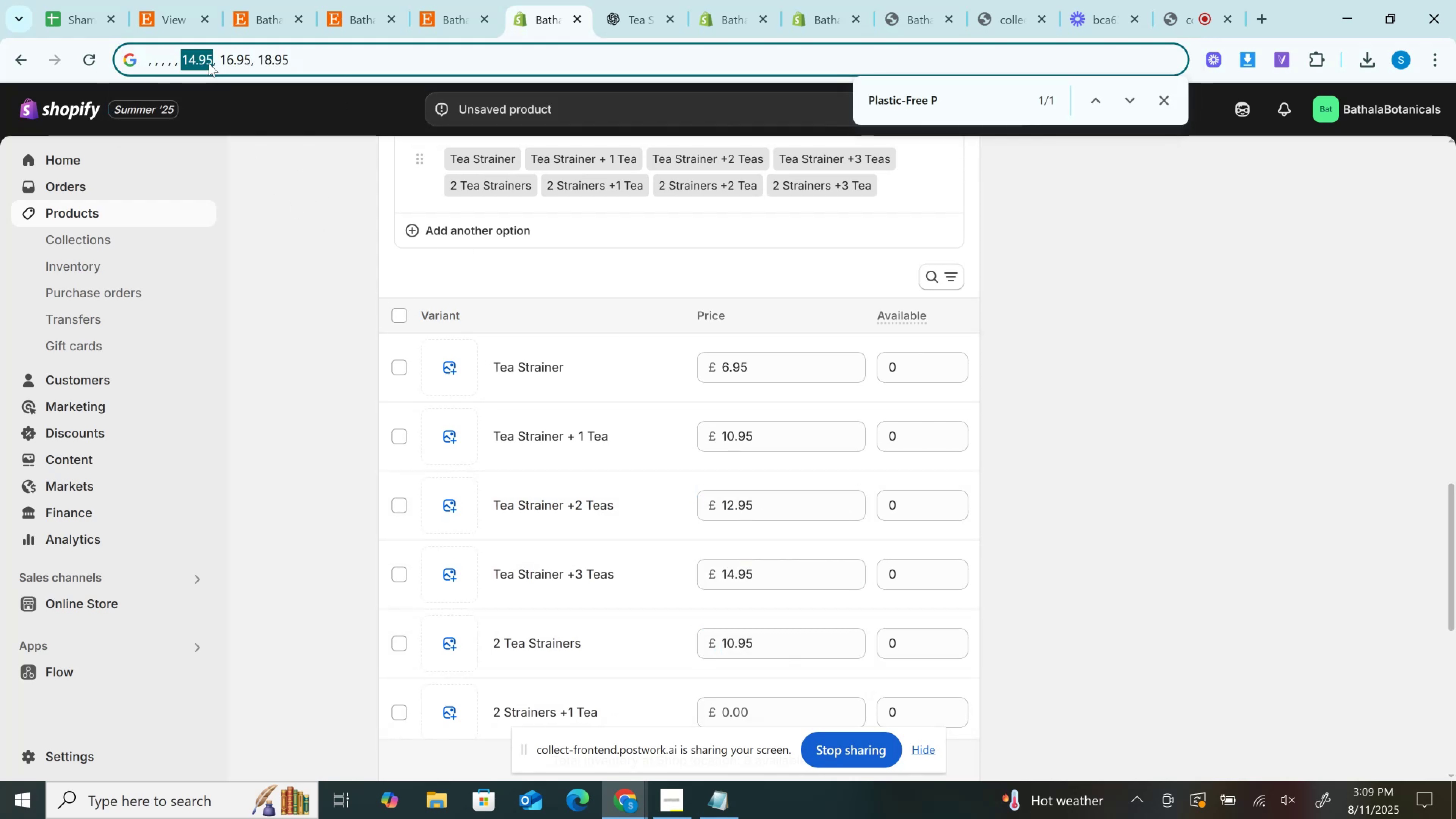 
key(Control+X)
 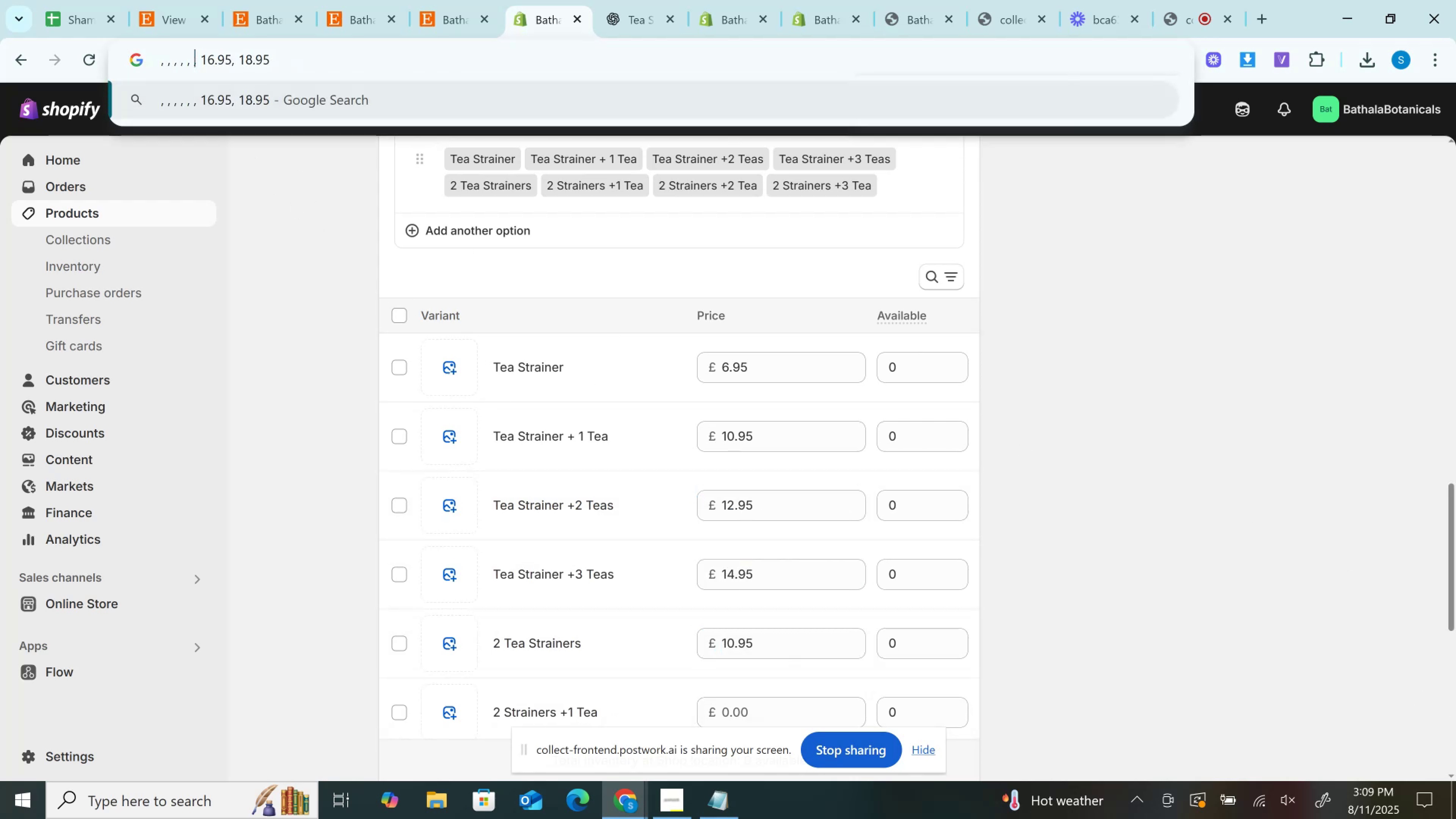 
scroll: coordinate [711, 550], scroll_direction: down, amount: 2.0
 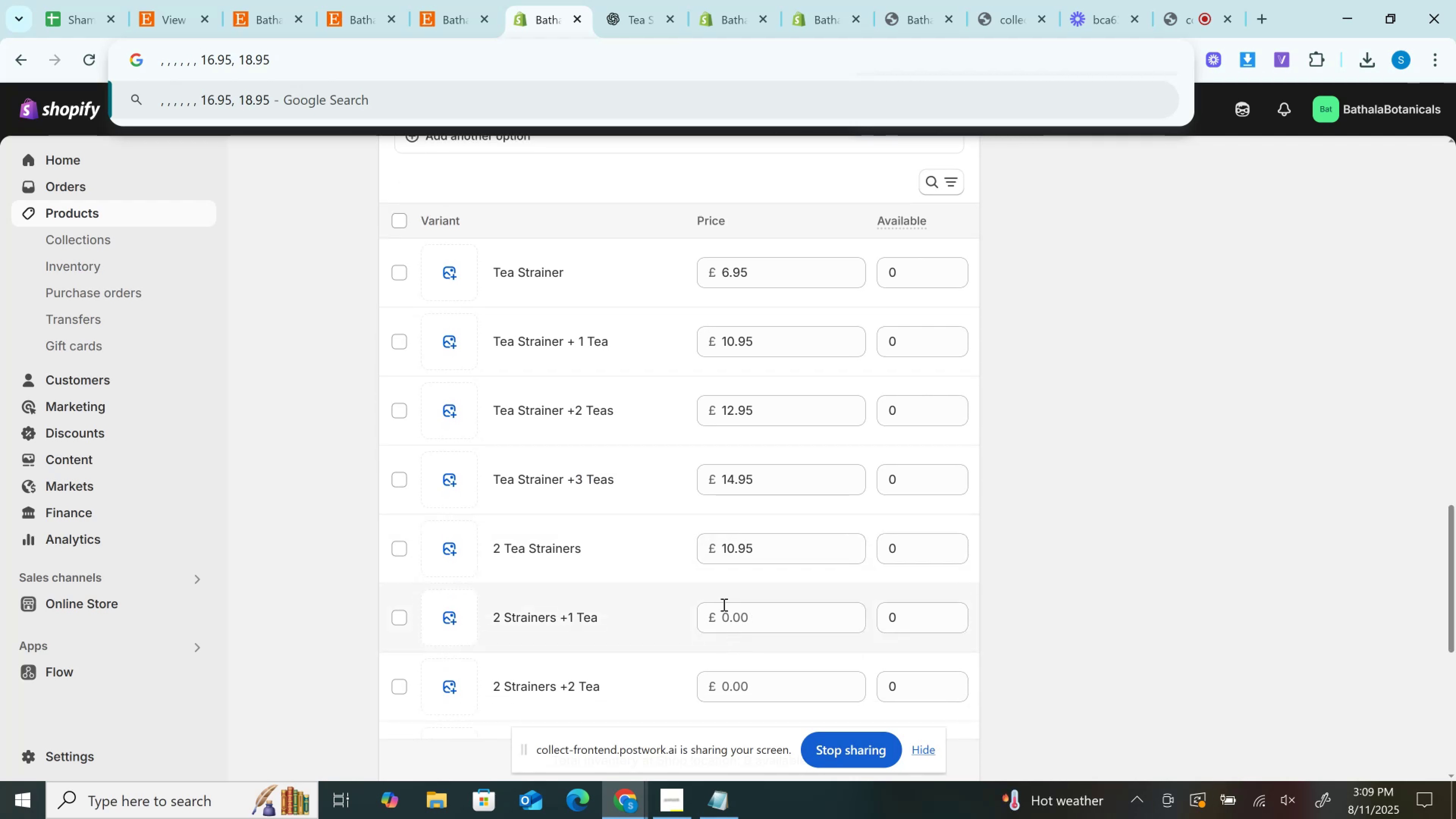 
left_click([723, 602])
 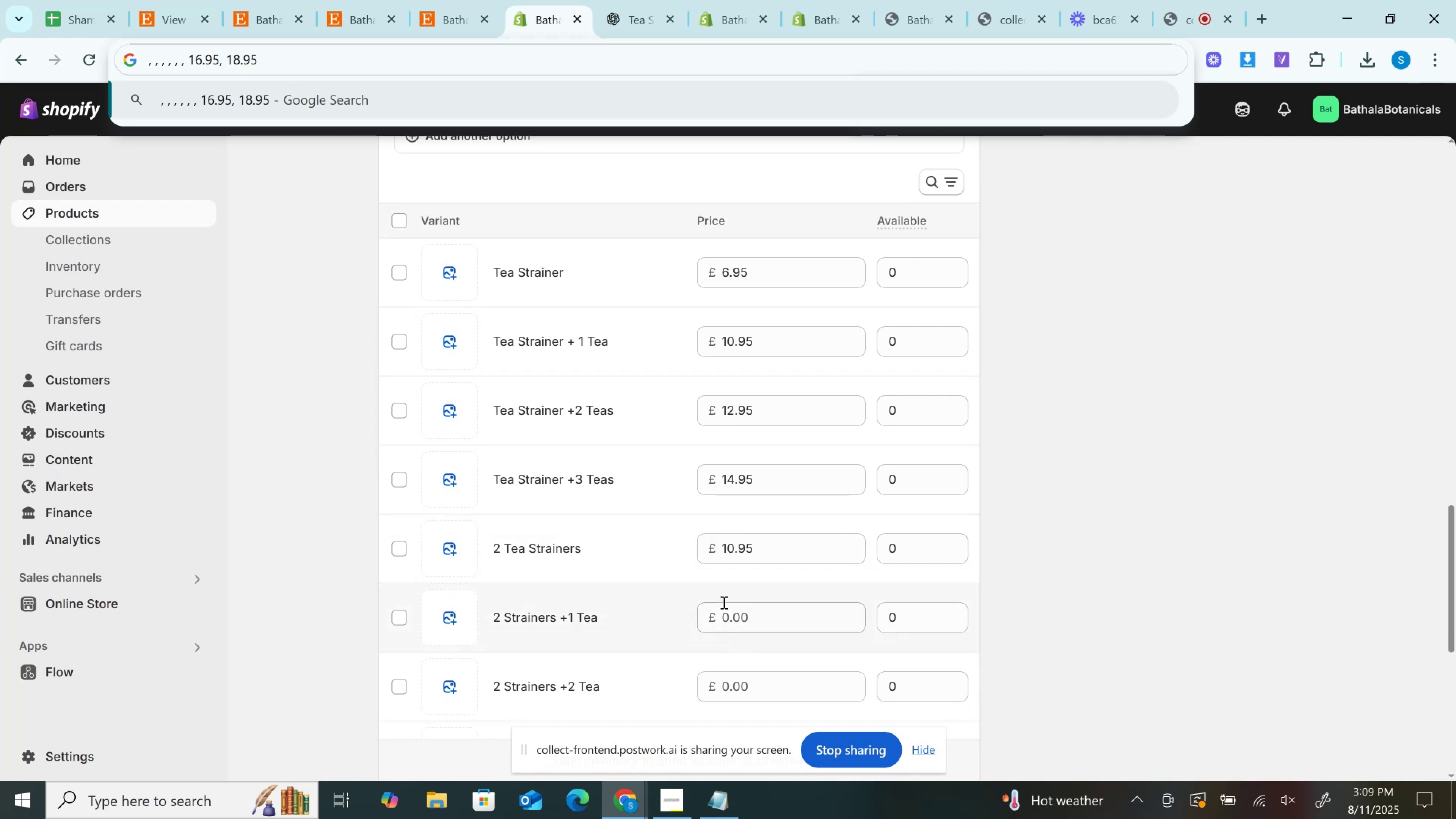 
key(Control+V)
 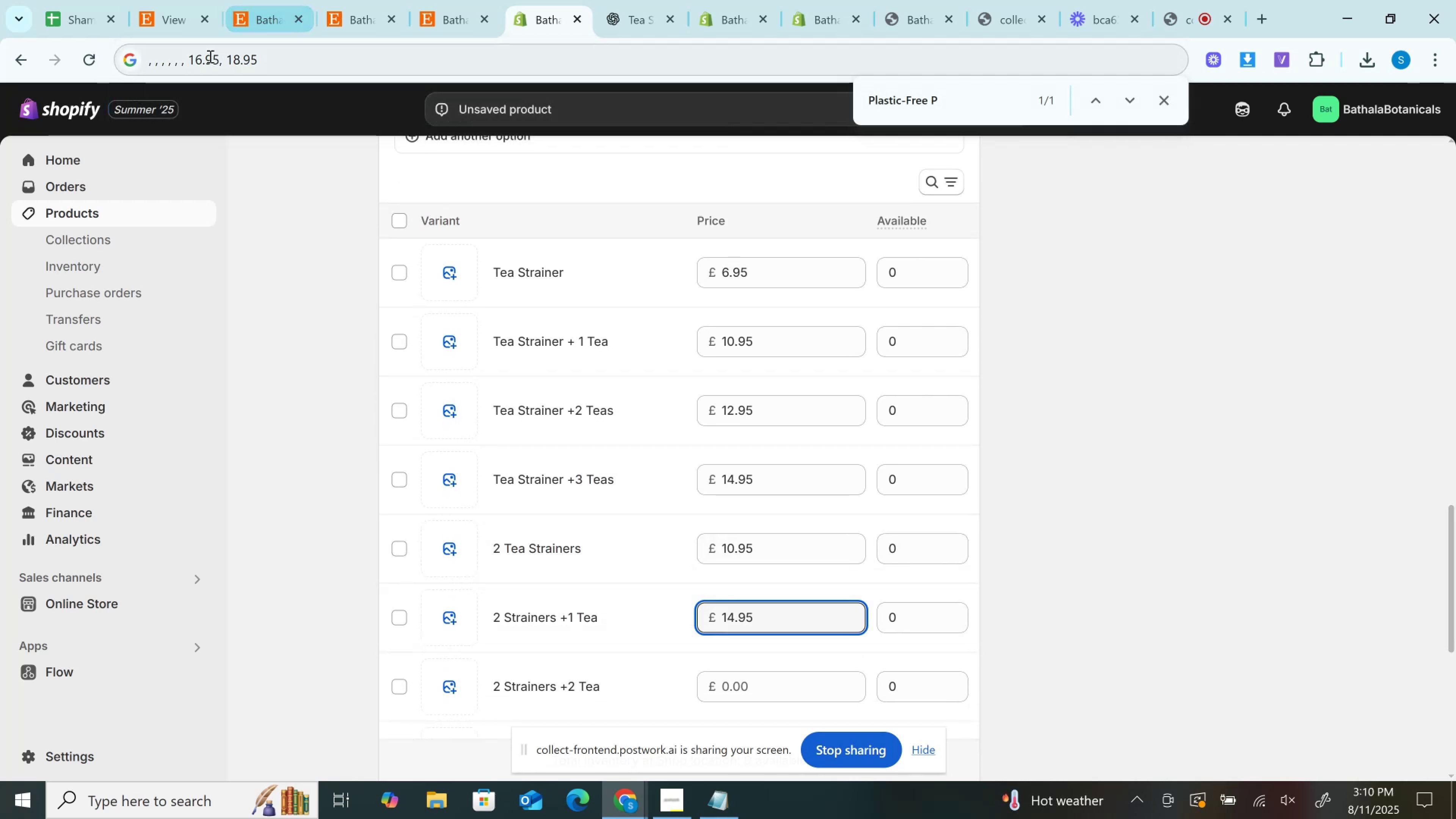 
double_click([203, 56])
 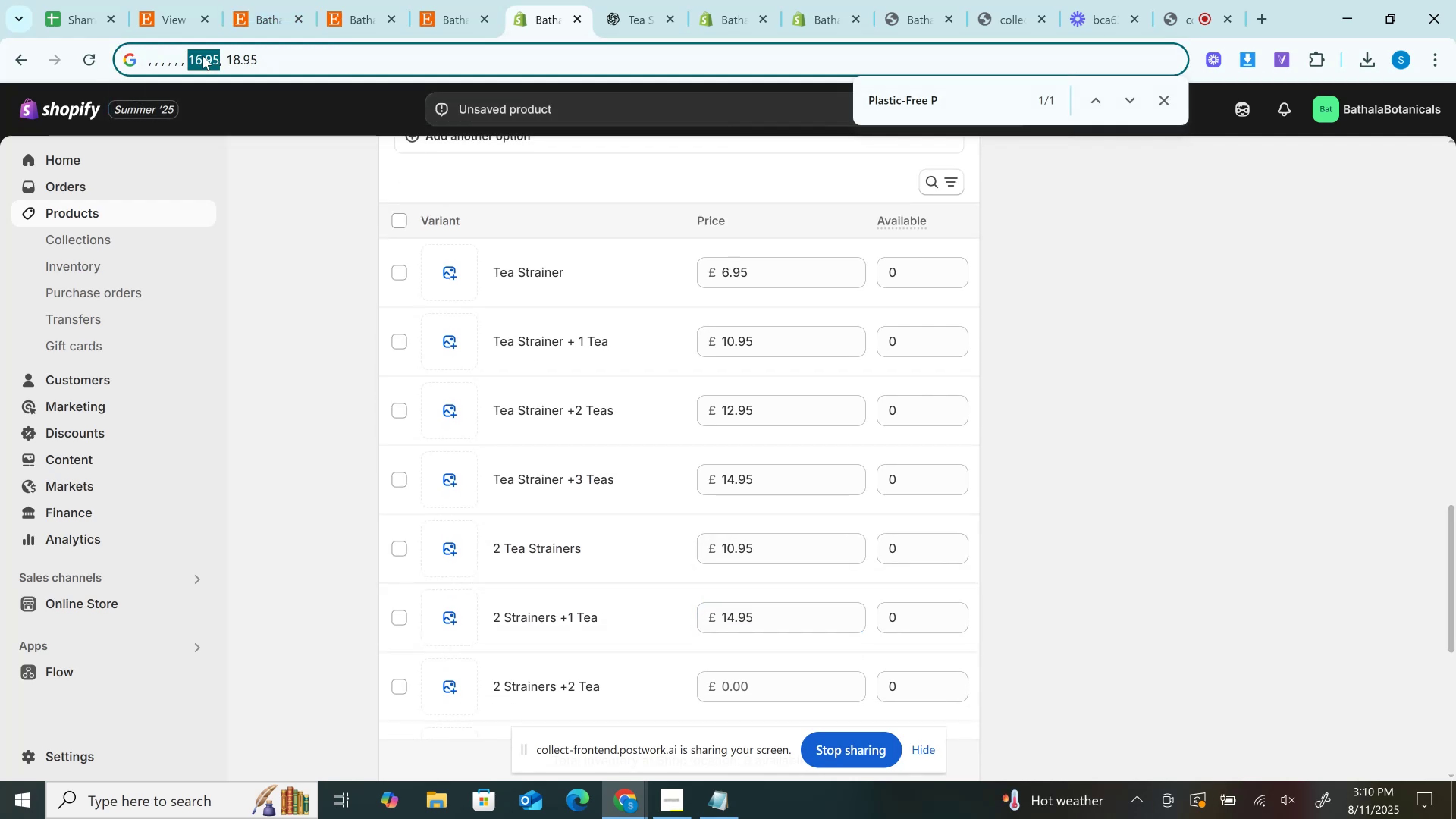 
key(Control+X)
 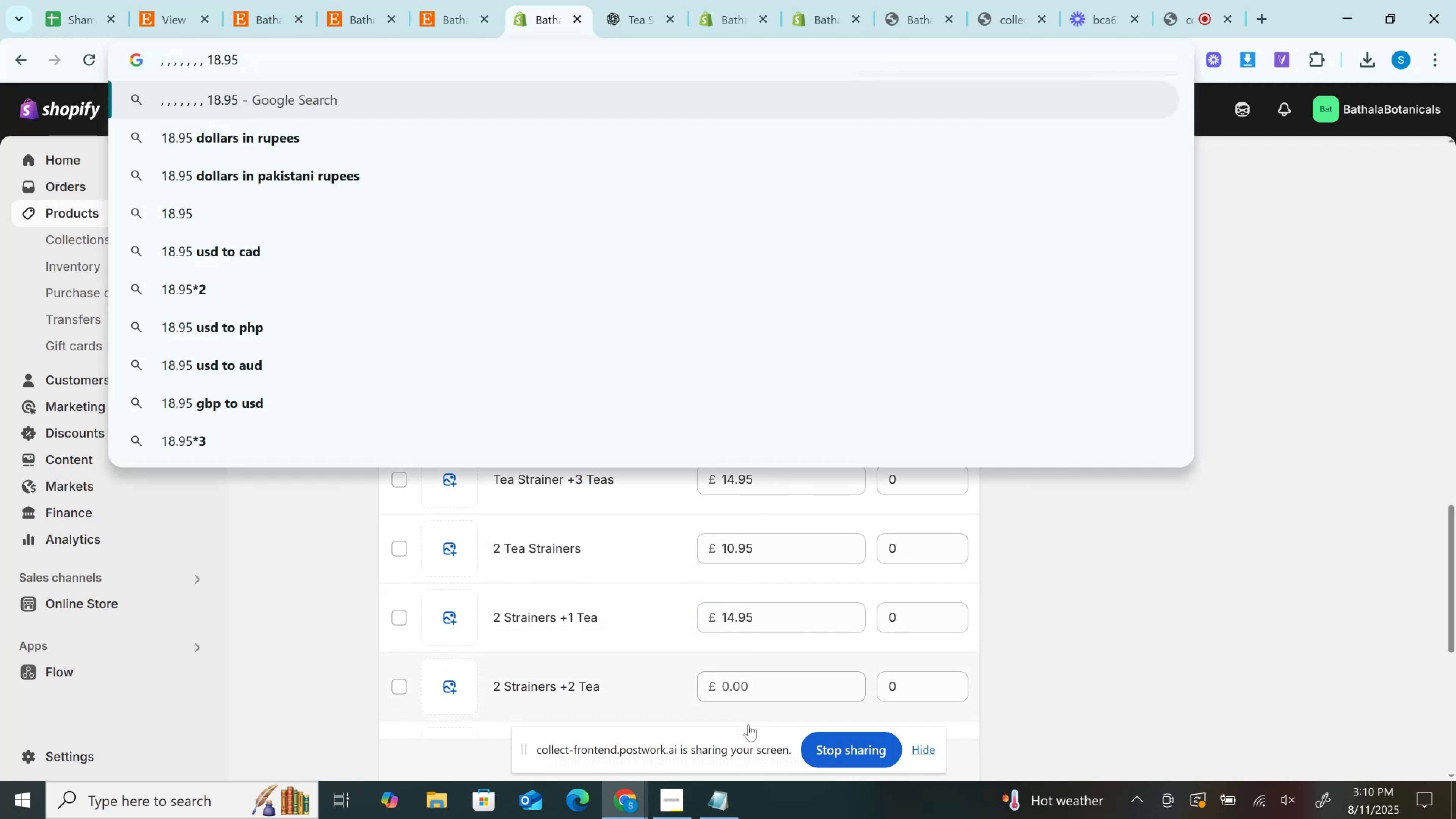 
key(Control+V)
 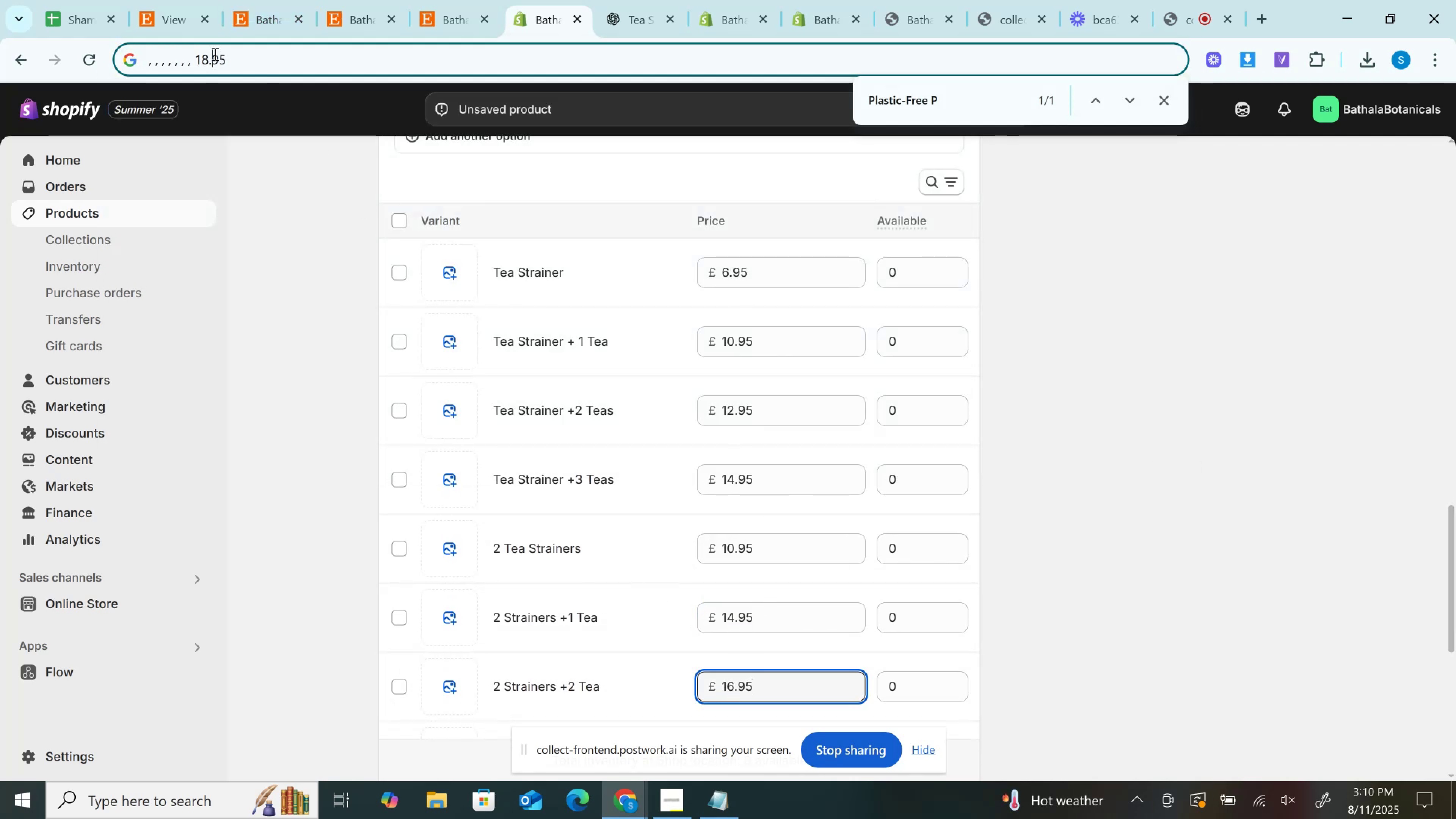 
double_click([214, 54])
 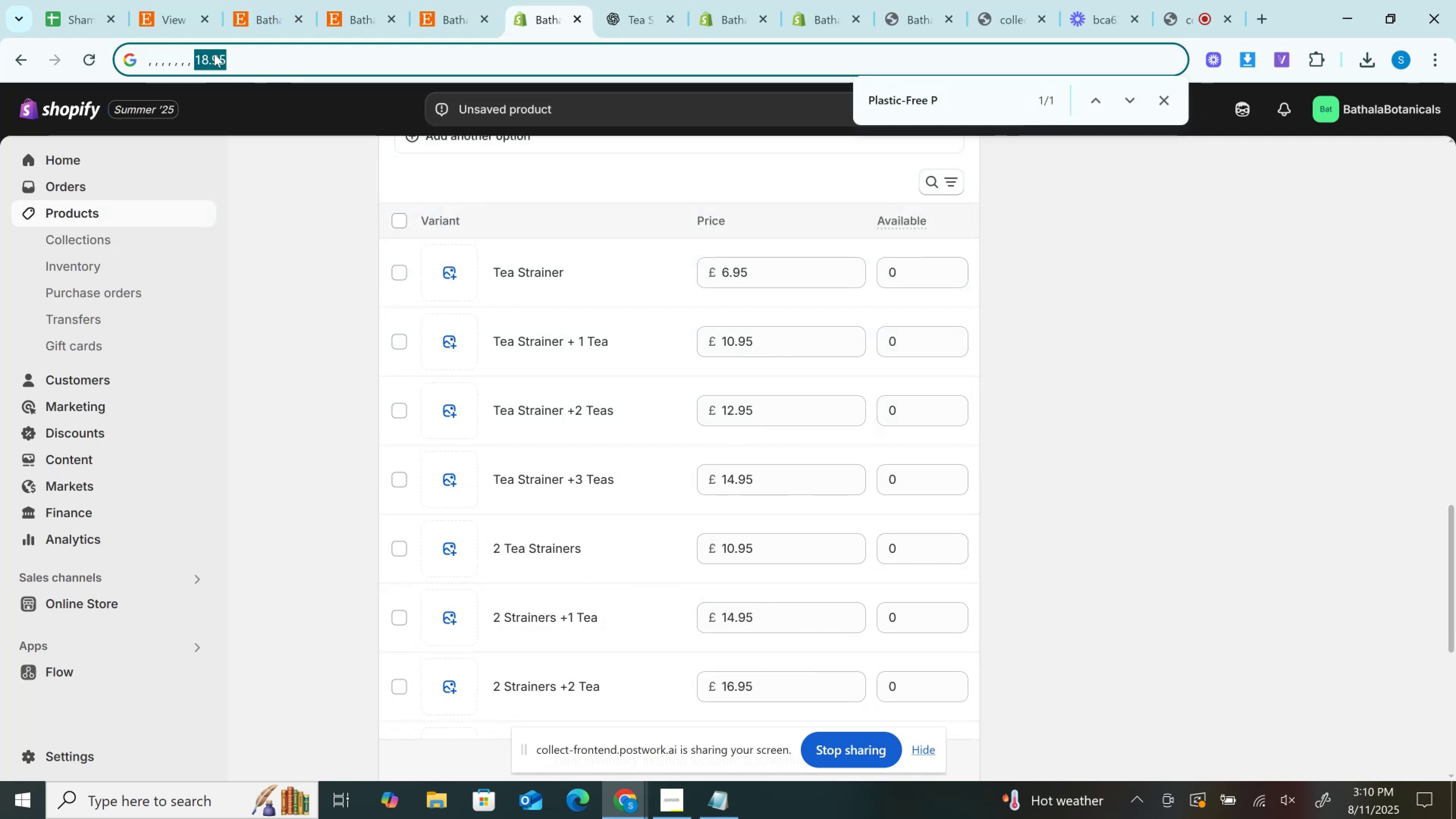 
key(Control+X)
 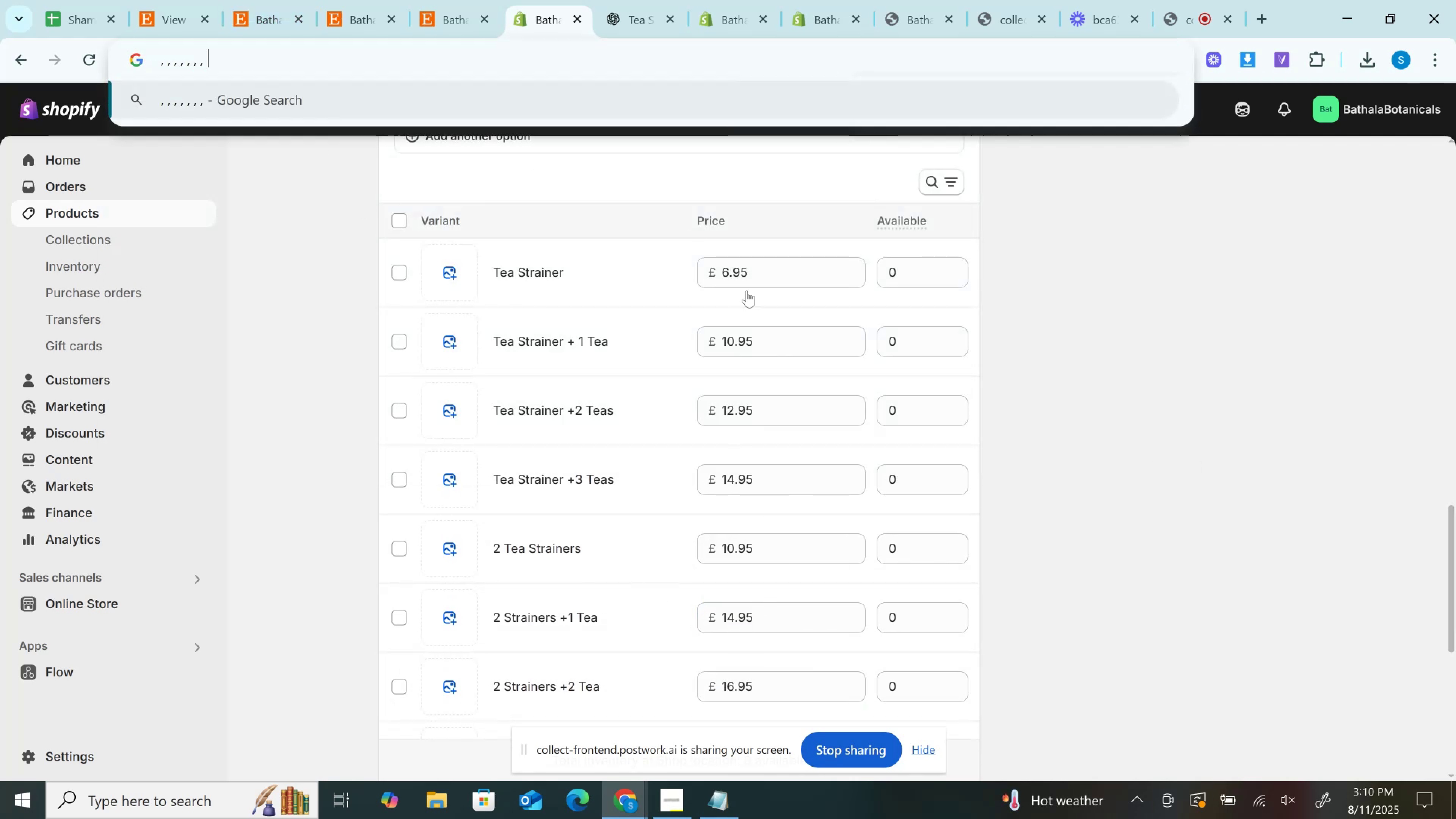 
scroll: coordinate [754, 339], scroll_direction: down, amount: 3.0
 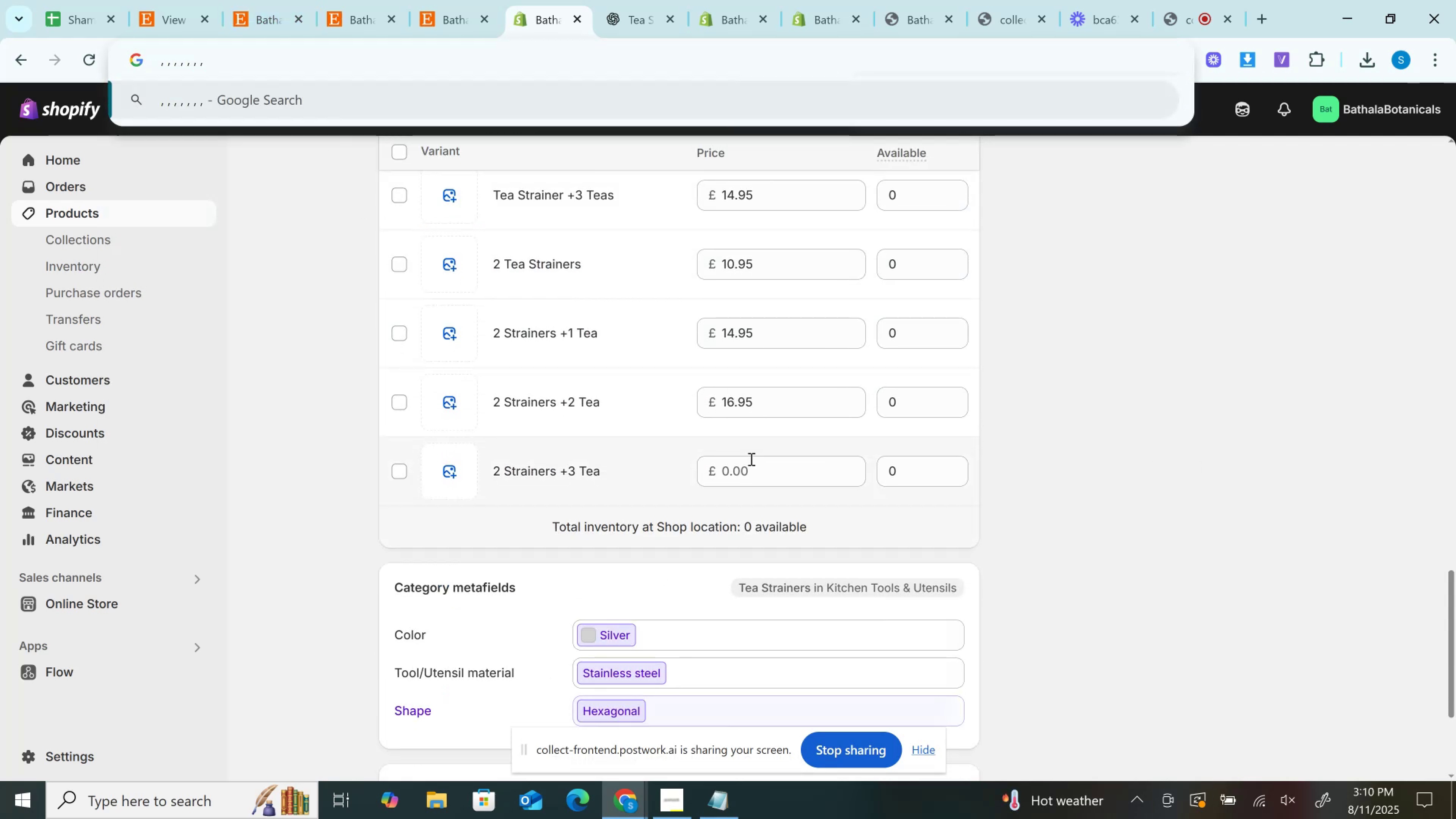 
key(Control+V)
 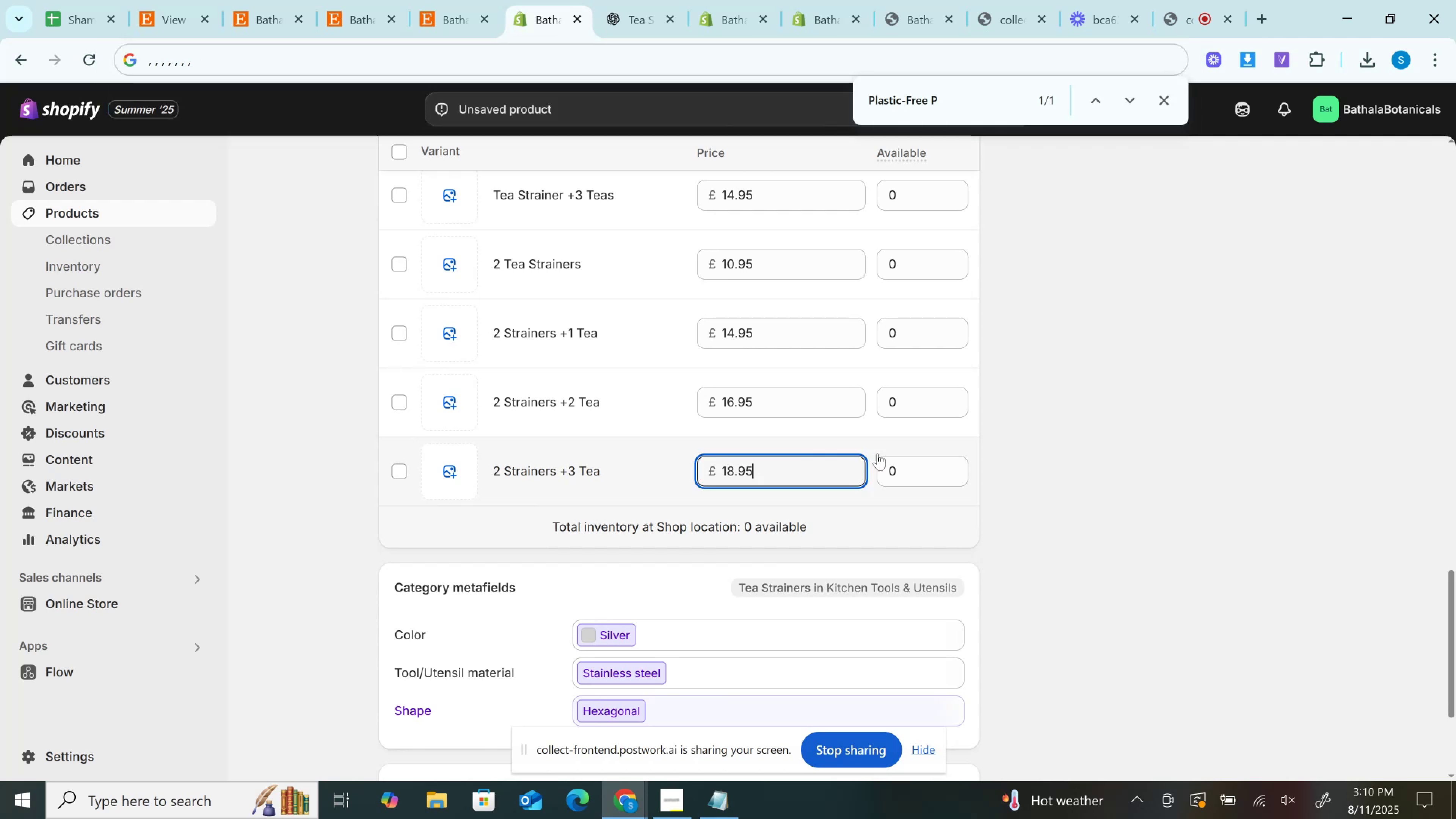 
scroll: coordinate [923, 373], scroll_direction: up, amount: 3.0
 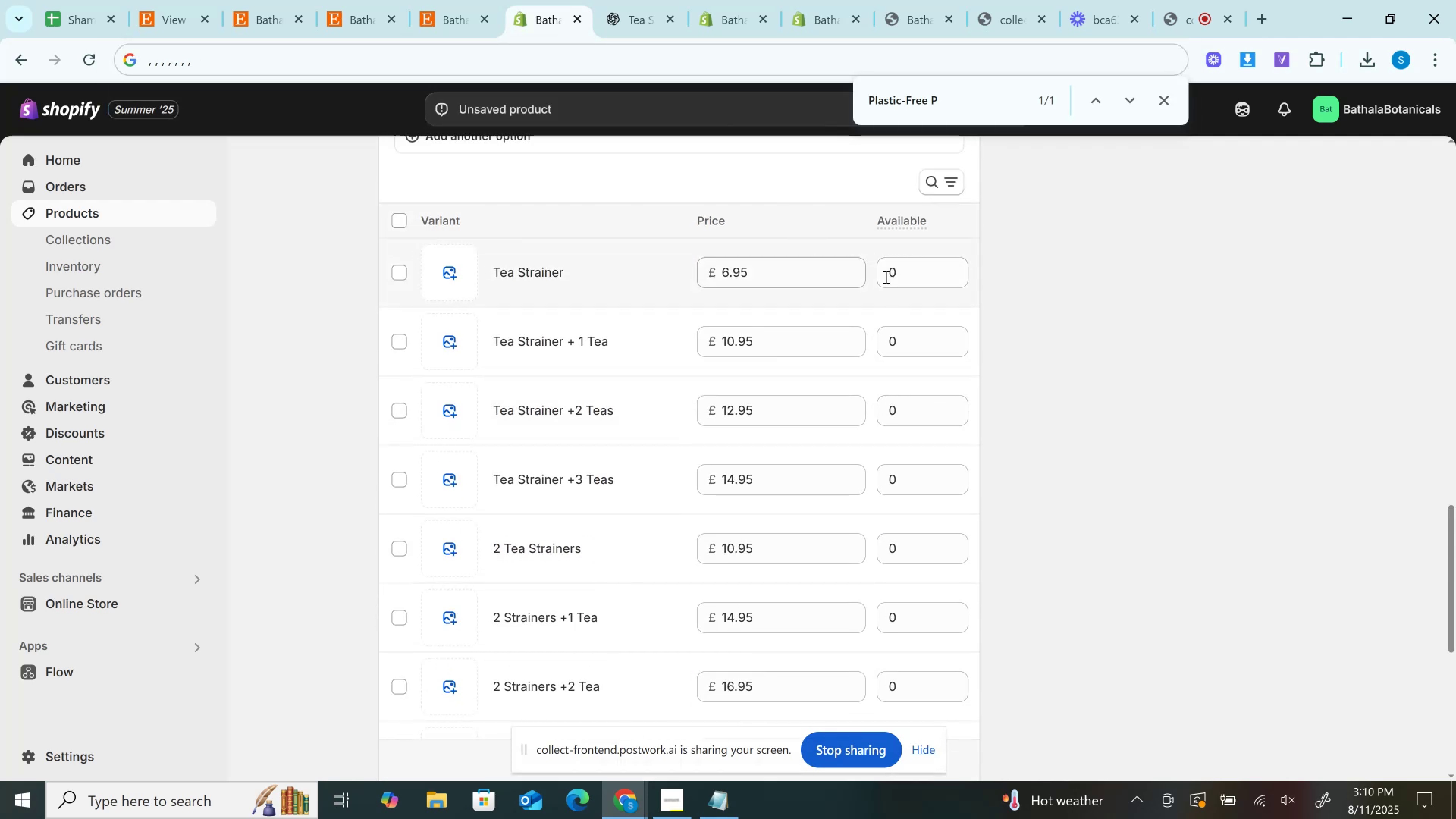 
left_click([885, 276])
 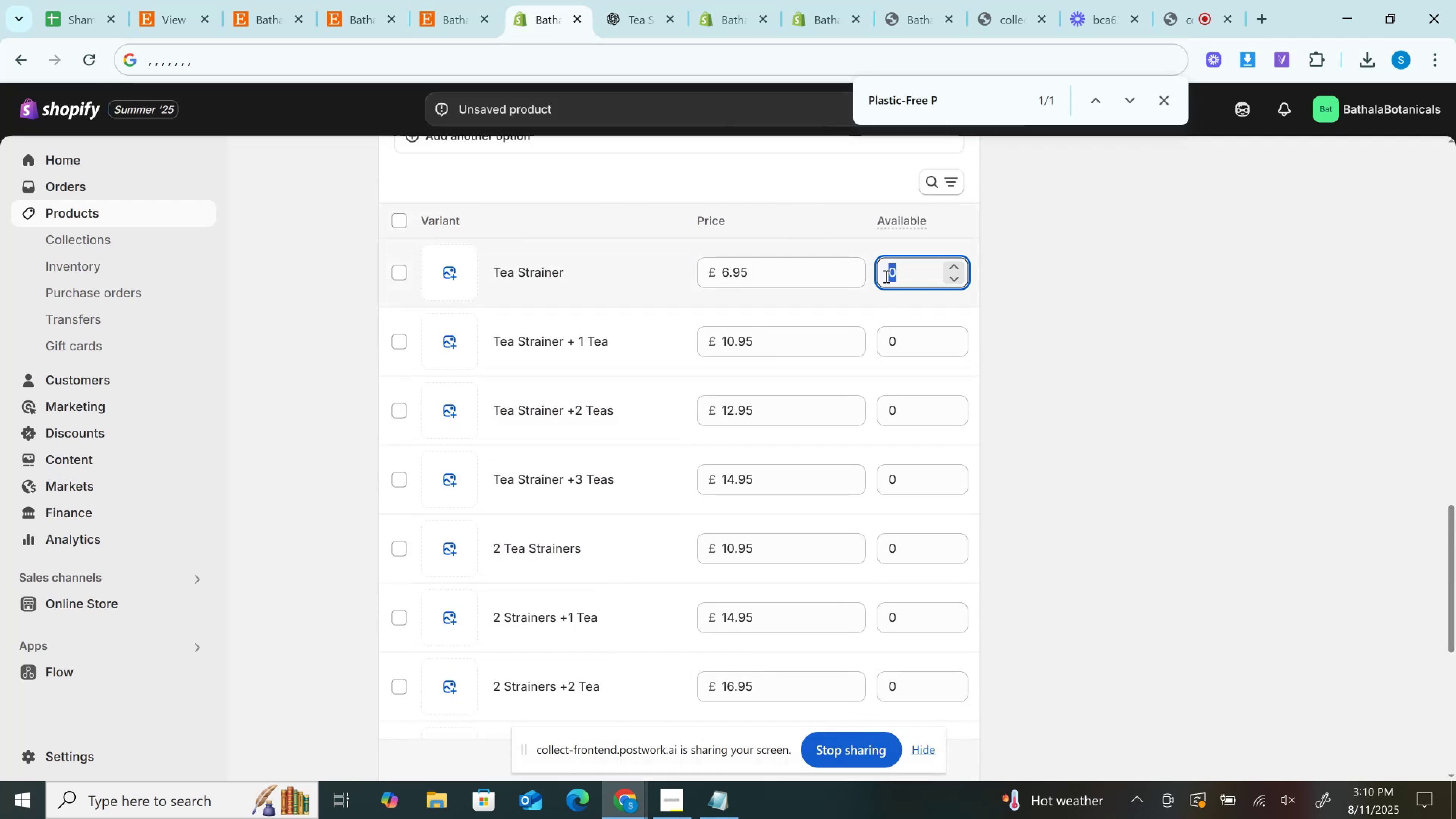 
type(30)
 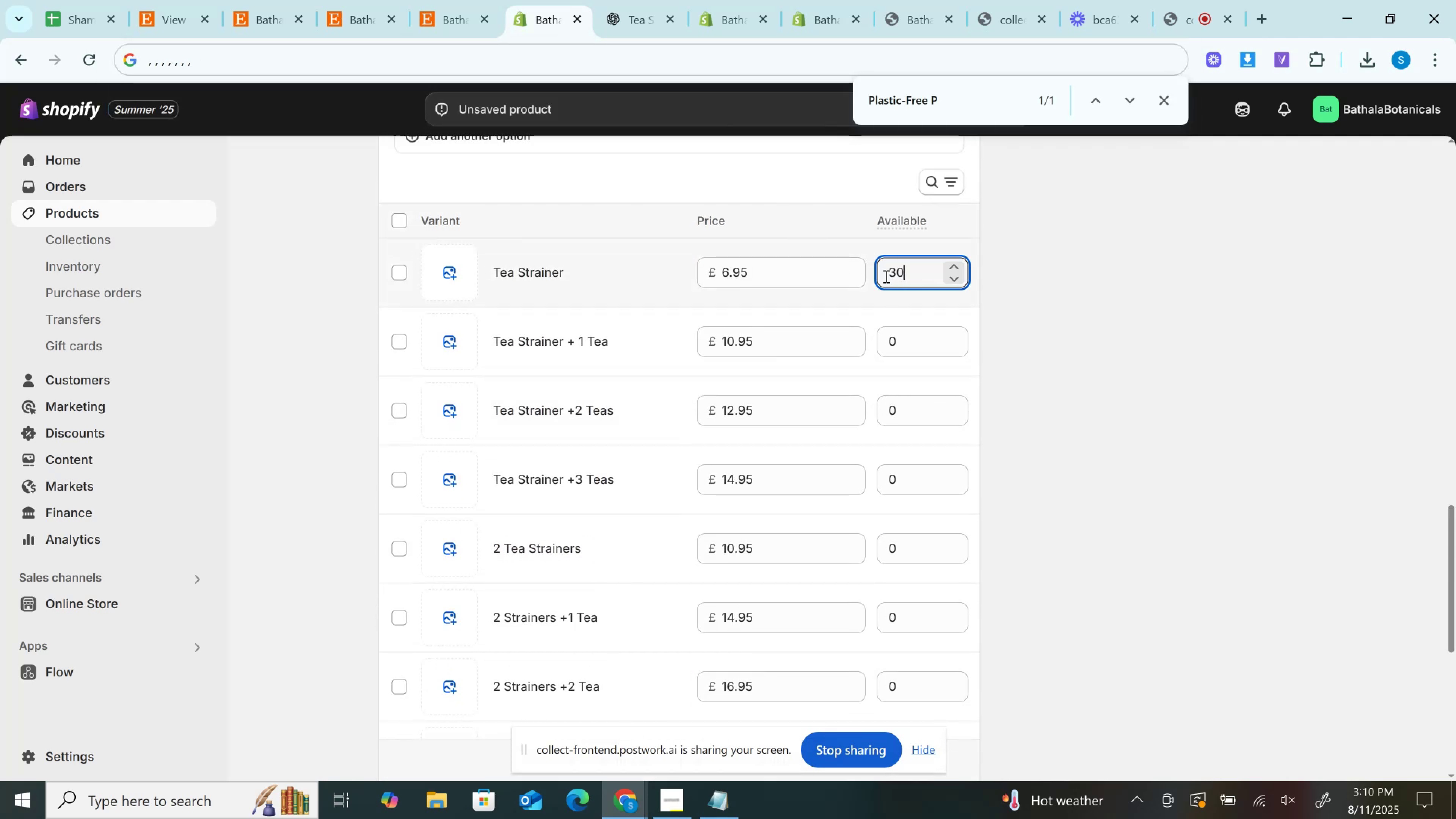 
key(Control+A)
 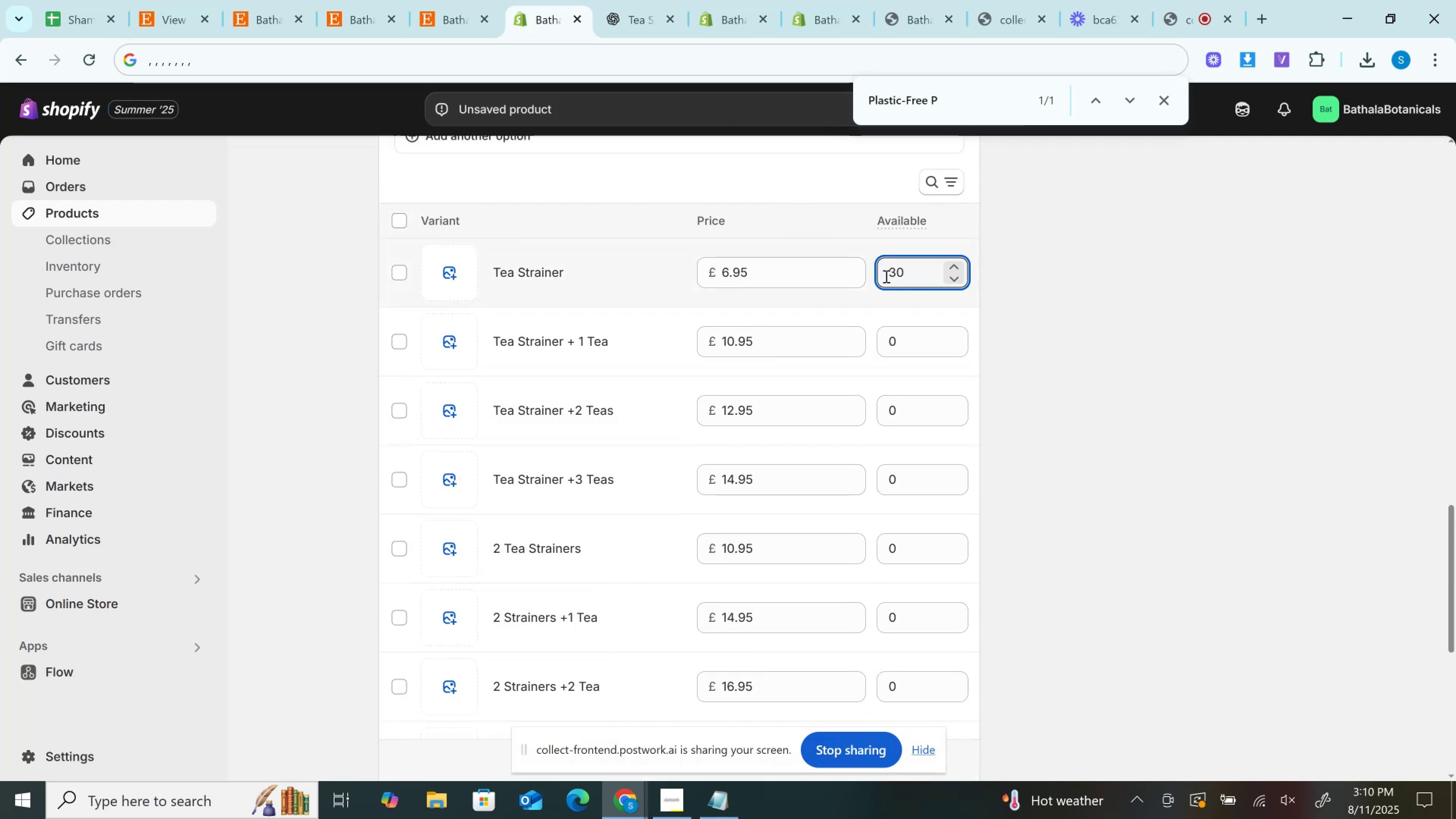 
key(Control+C)
 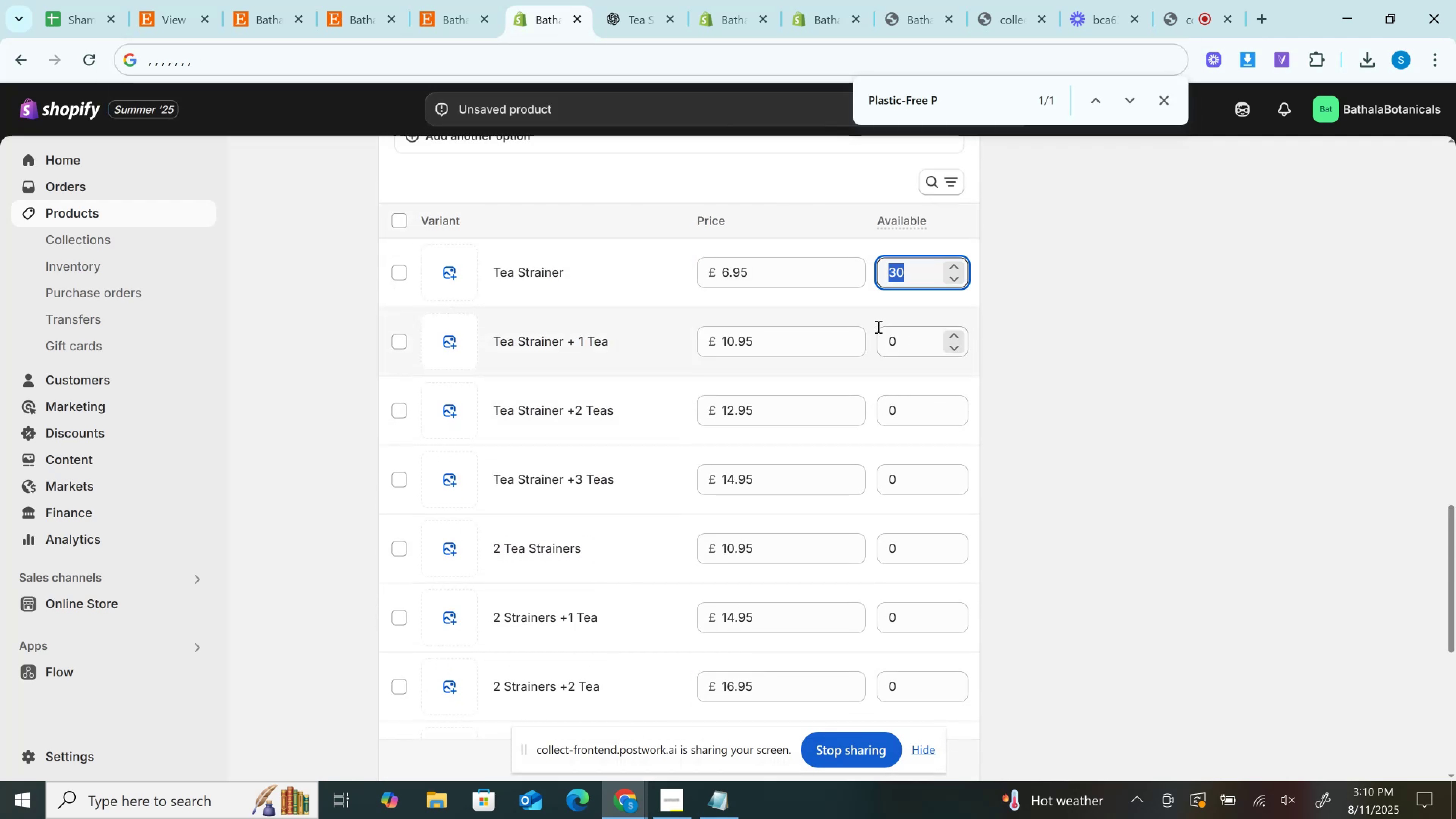 
left_click([893, 351])
 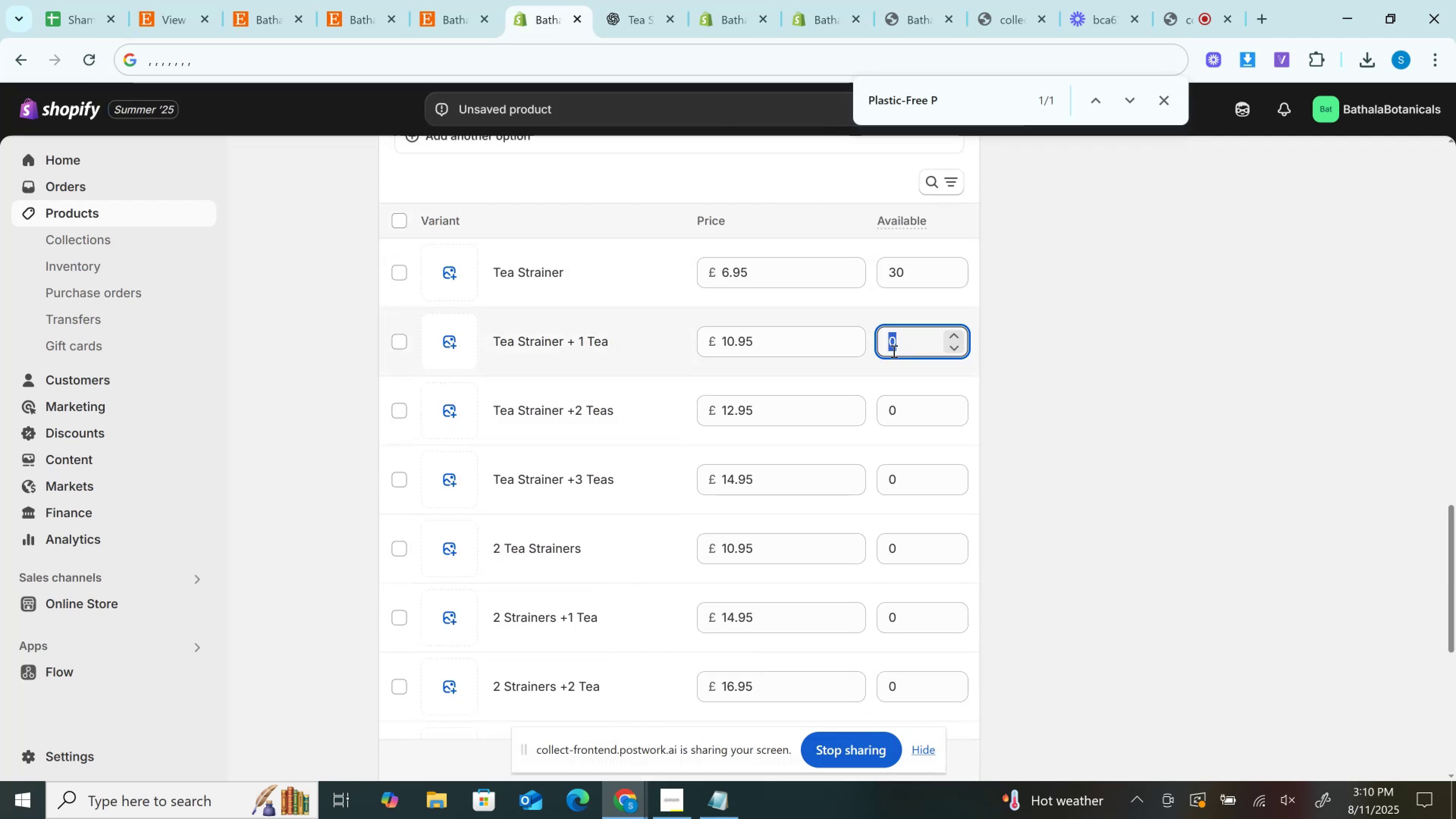 
key(Control+V)
 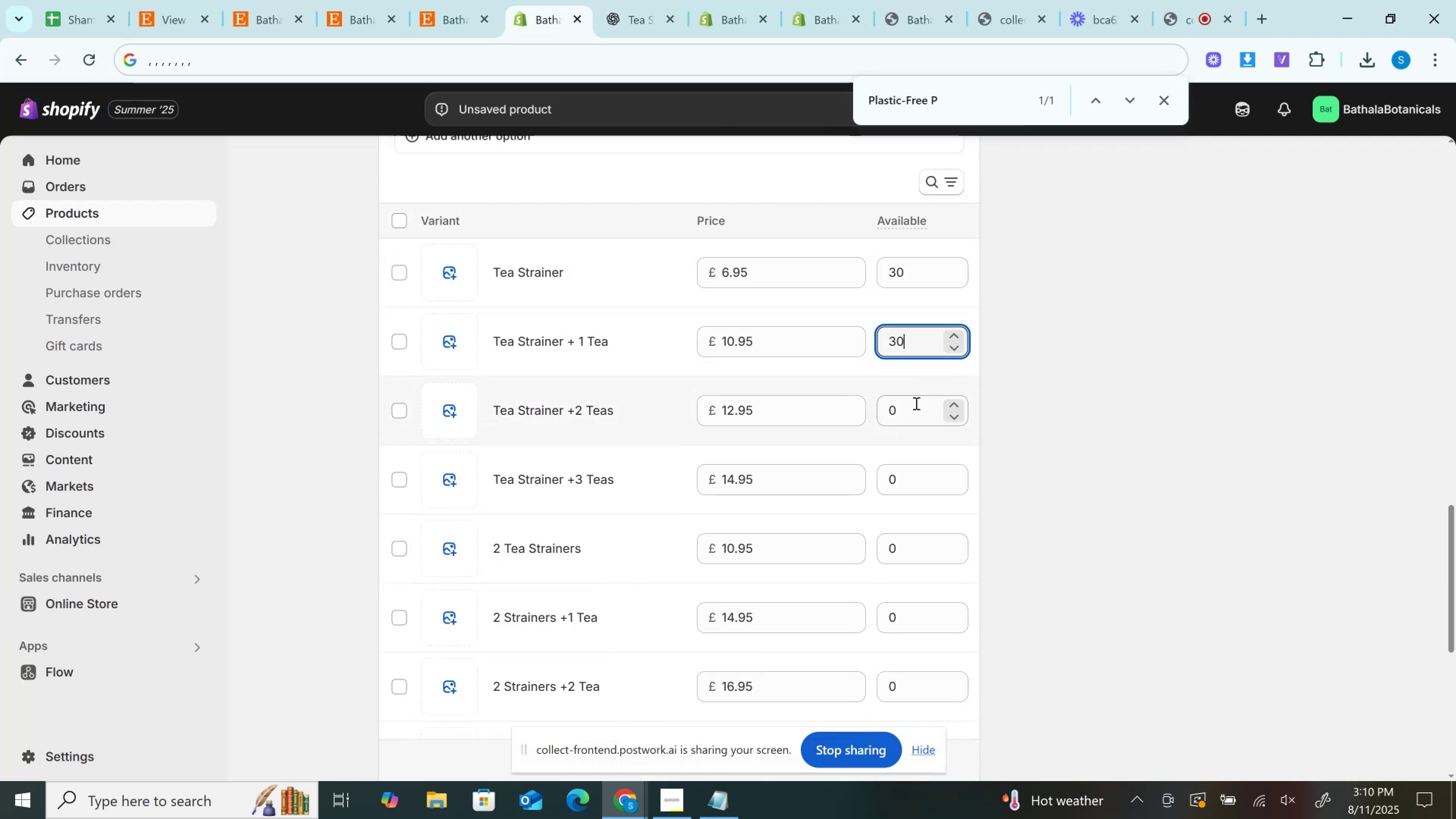 
left_click([915, 403])
 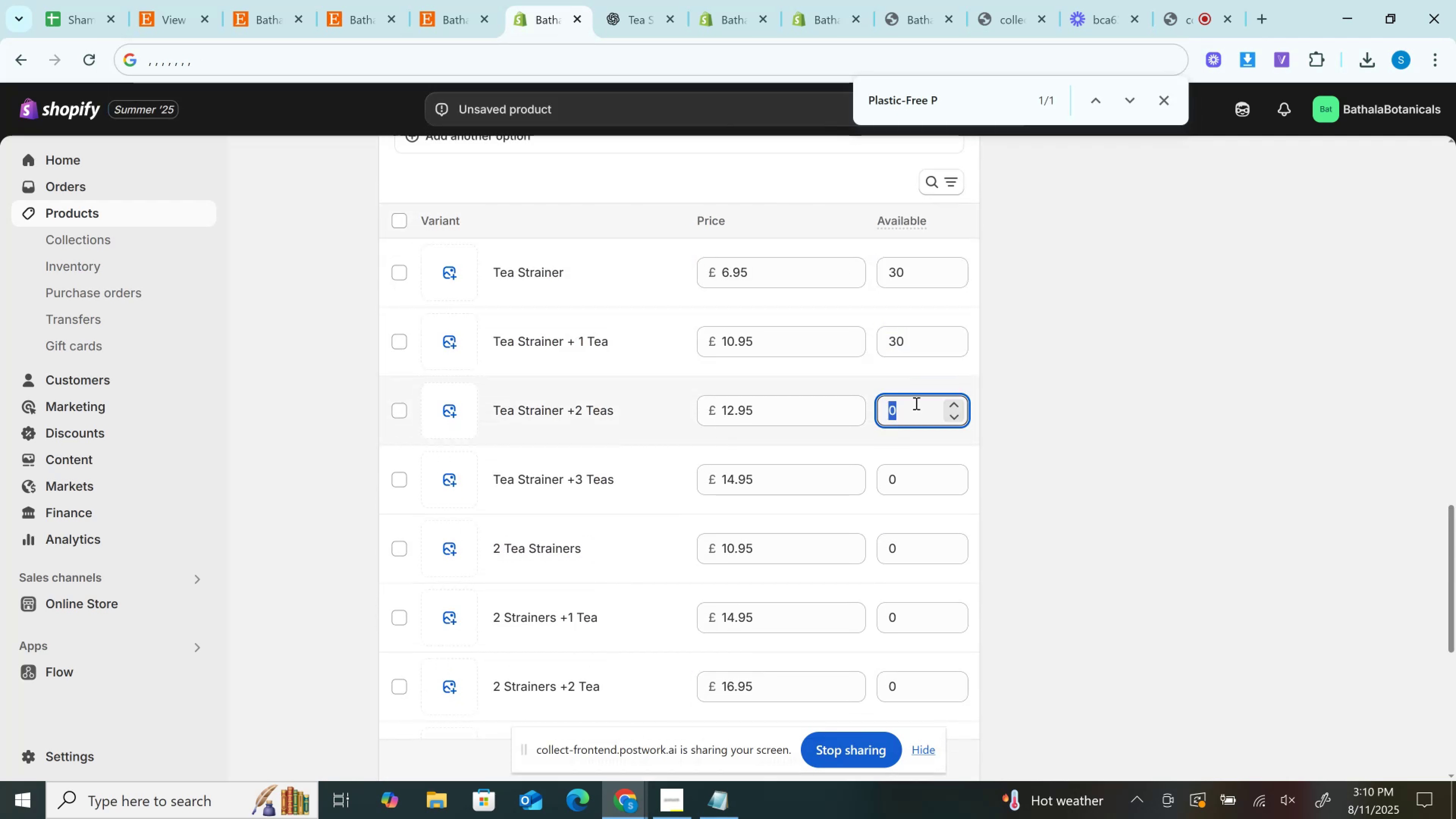 
key(Control+V)
 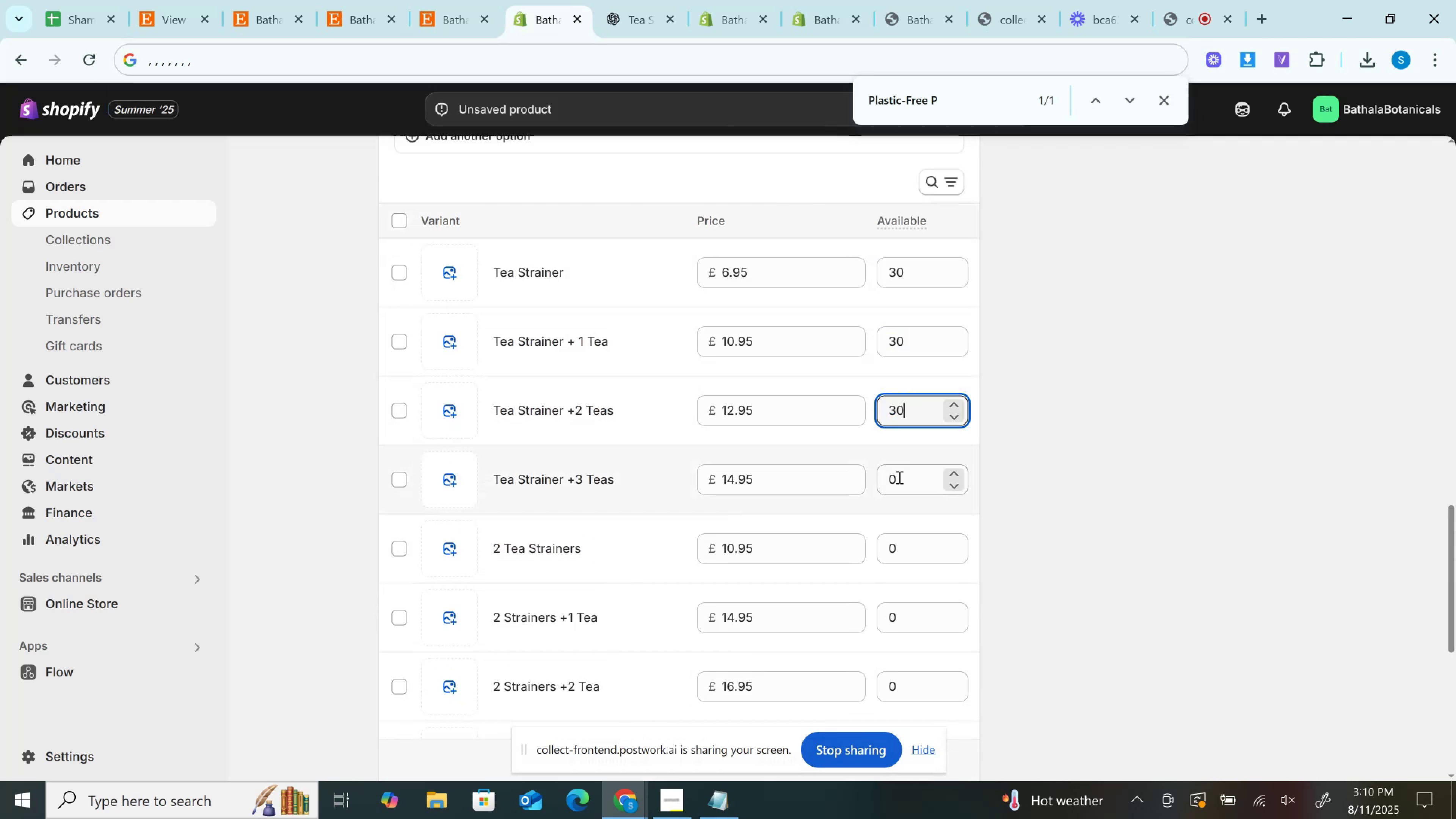 
key(Control+V)
 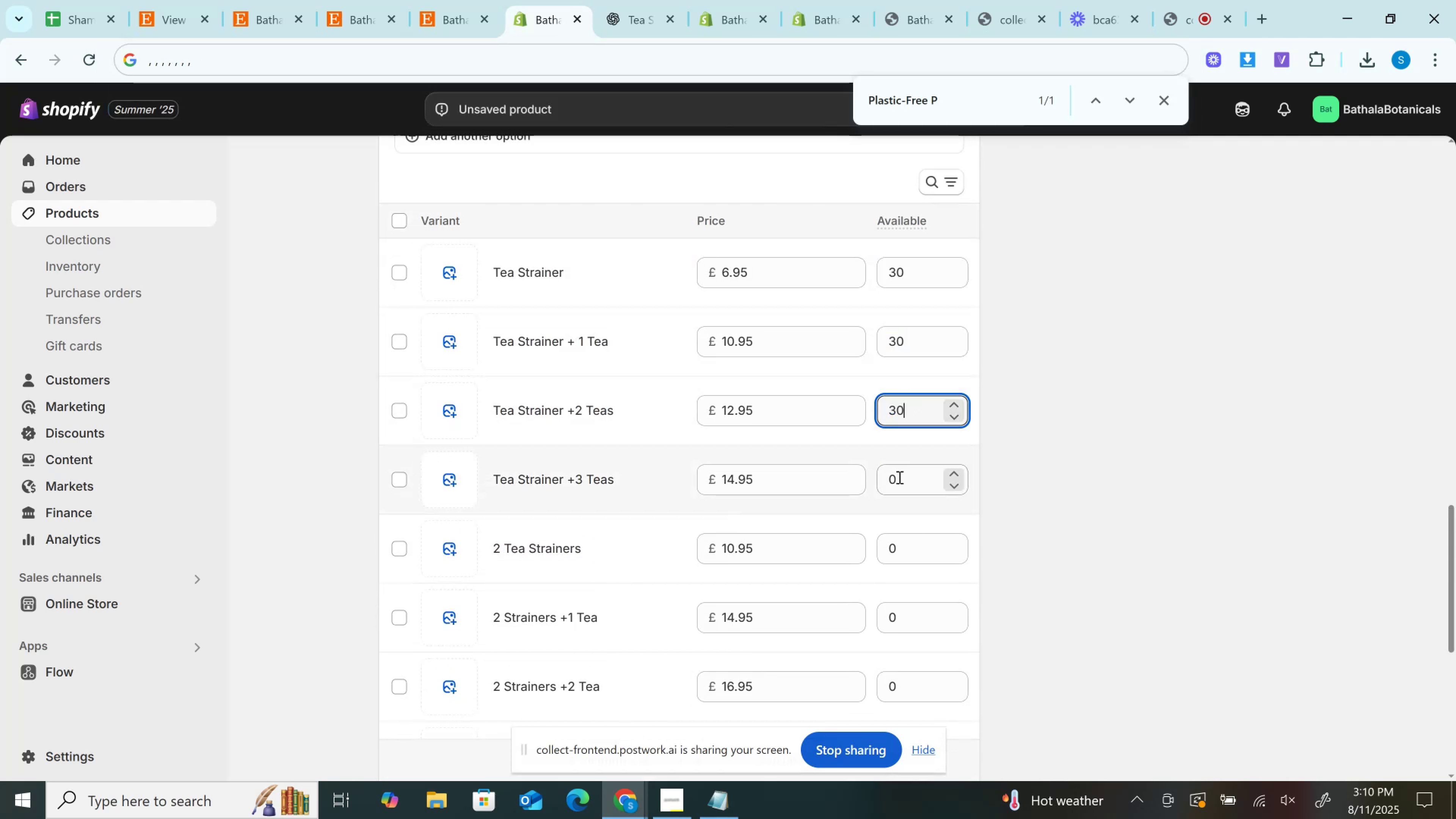 
left_click([899, 477])
 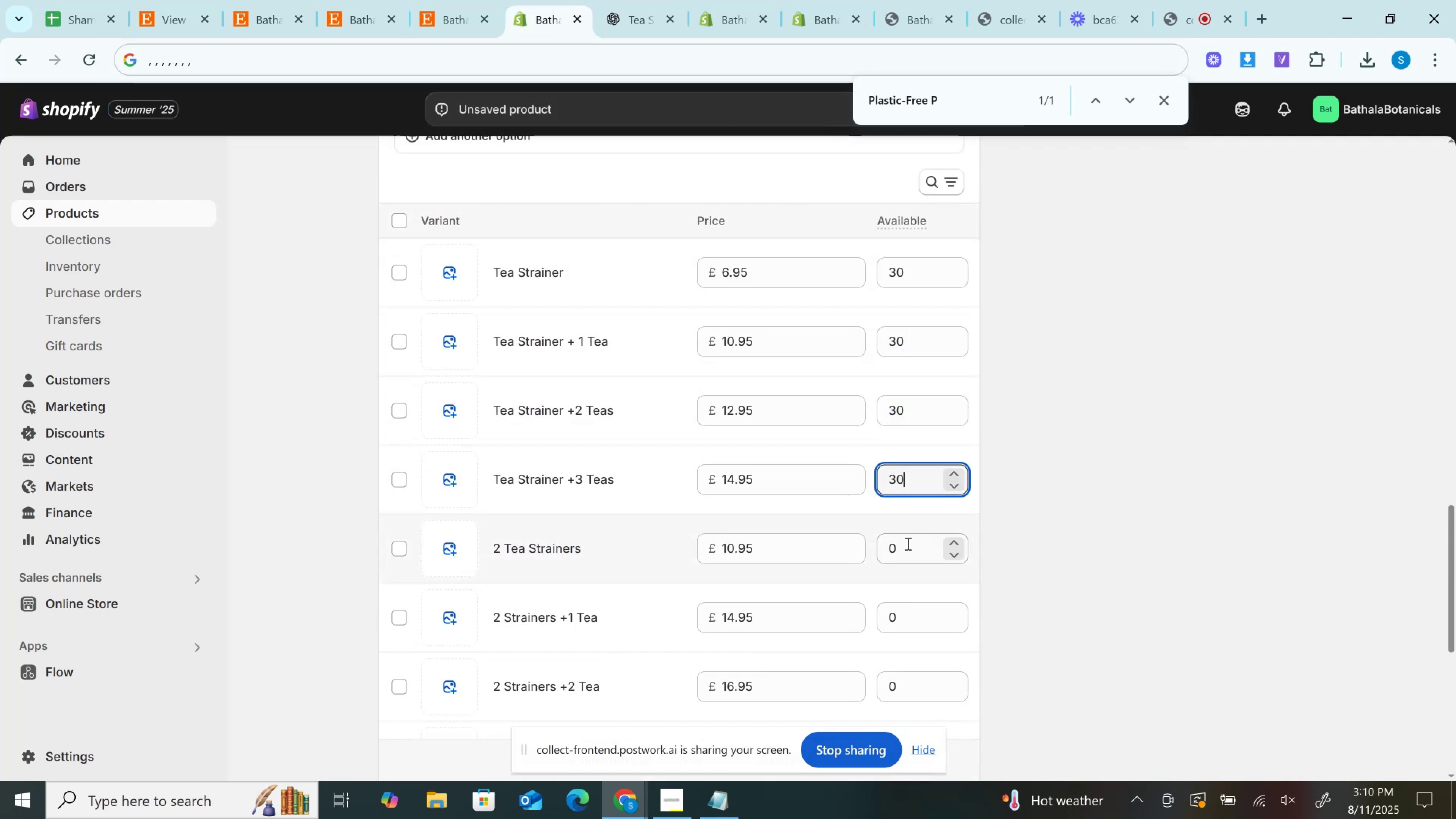 
left_click([907, 543])
 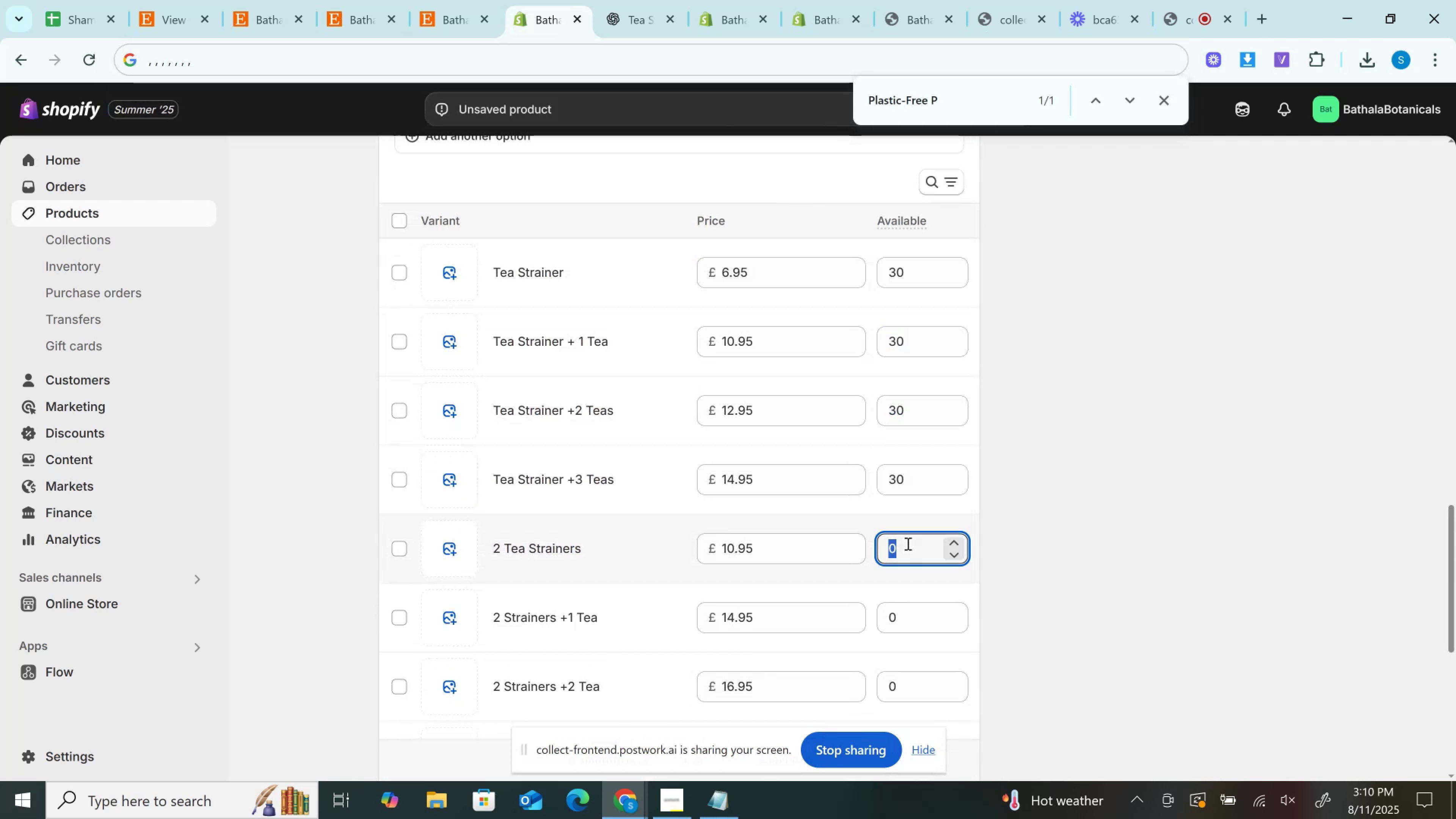 
key(Control+V)
 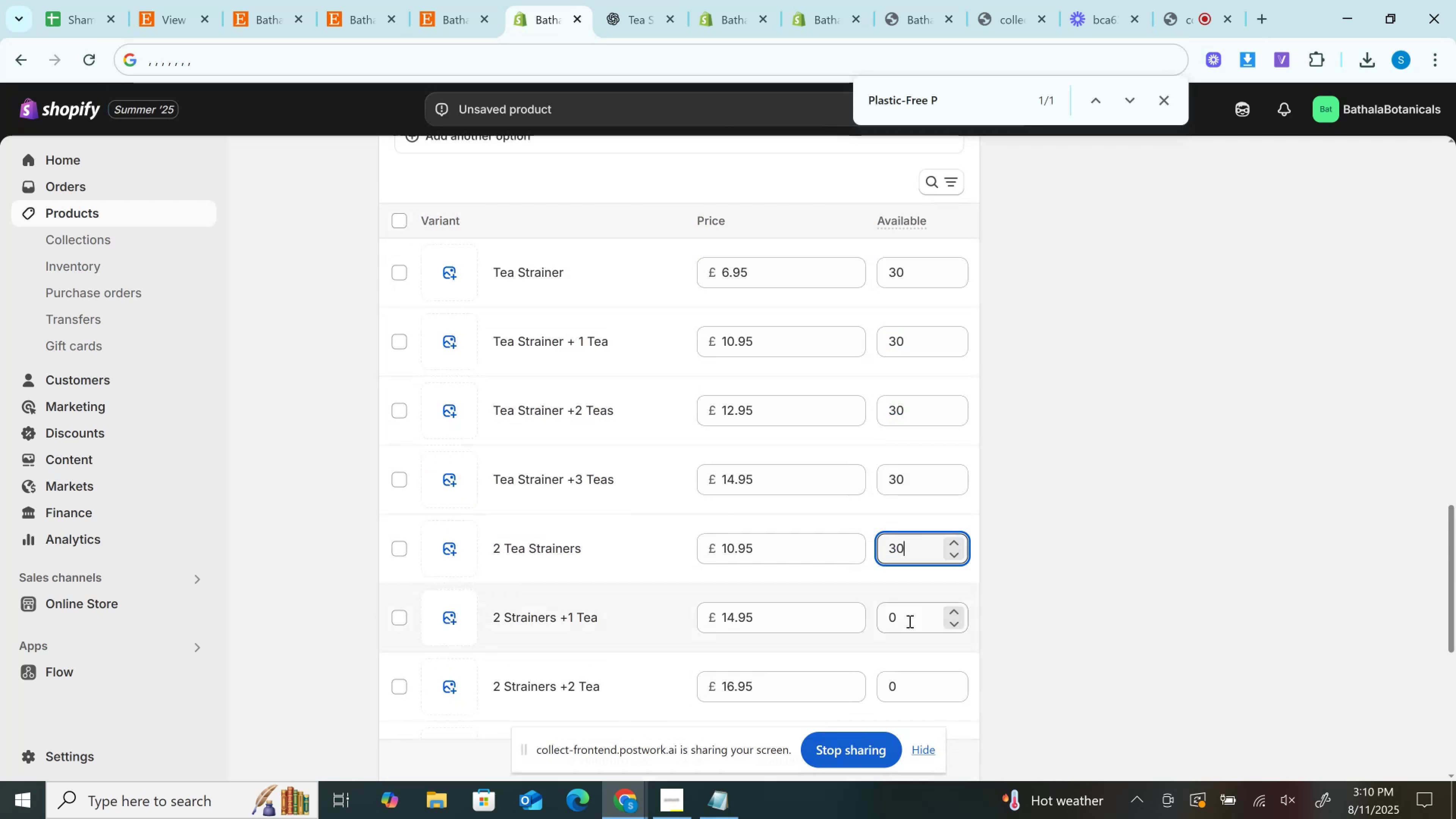 
left_click_drag(start_coordinate=[909, 621], to_coordinate=[909, 619])
 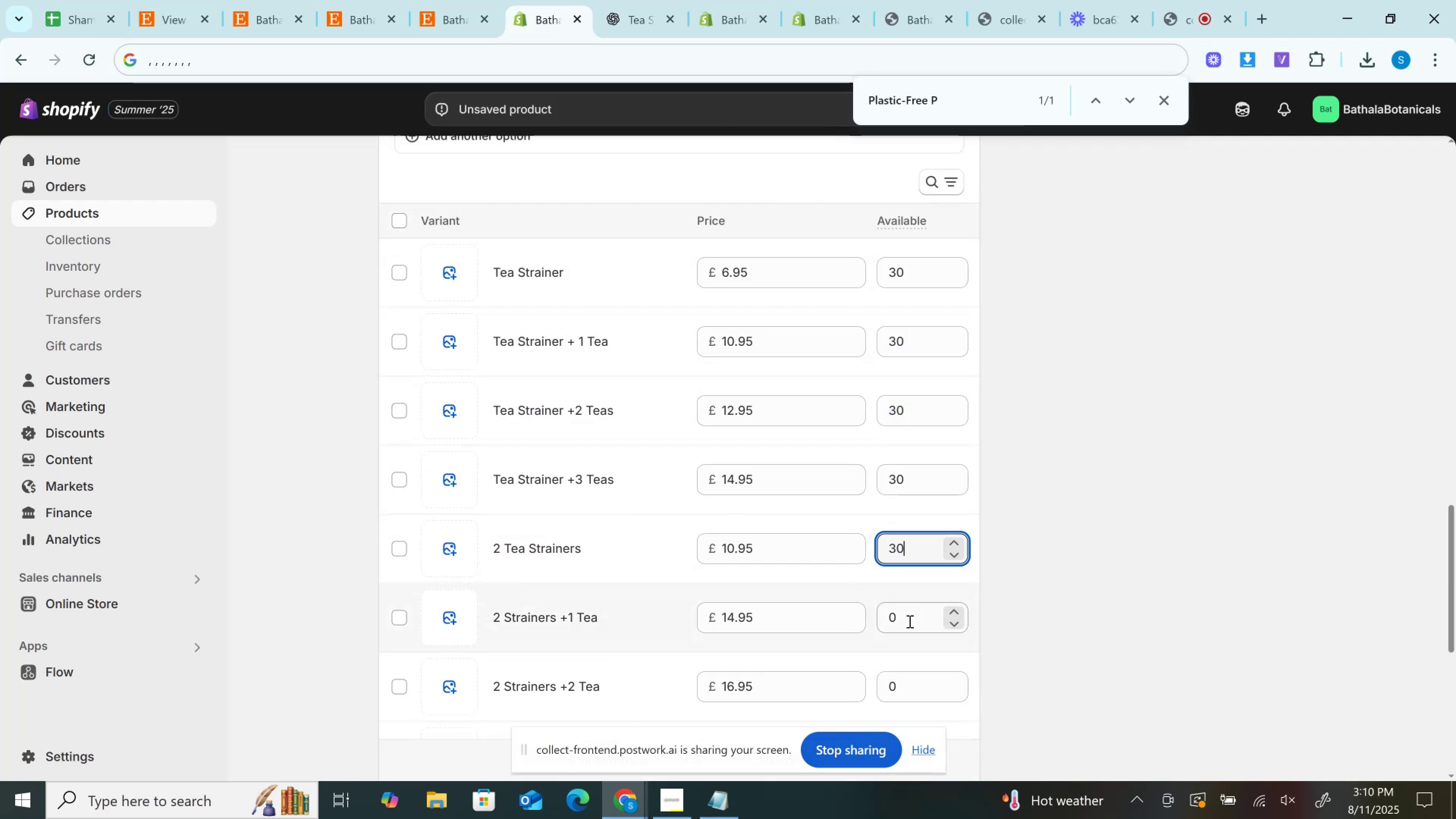 
key(Control+V)
 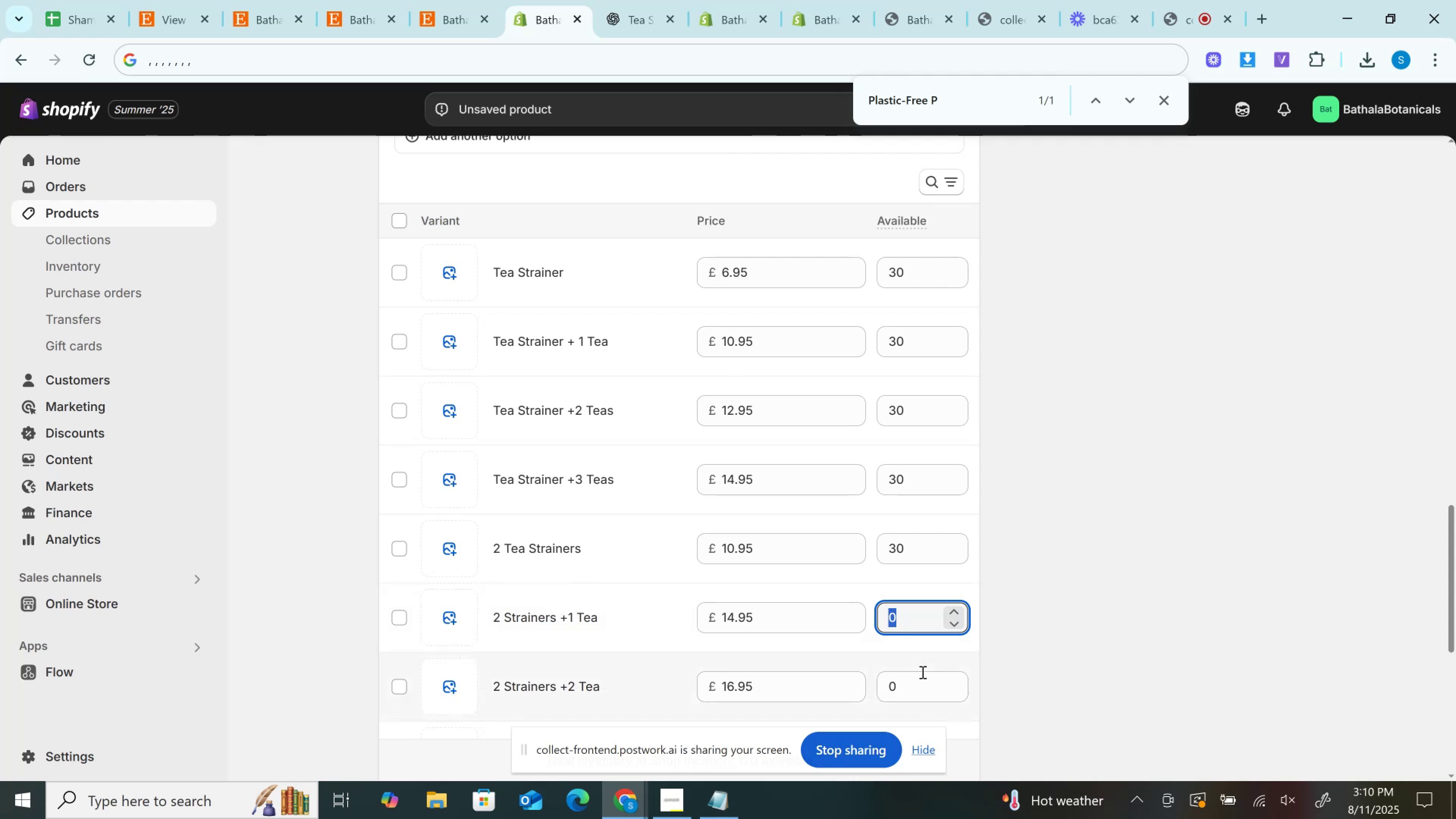 
key(Control+V)
 